 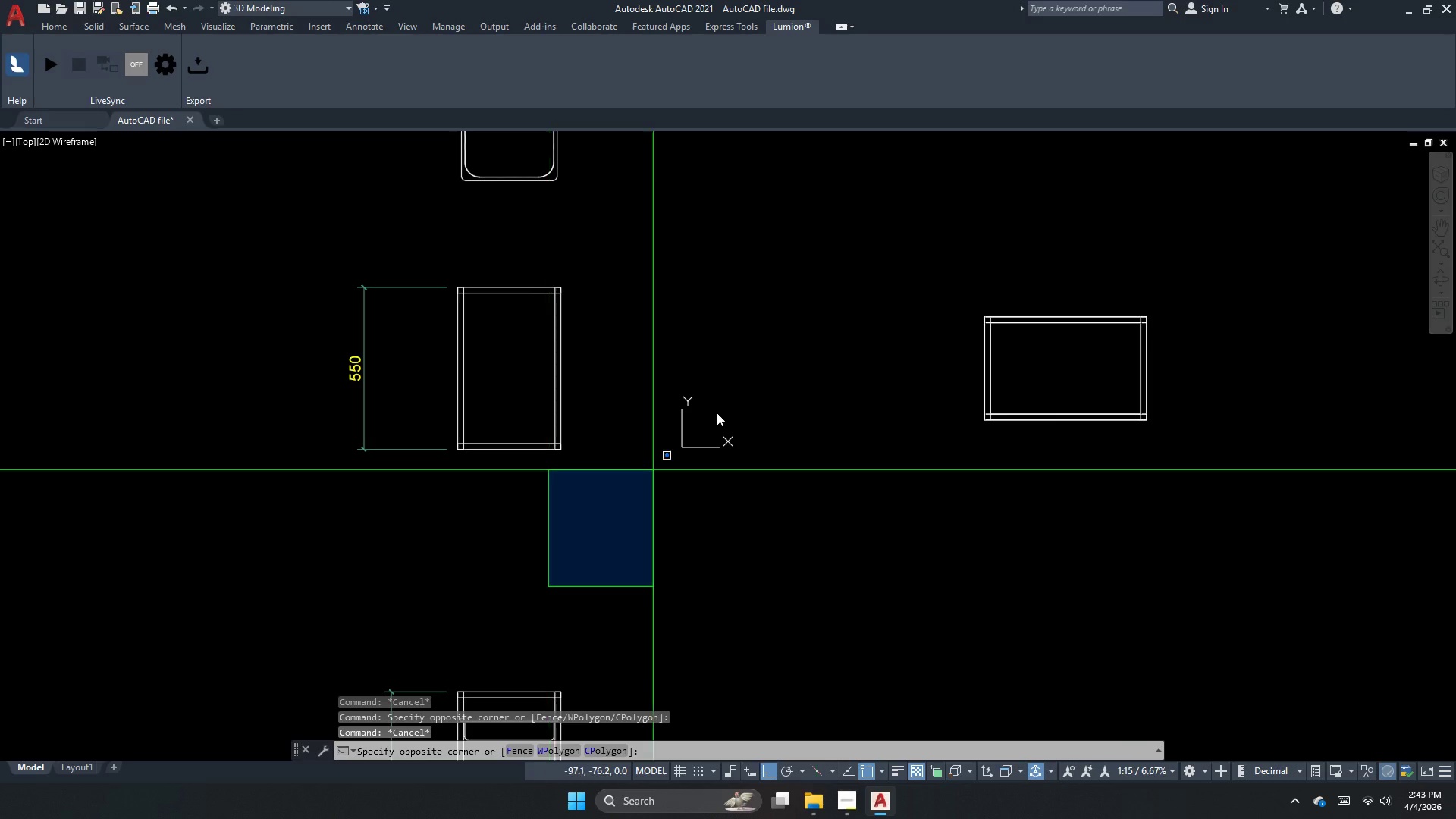 
scroll: coordinate [766, 340], scroll_direction: down, amount: 2.0
 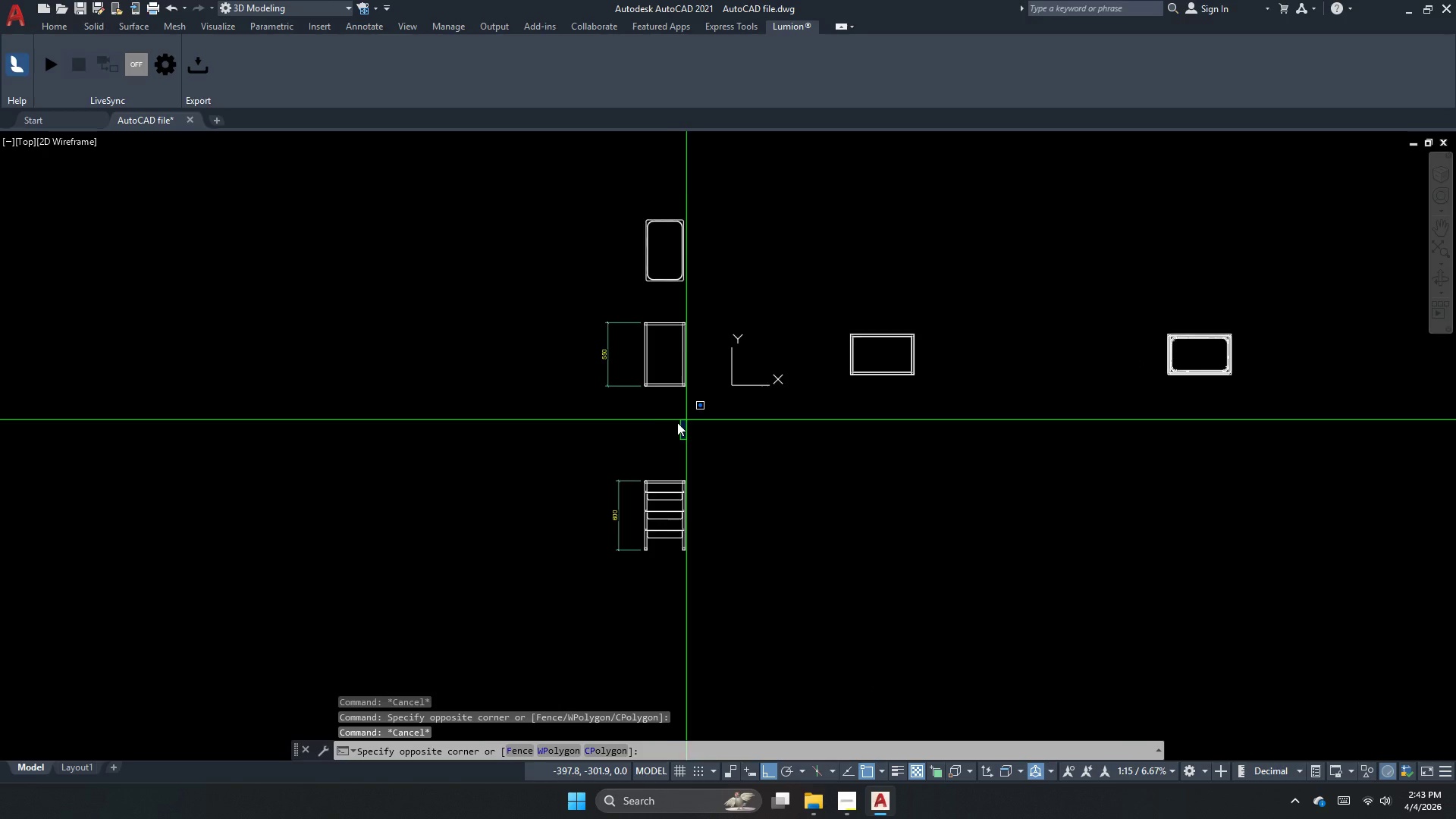 
left_click_drag(start_coordinate=[651, 437], to_coordinate=[639, 443])
 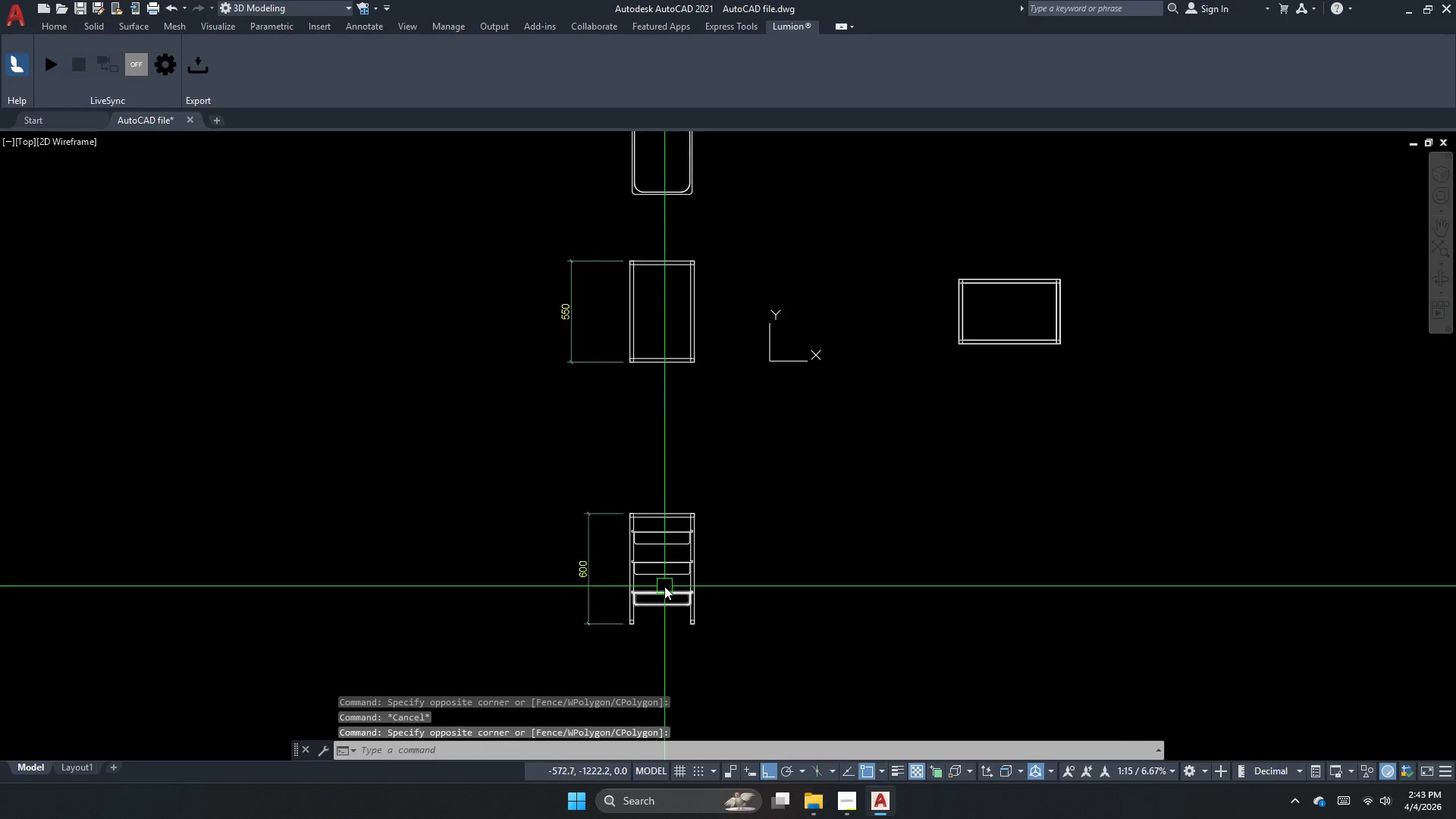 
scroll: coordinate [664, 588], scroll_direction: up, amount: 5.0
 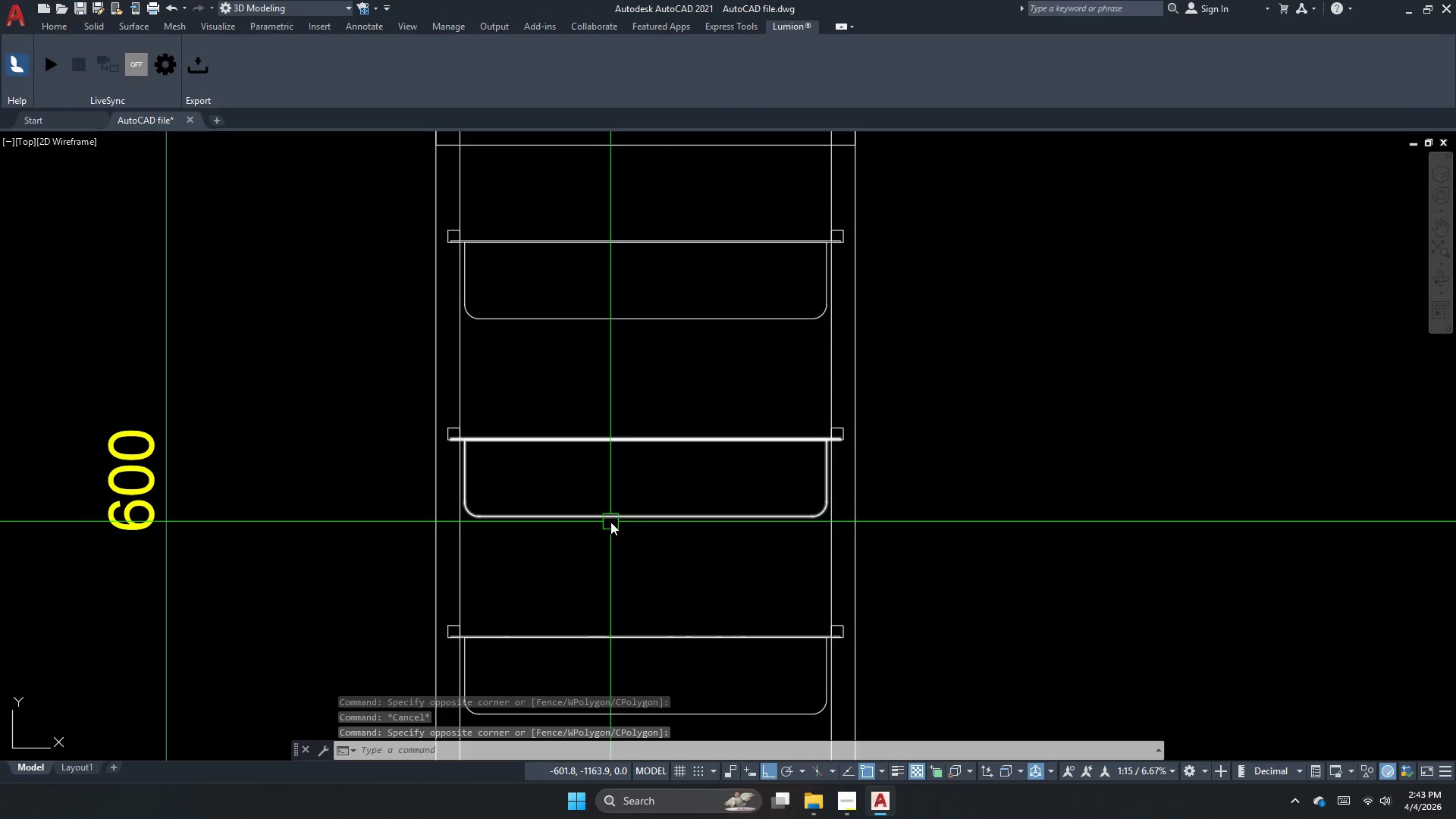 
scroll: coordinate [789, 393], scroll_direction: down, amount: 2.0
 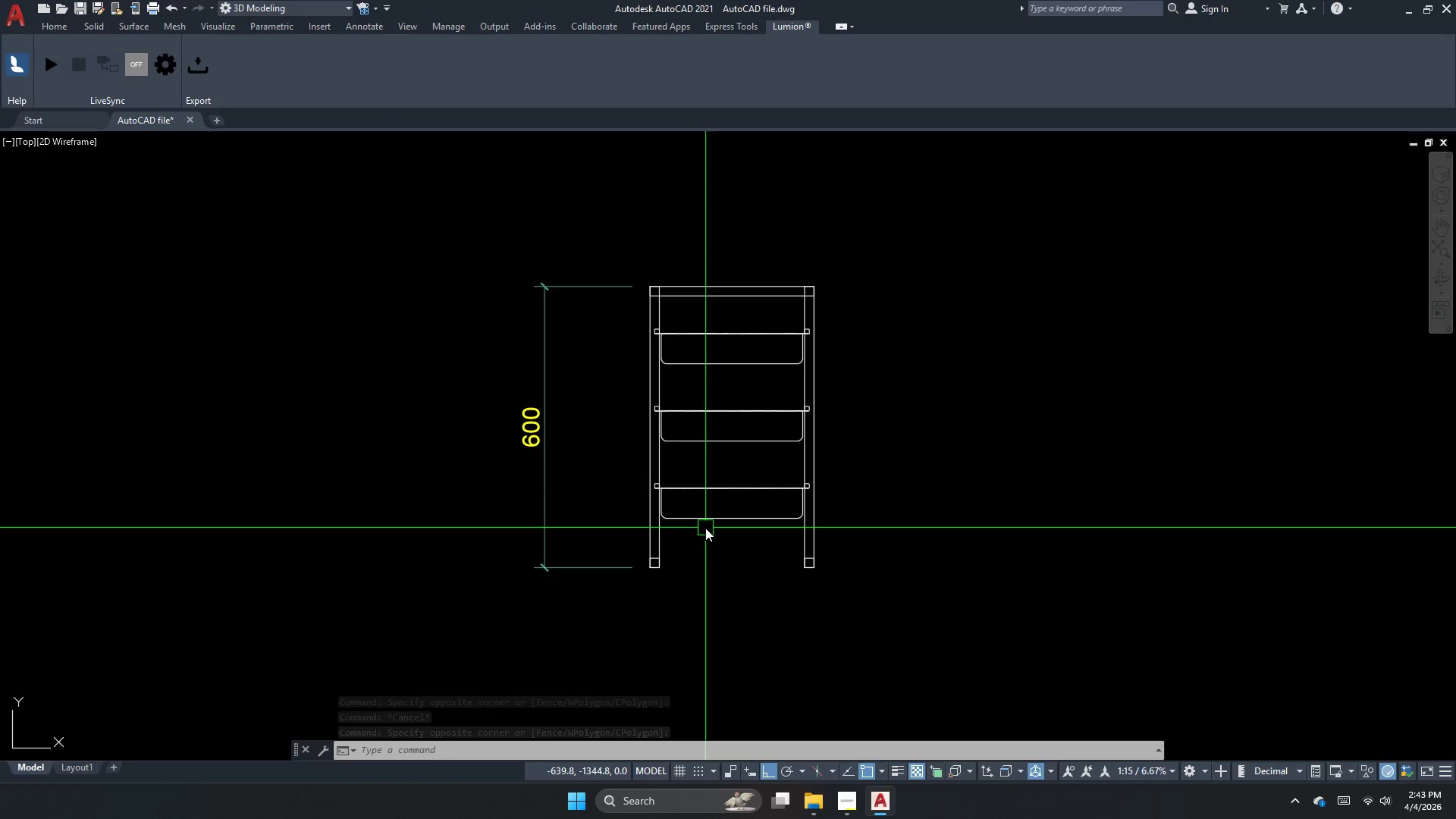 
key(Escape)
 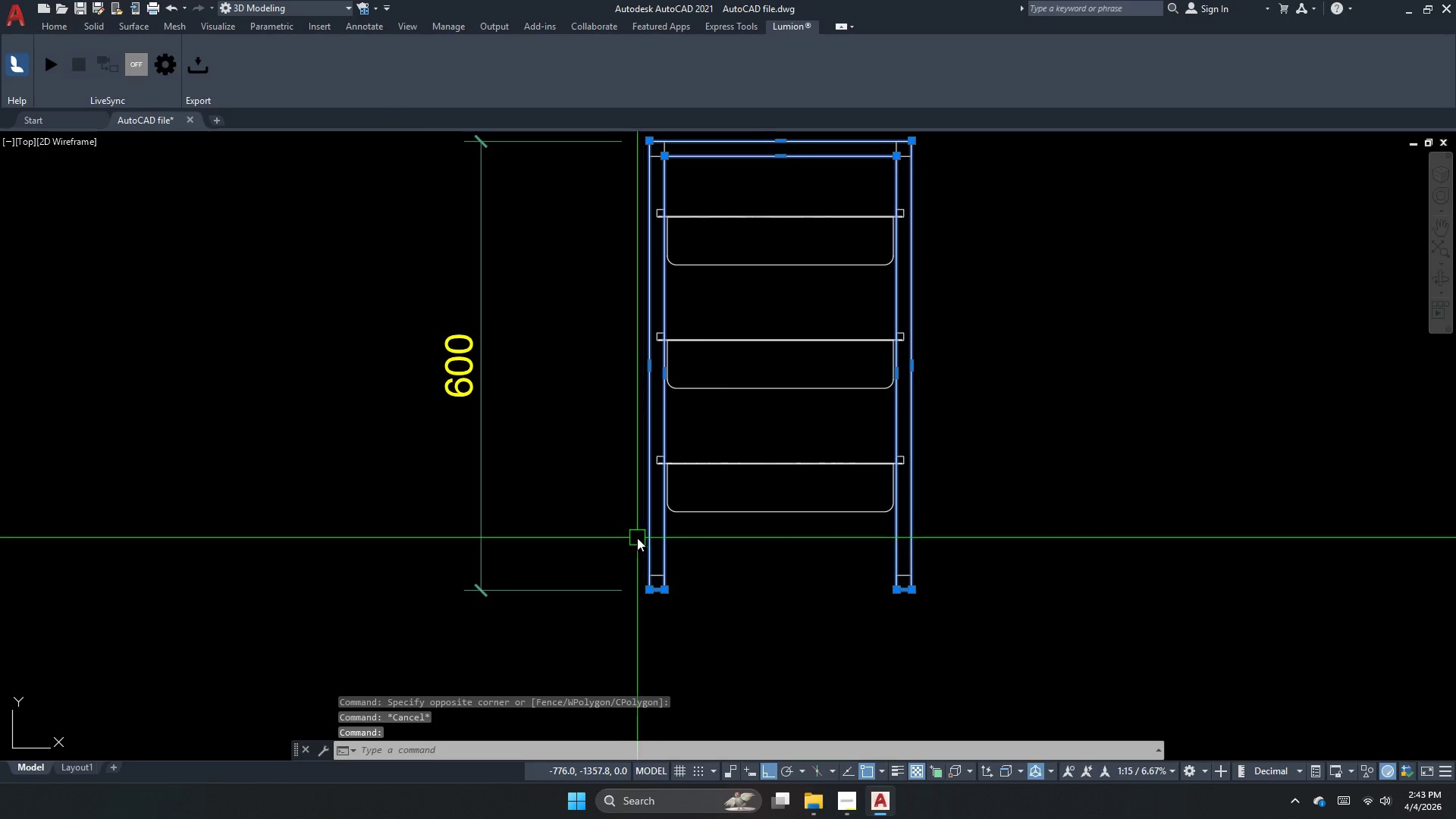 
scroll: coordinate [650, 531], scroll_direction: up, amount: 1.0
 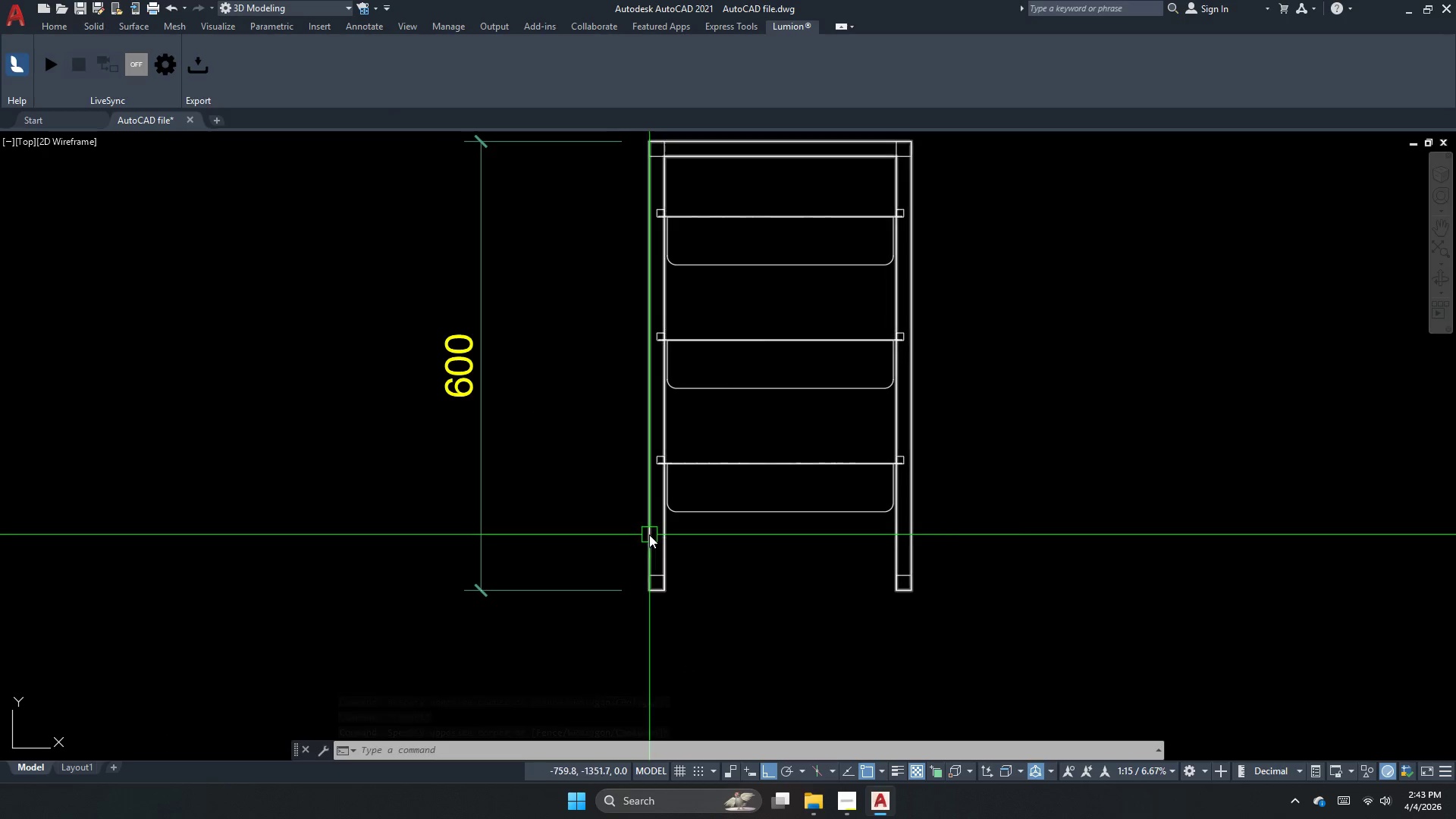 
key(Escape)
 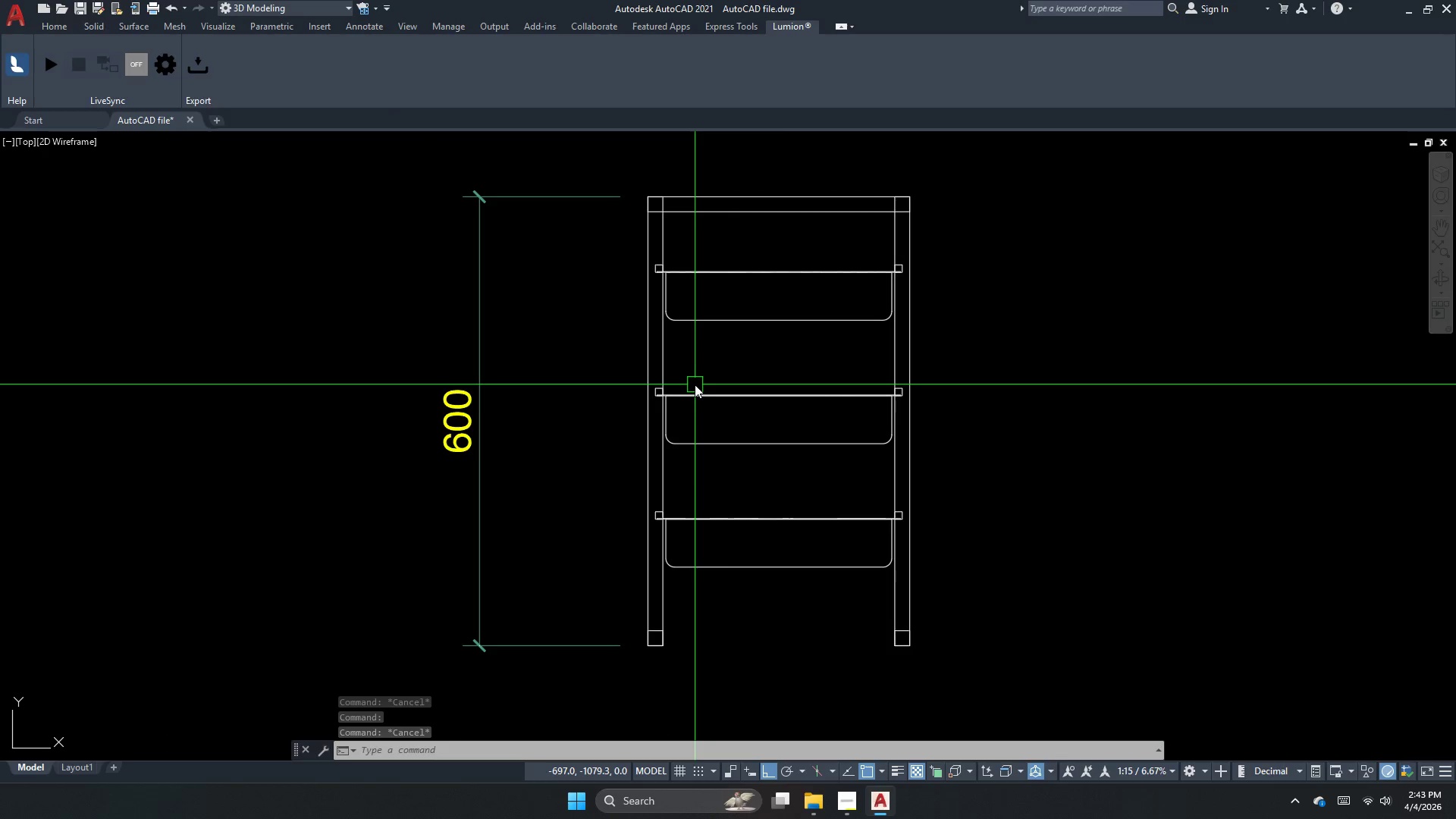 
wait(5.39)
 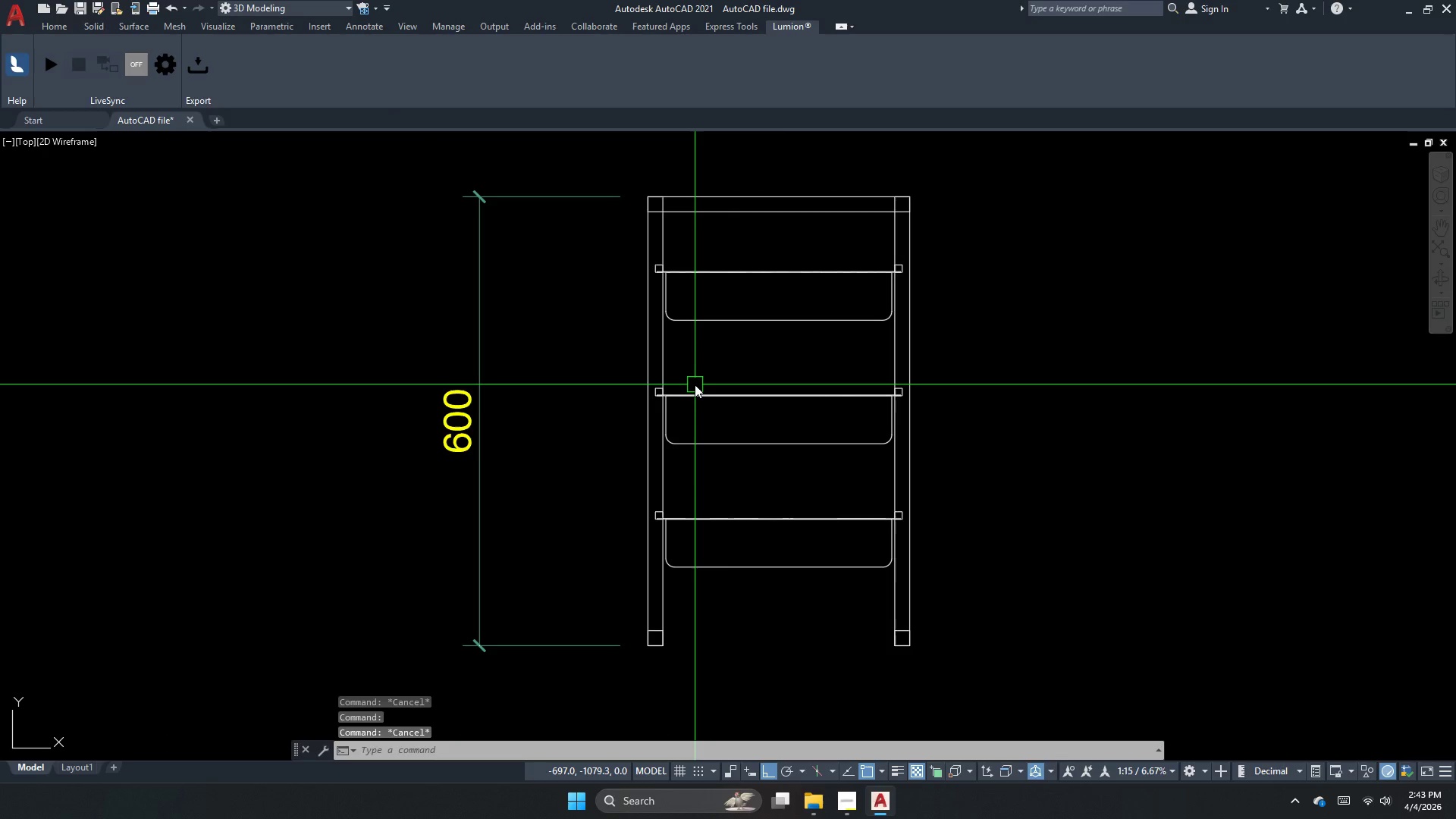 
left_click([723, 209])
 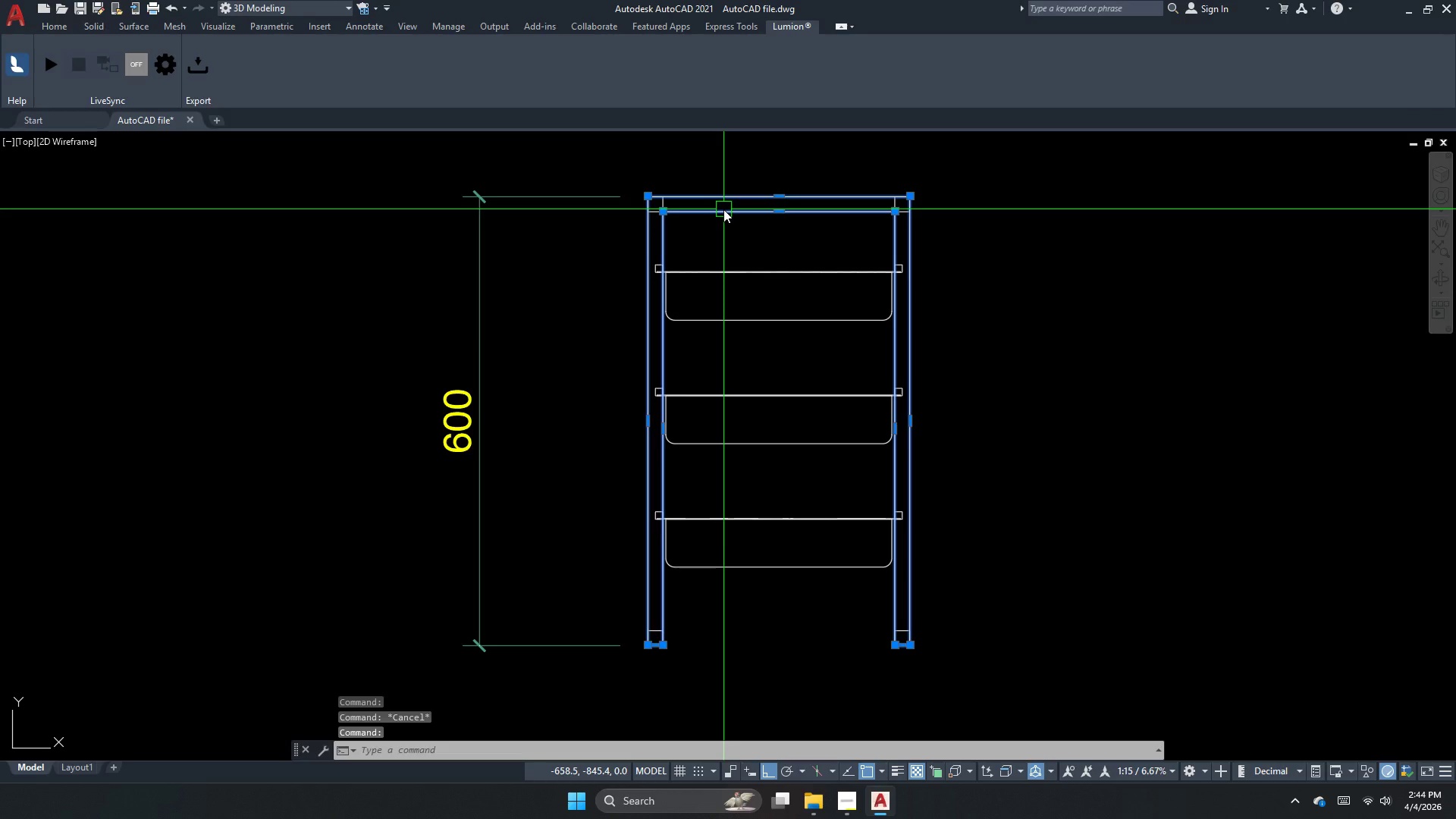 
key(Escape)
 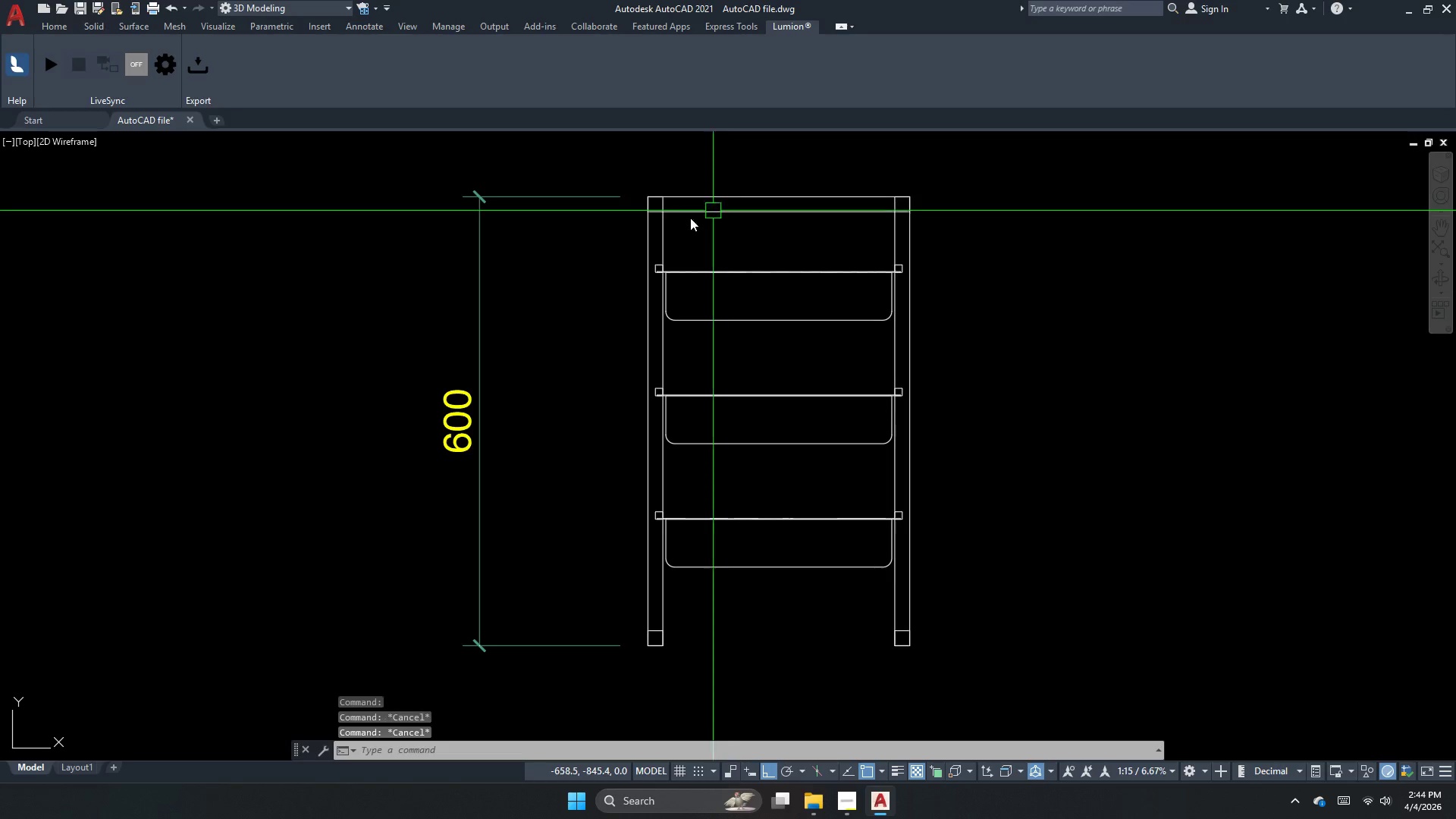 
key(Escape)
 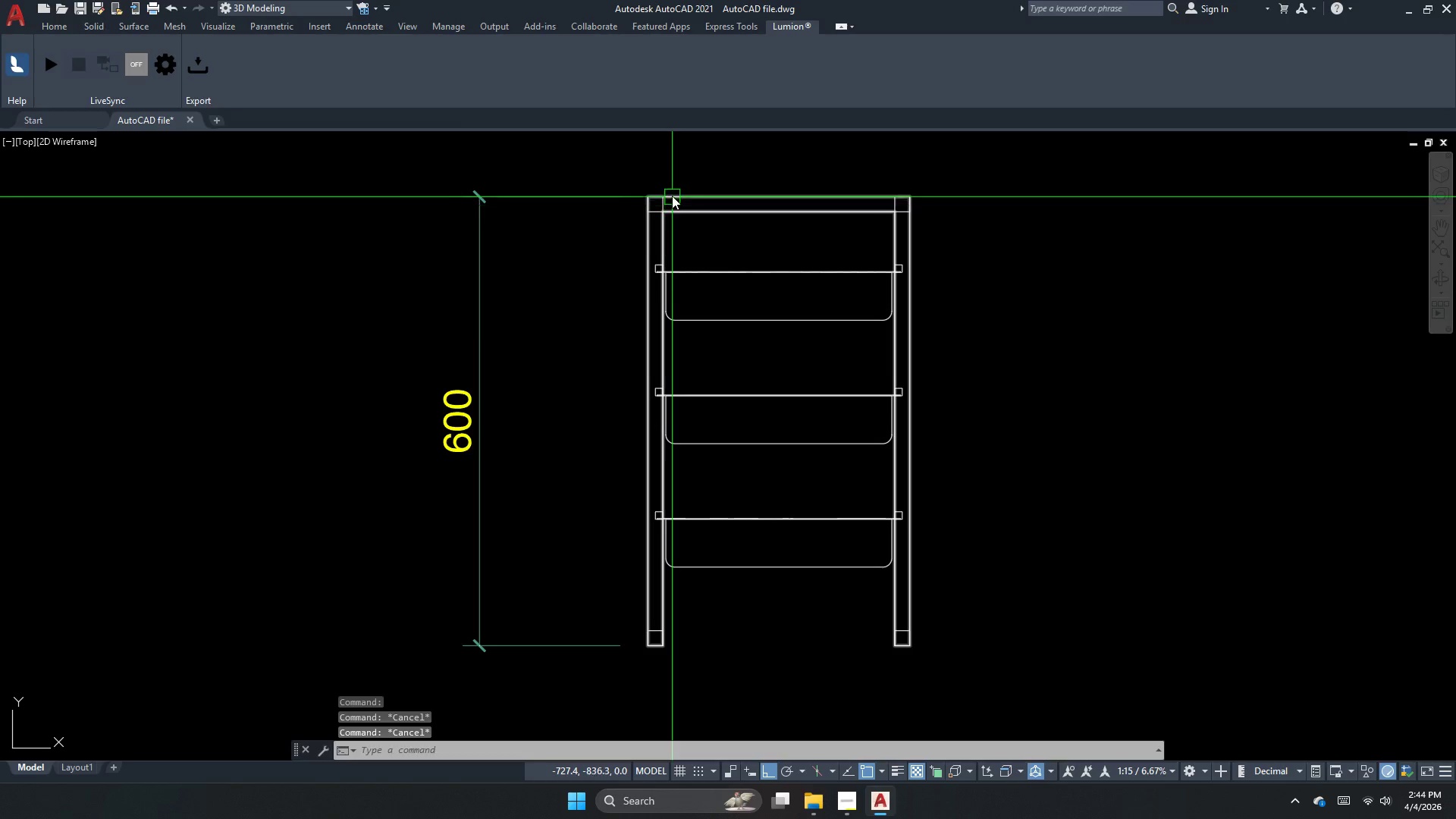 
type(rec )
 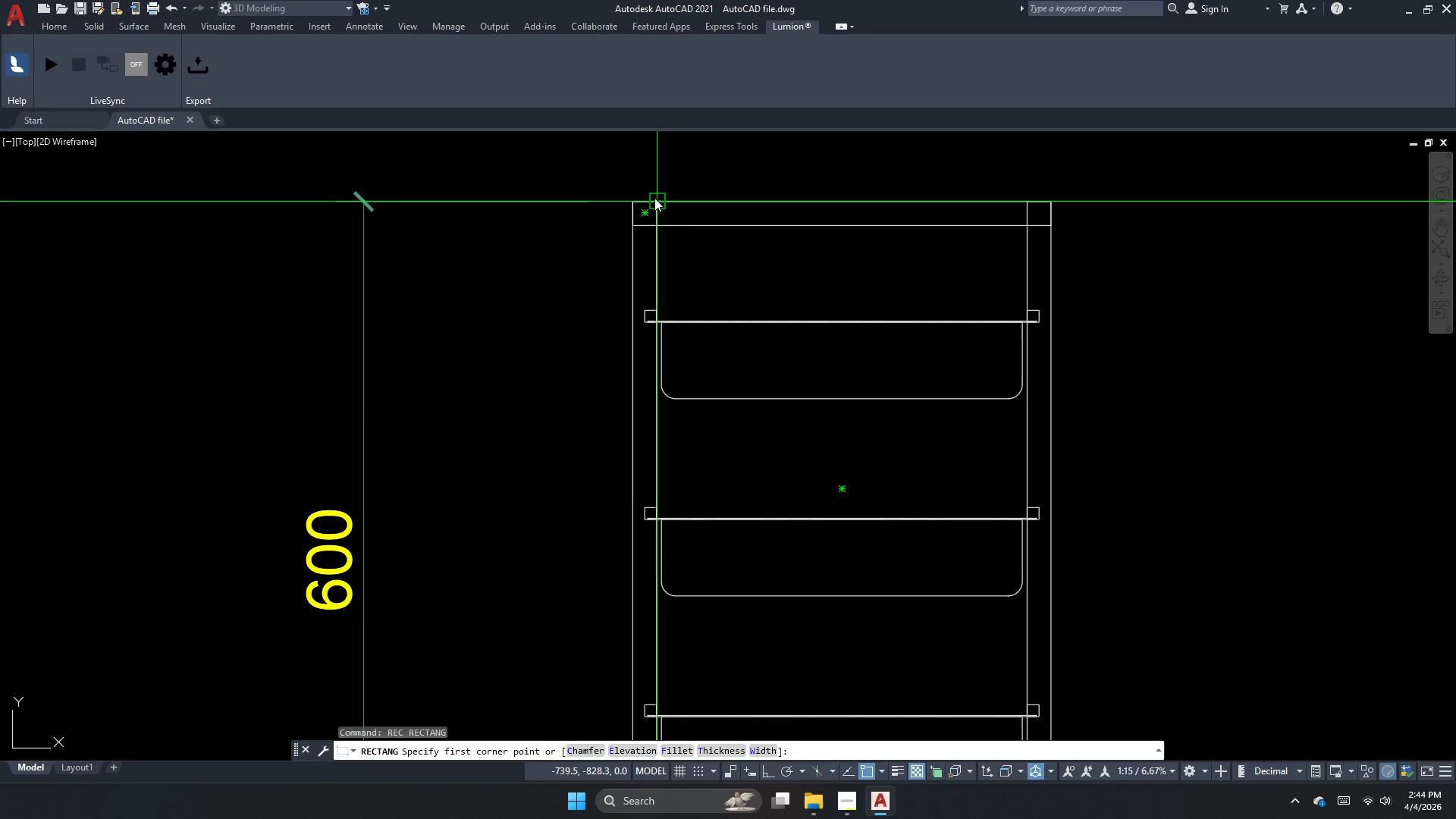 
scroll: coordinate [672, 190], scroll_direction: up, amount: 1.0
 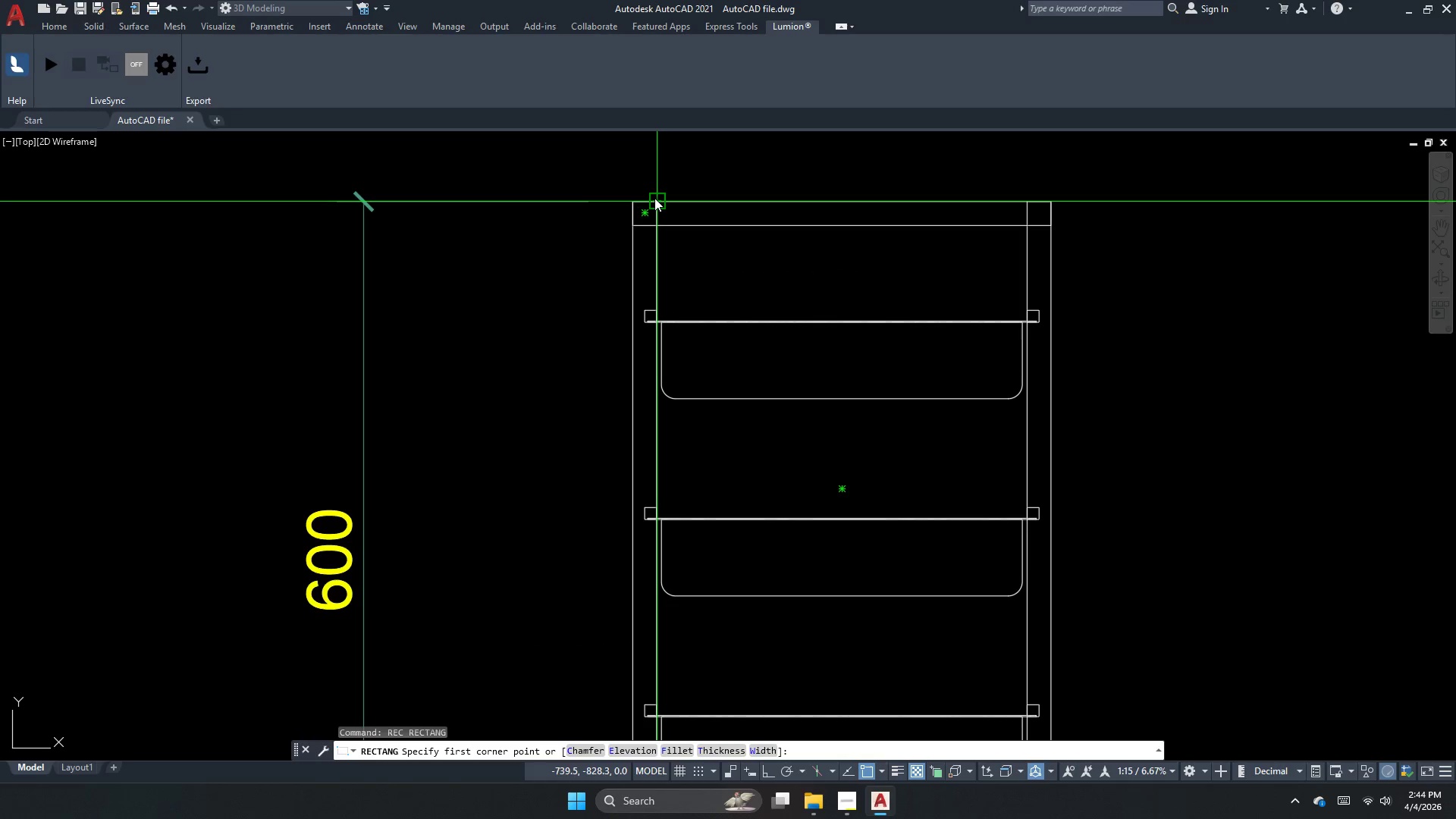 
left_click_drag(start_coordinate=[654, 198], to_coordinate=[662, 206])
 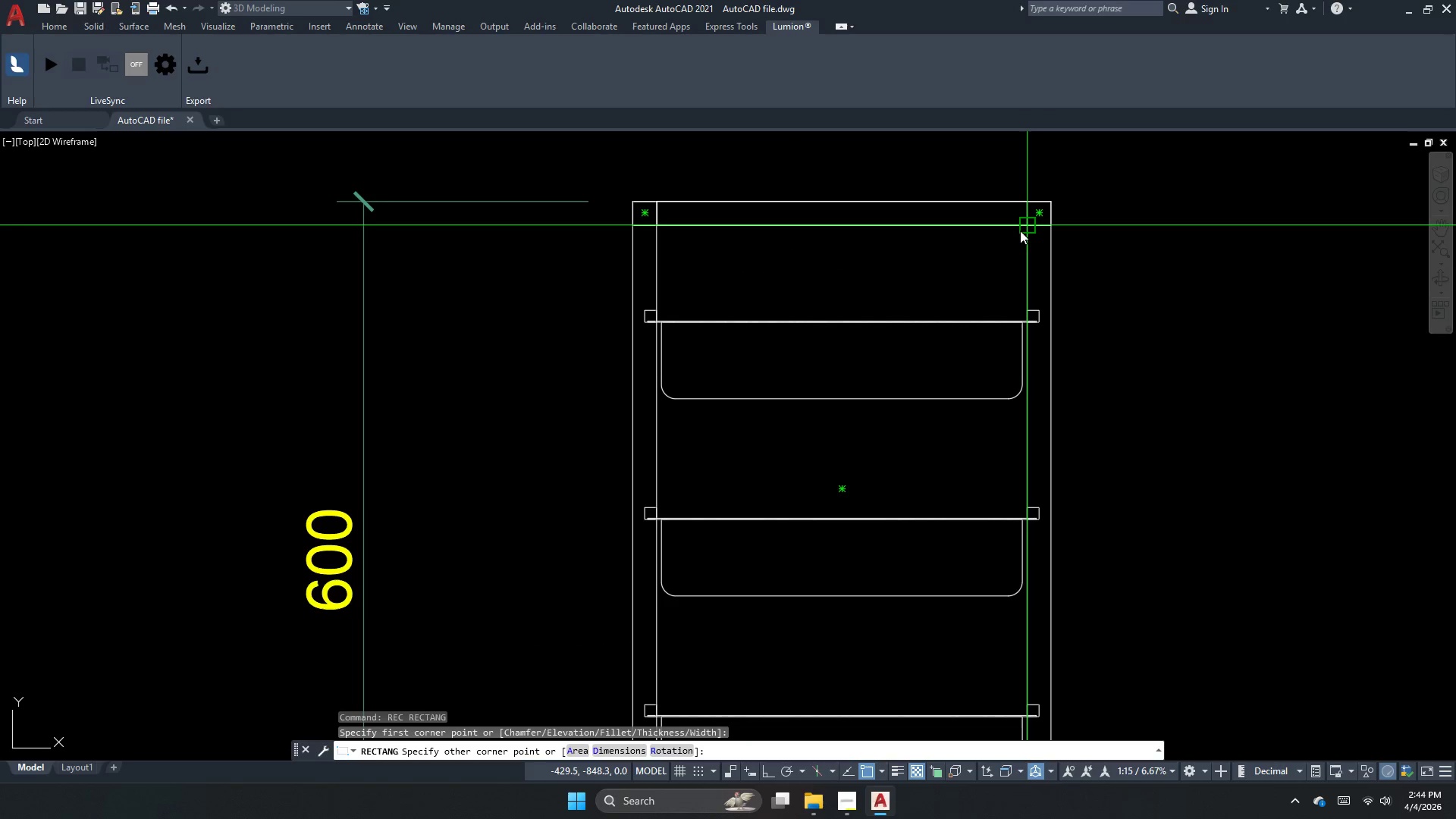 
left_click_drag(start_coordinate=[1020, 231], to_coordinate=[1015, 231])
 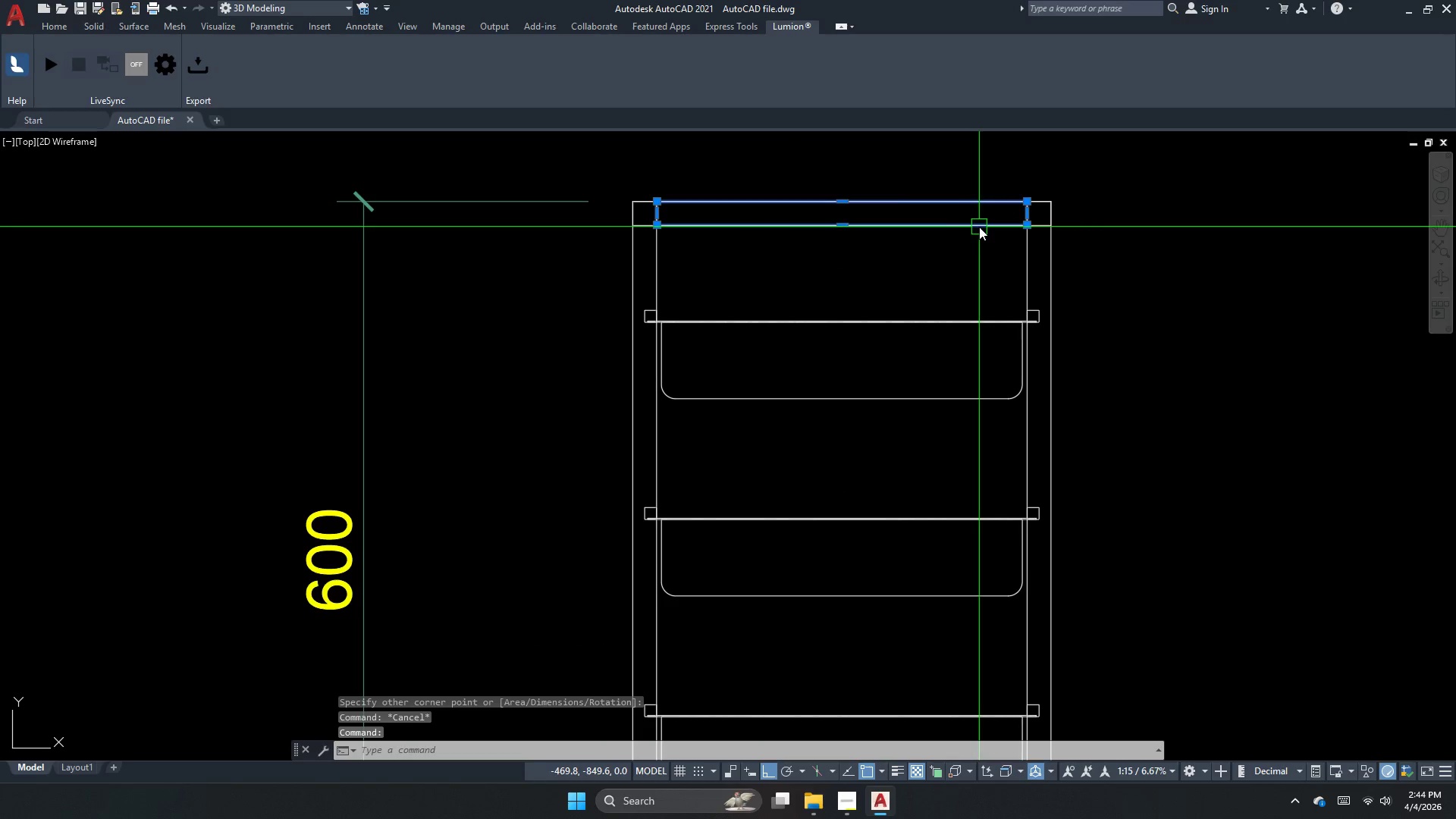 
key(Escape)
 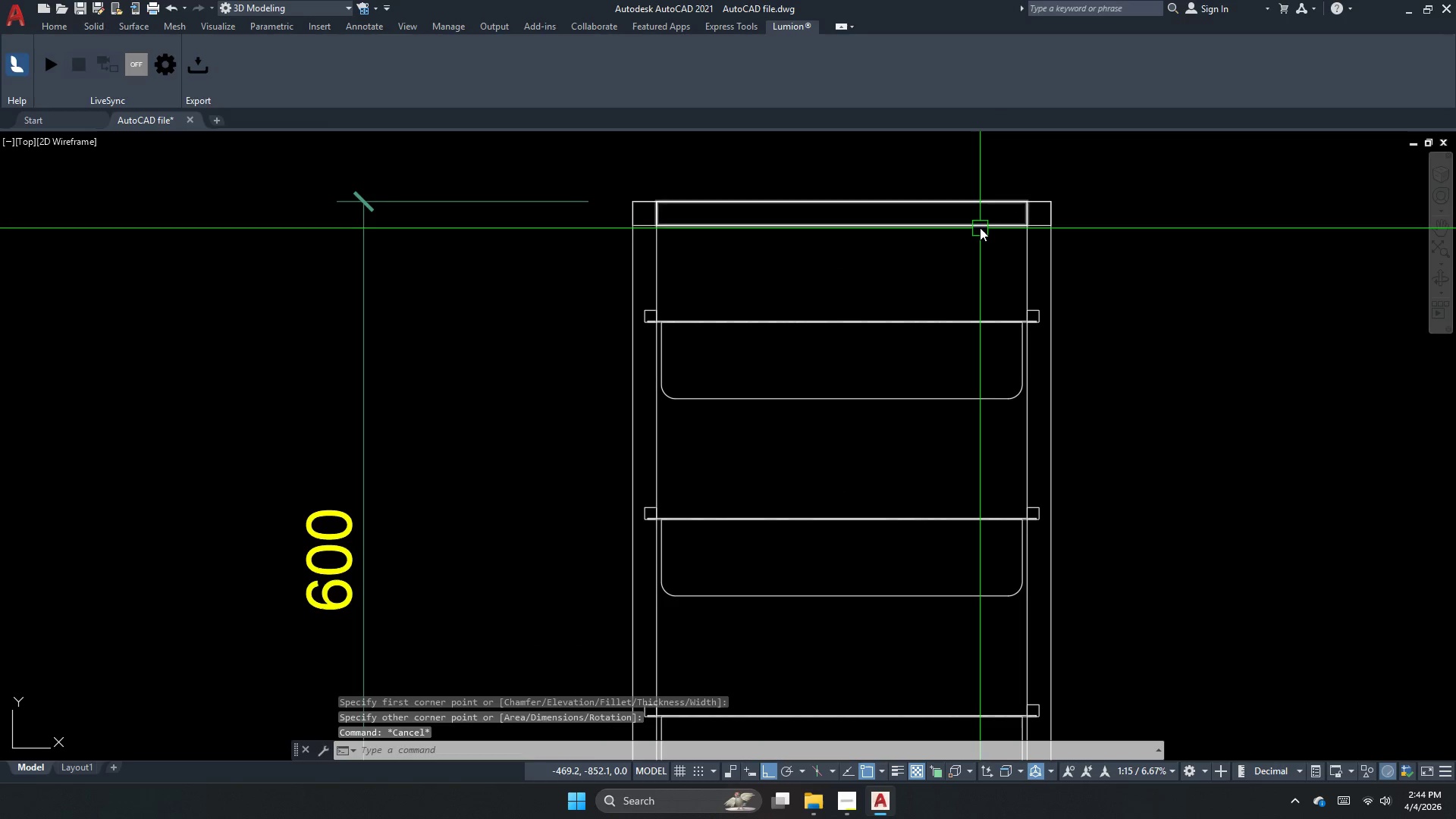 
double_click([979, 227])
 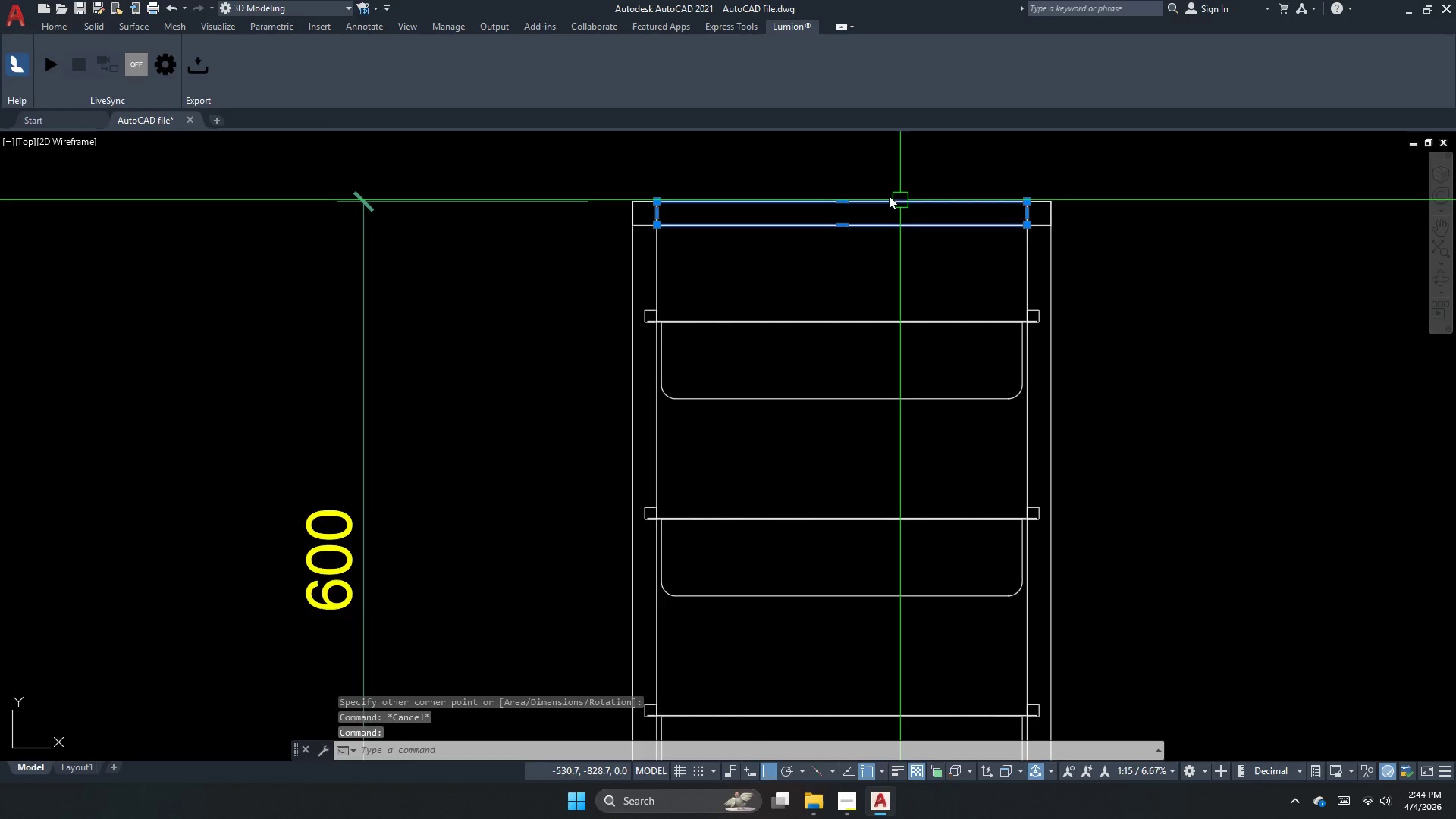 
scroll: coordinate [871, 192], scroll_direction: down, amount: 1.0
 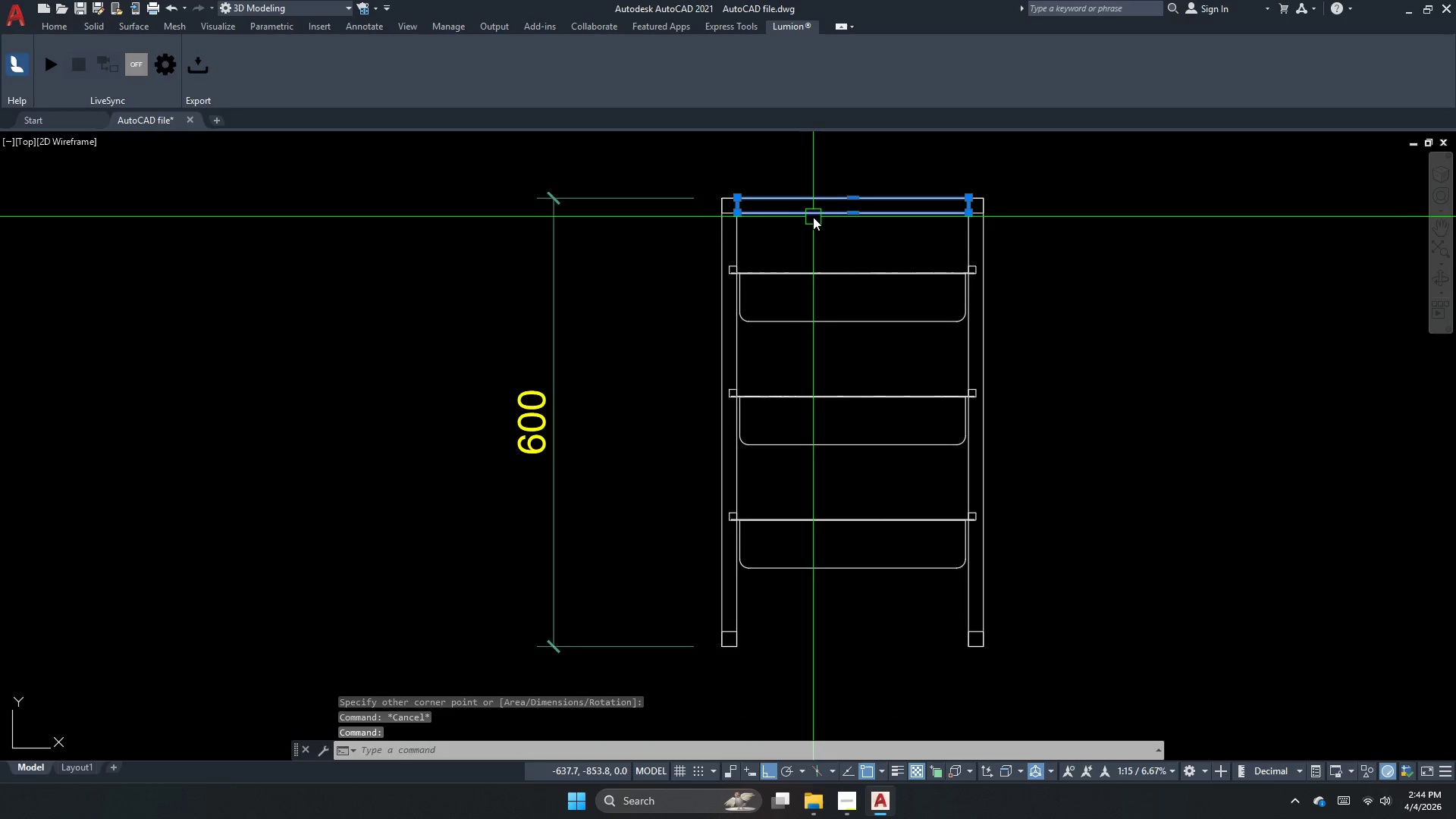 
key(Escape)
key(Escape)
key(Escape)
type(dli)
 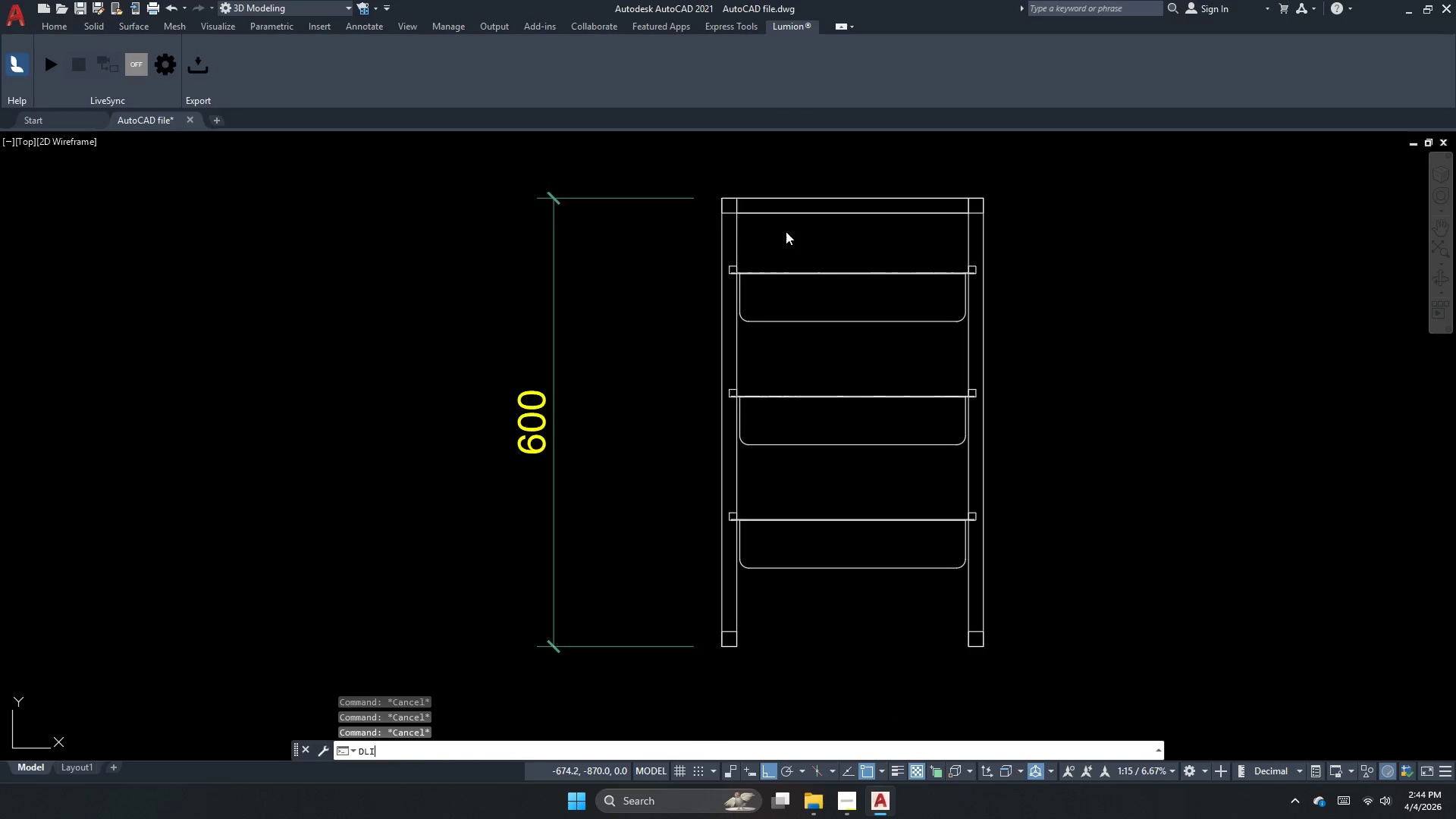 
key(Space)
 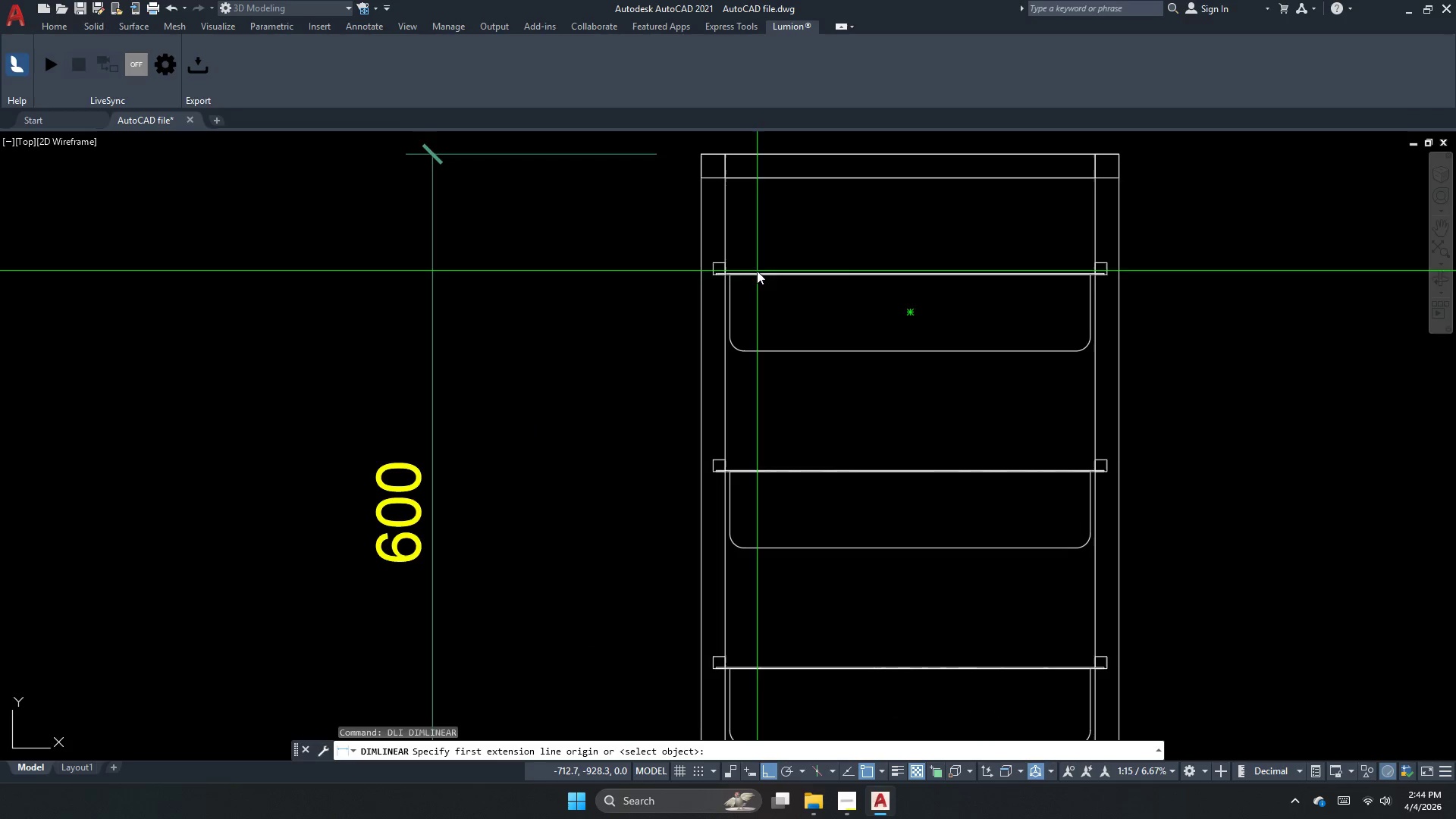 
scroll: coordinate [757, 268], scroll_direction: up, amount: 3.0
 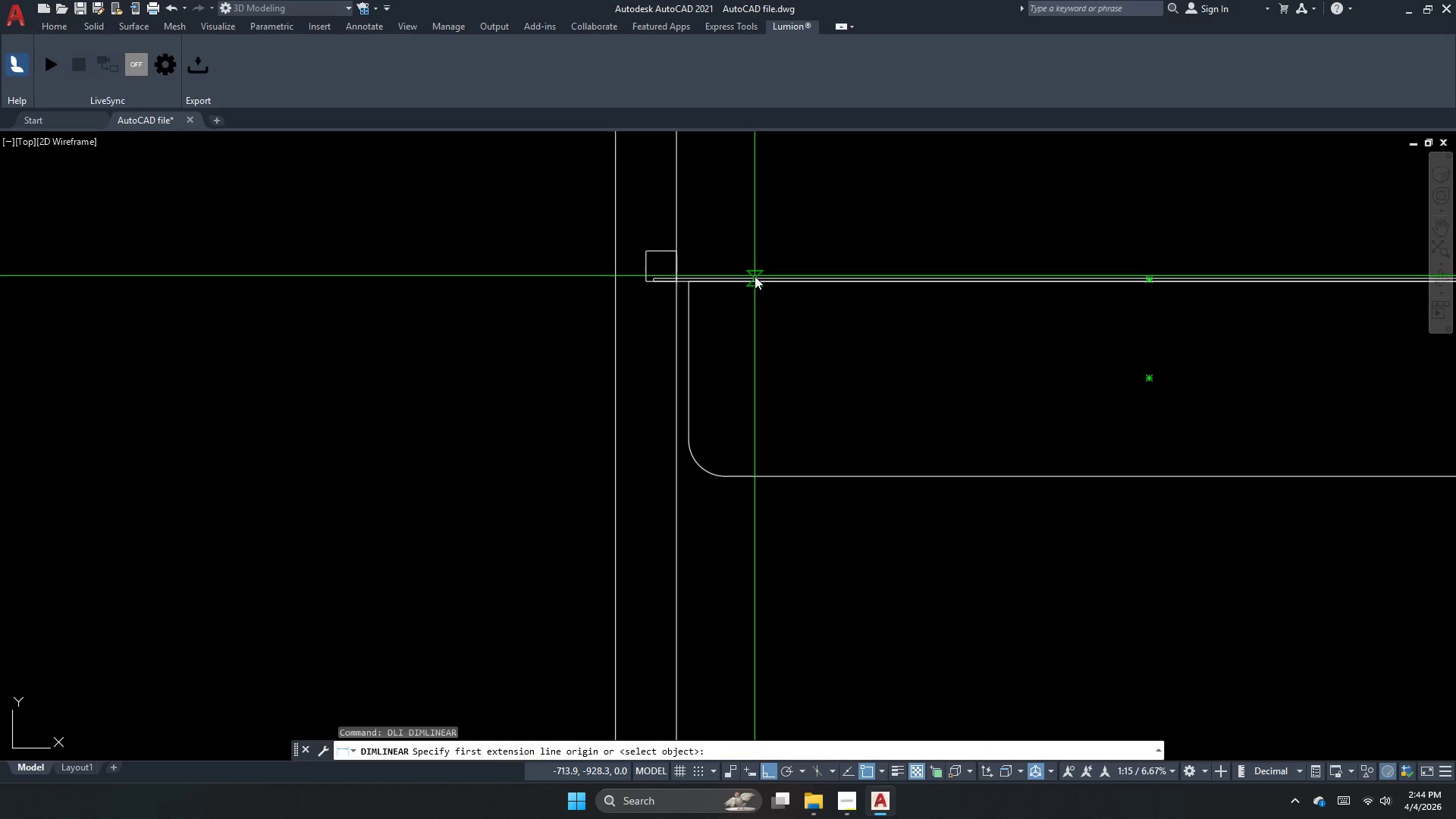 
left_click_drag(start_coordinate=[755, 276], to_coordinate=[752, 229])
 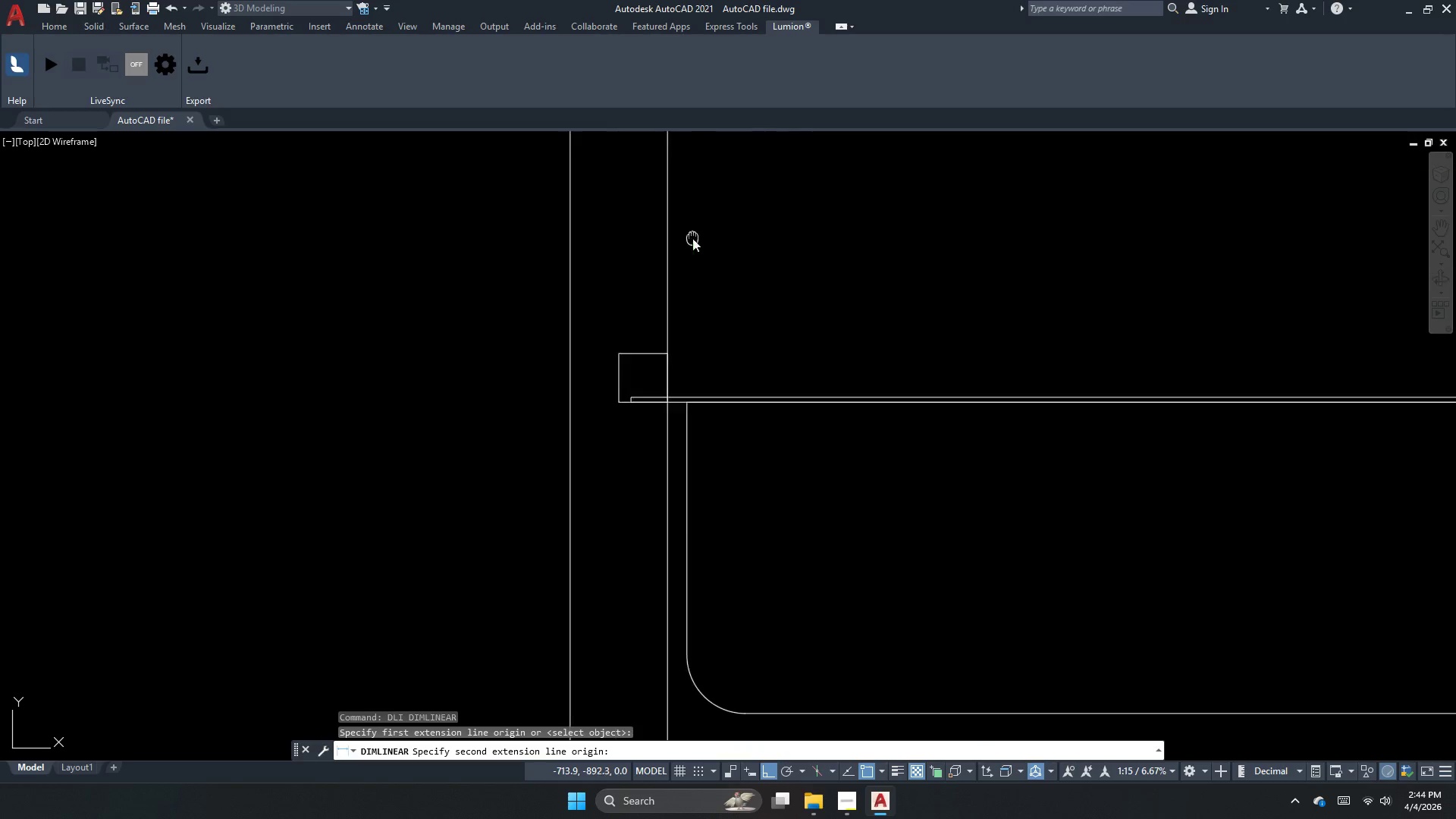 
scroll: coordinate [689, 261], scroll_direction: none, amount: 0.0
 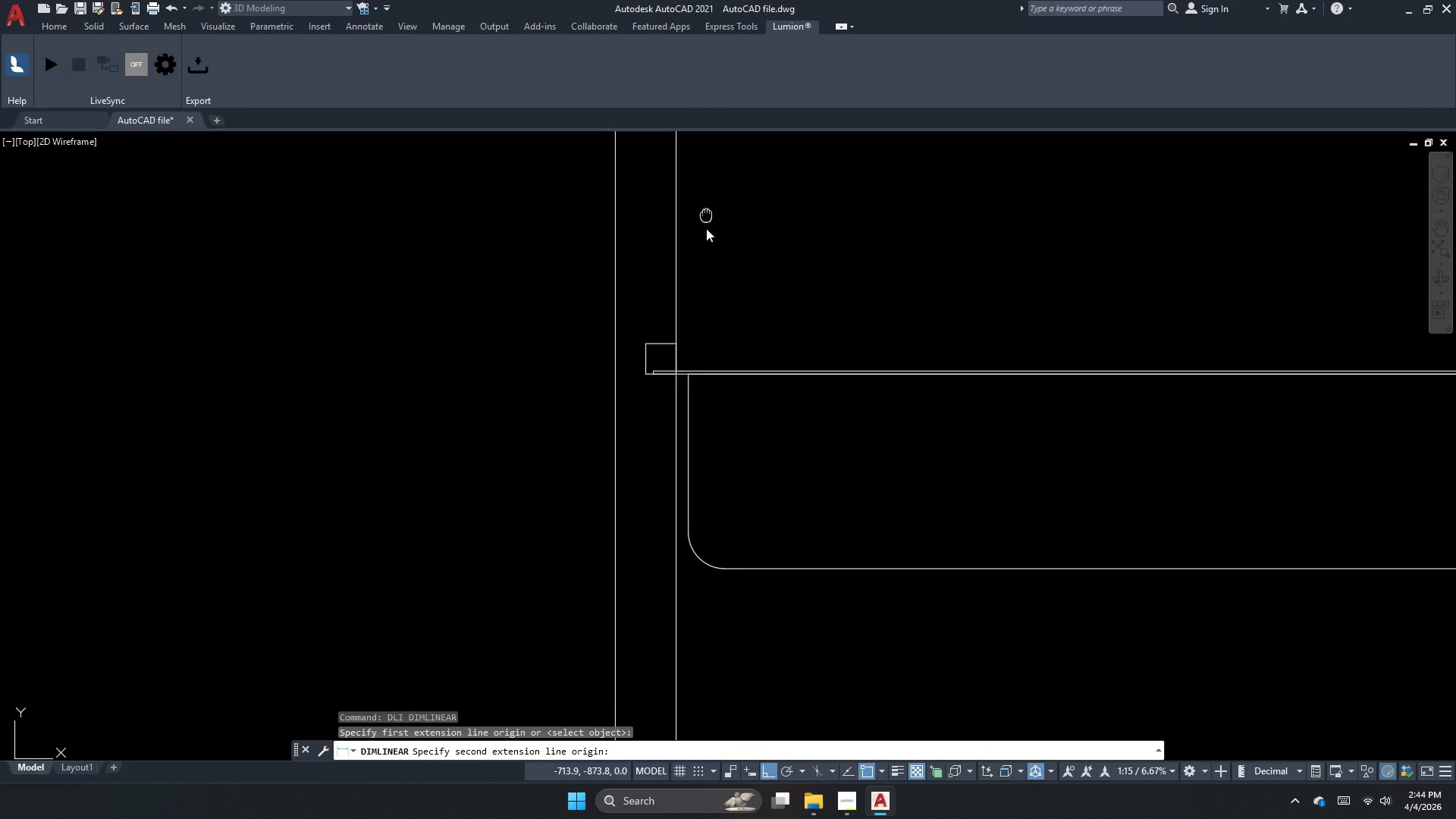 
scroll: coordinate [686, 359], scroll_direction: down, amount: 2.0
 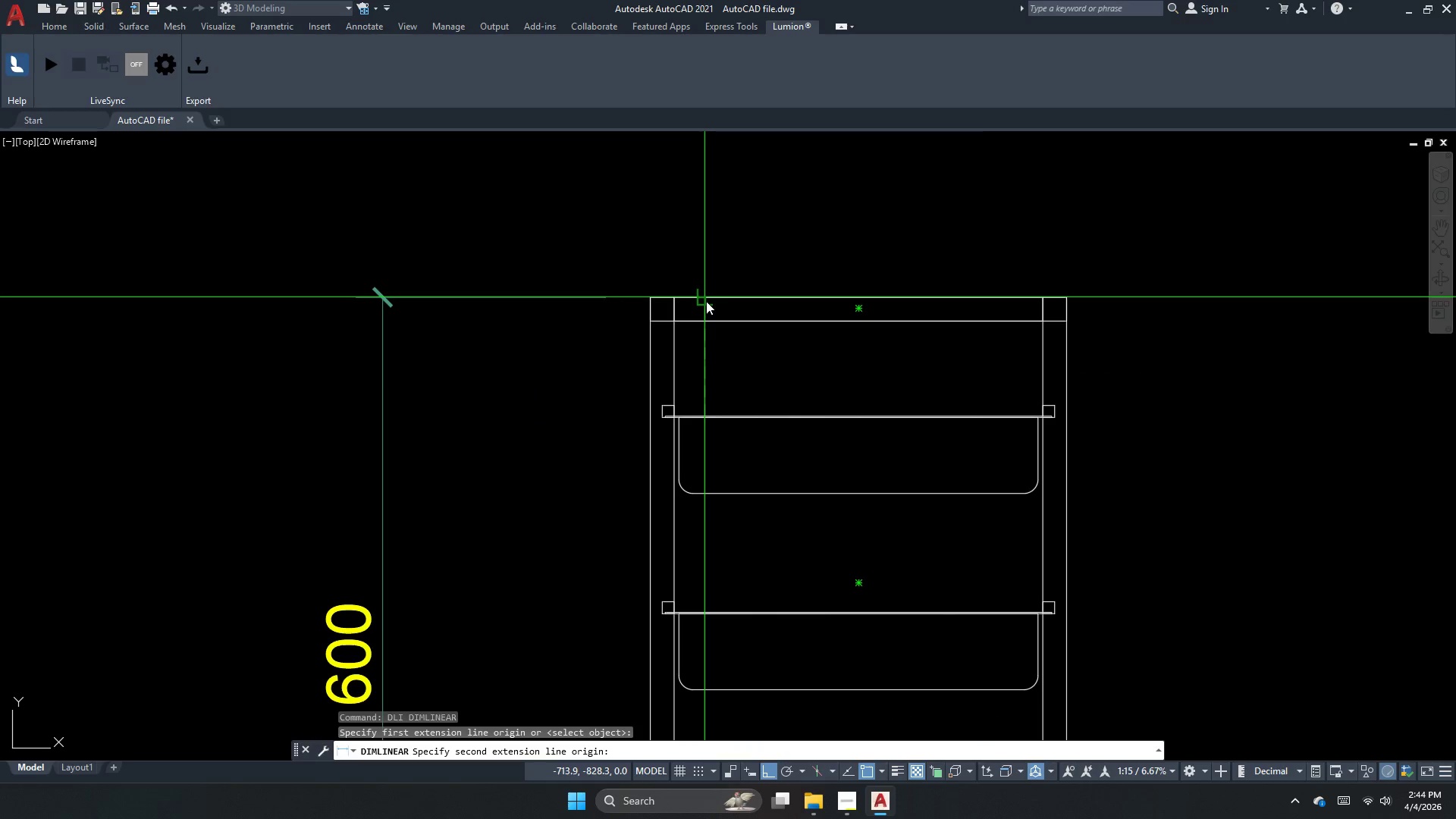 
left_click_drag(start_coordinate=[704, 301], to_coordinate=[665, 312])
 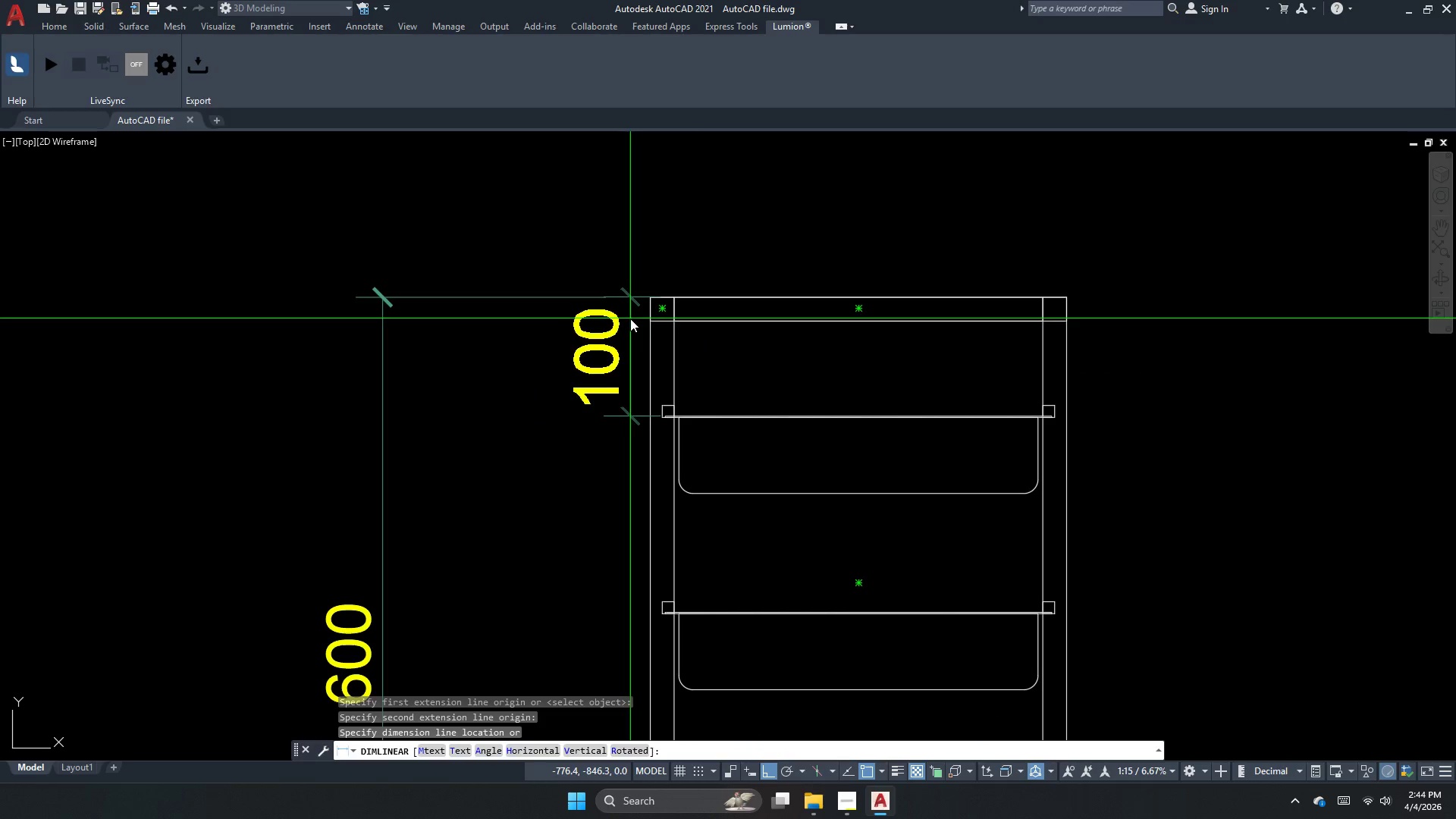 
key(Escape)
 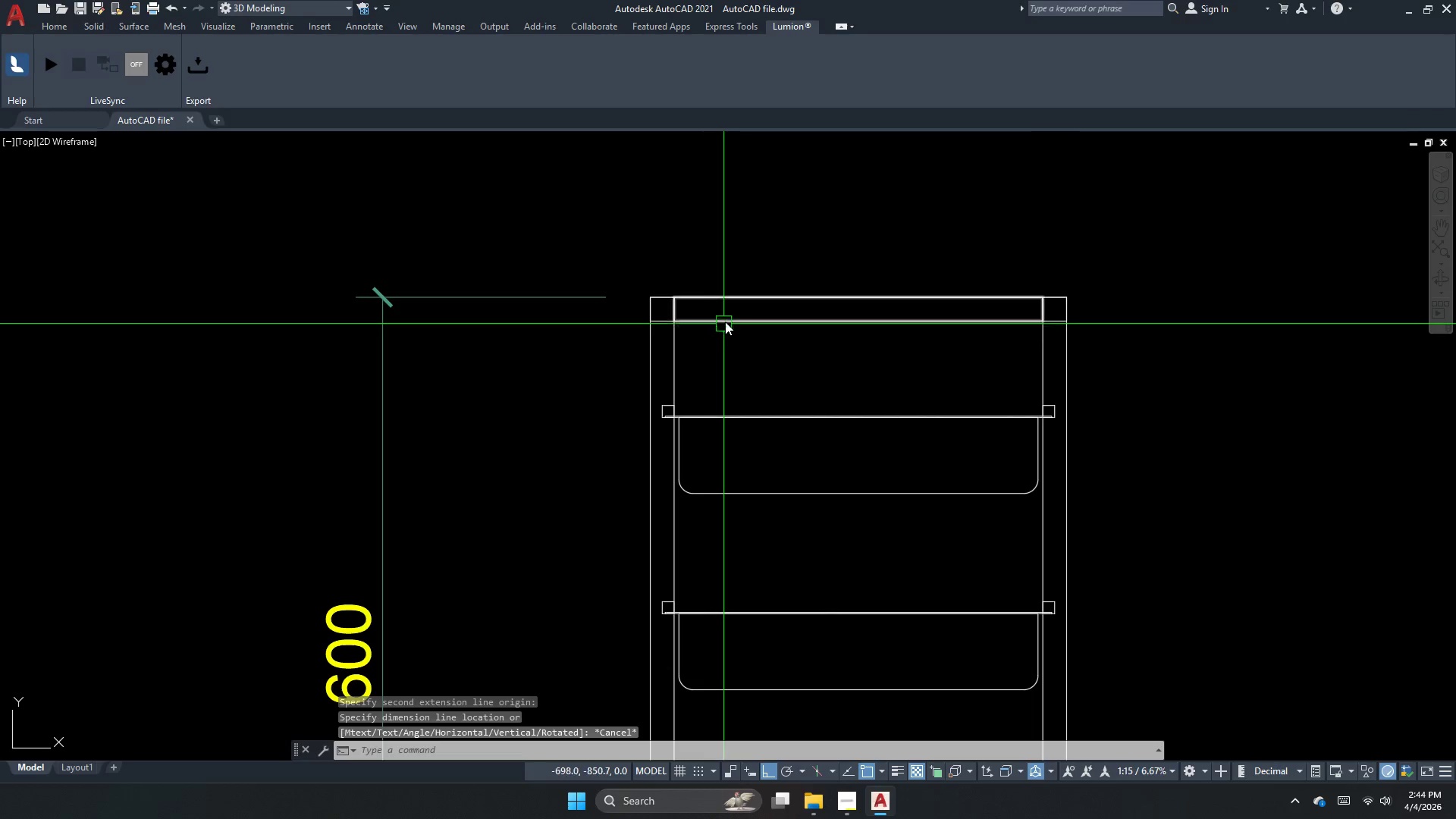 
left_click([726, 320])
 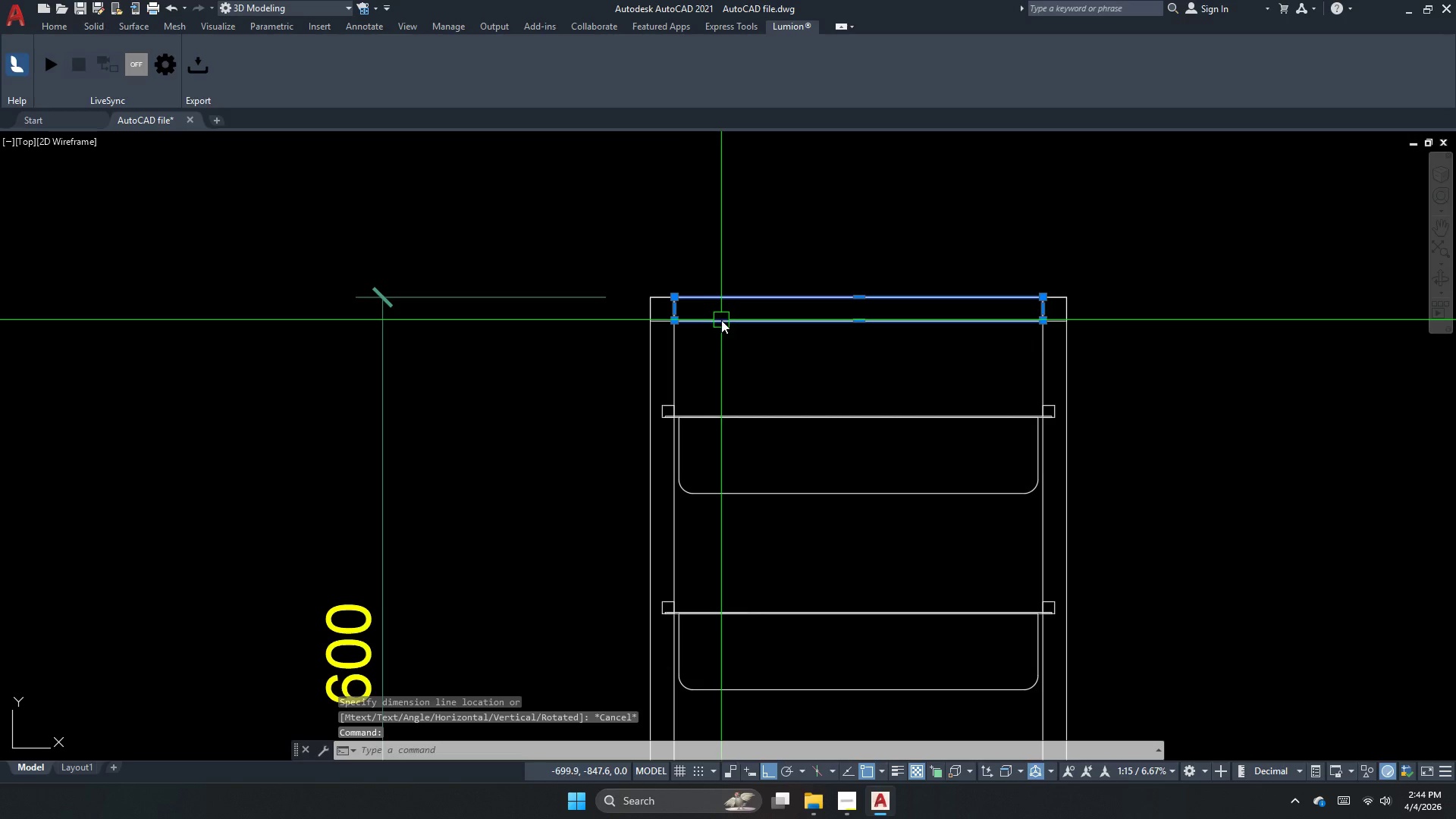 
type(co )
 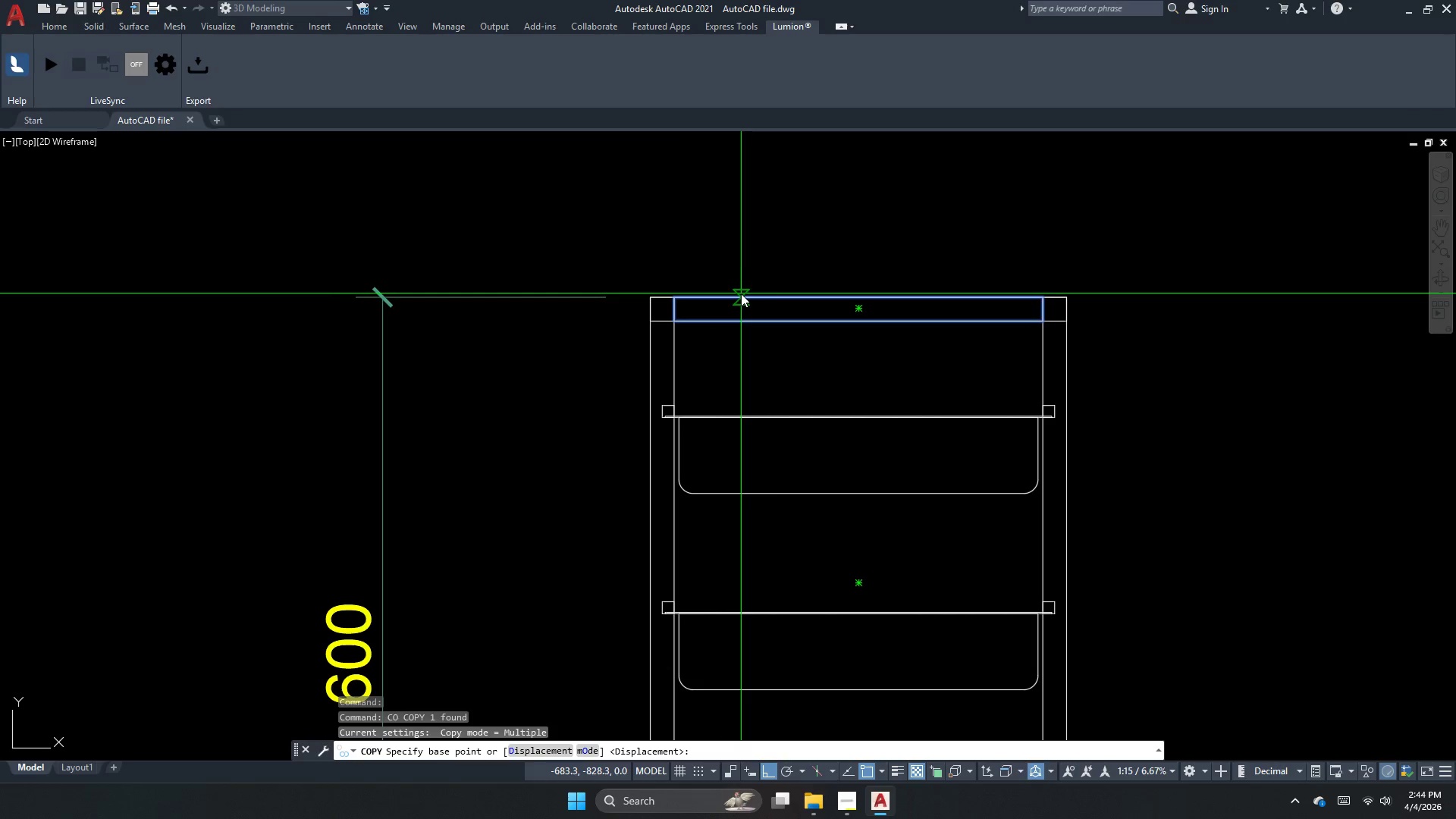 
left_click_drag(start_coordinate=[741, 293], to_coordinate=[742, 298])
 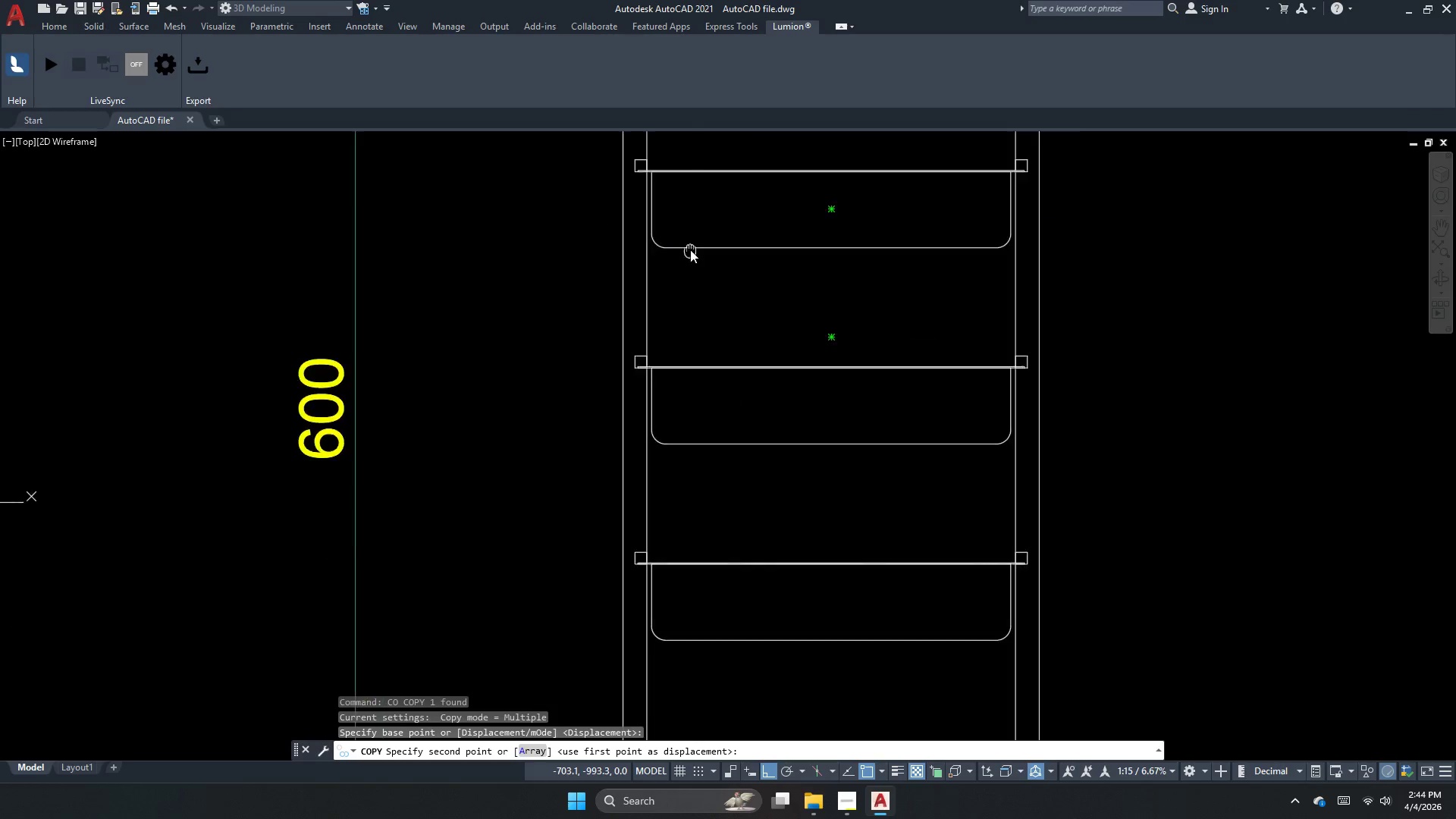 
scroll: coordinate [690, 249], scroll_direction: down, amount: 1.0
 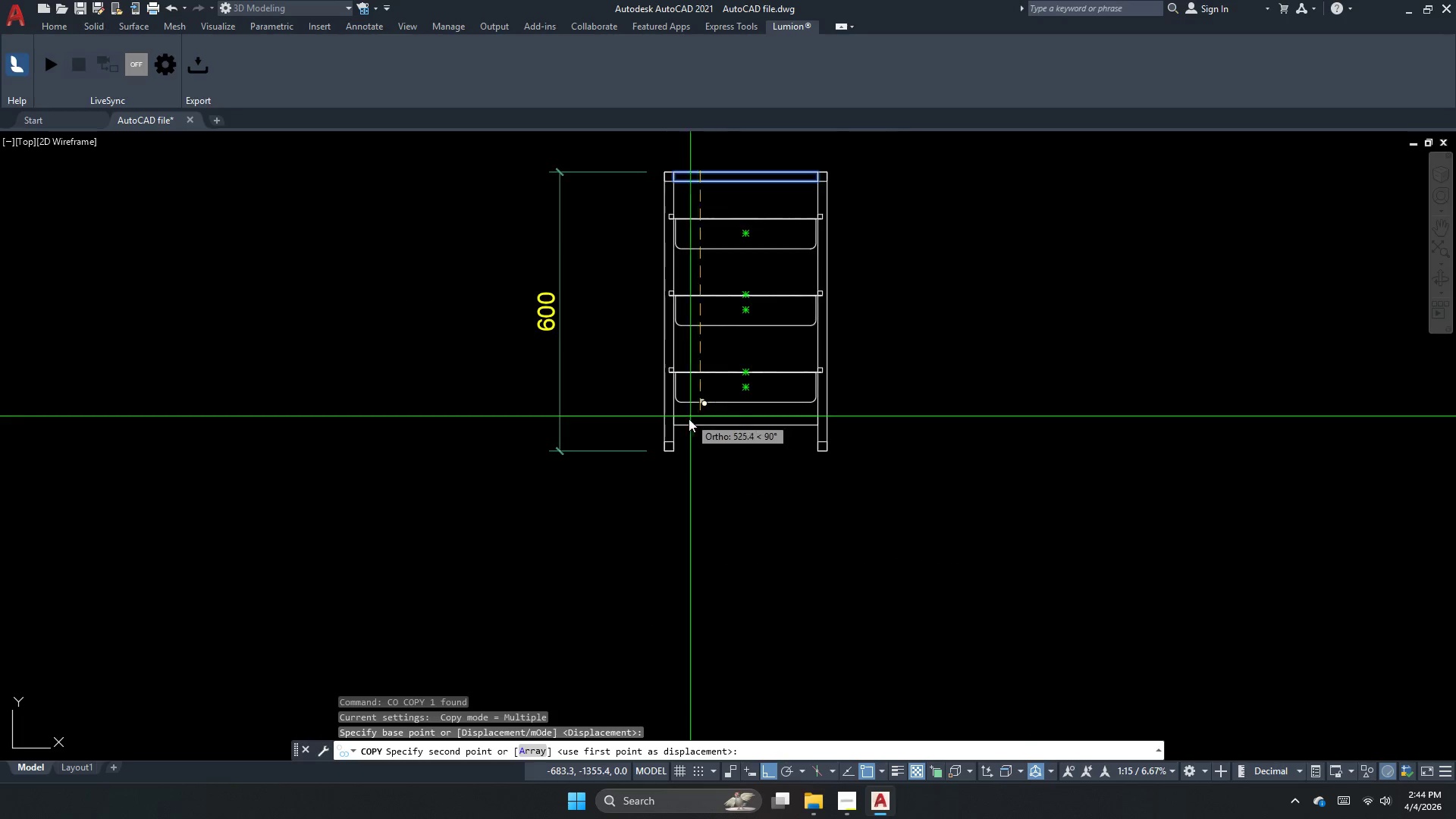 
scroll: coordinate [689, 419], scroll_direction: up, amount: 1.0
 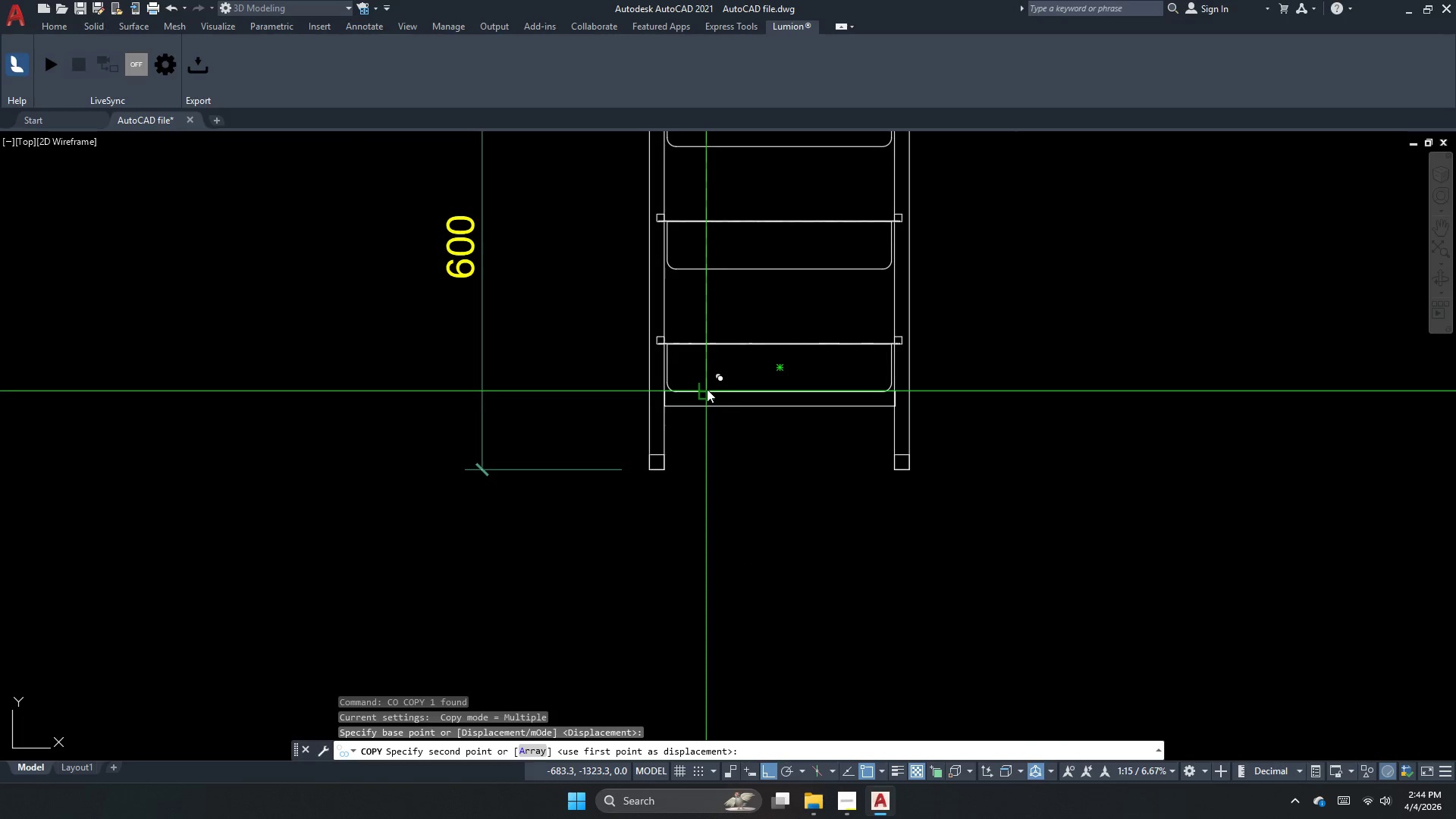 
left_click([707, 389])
 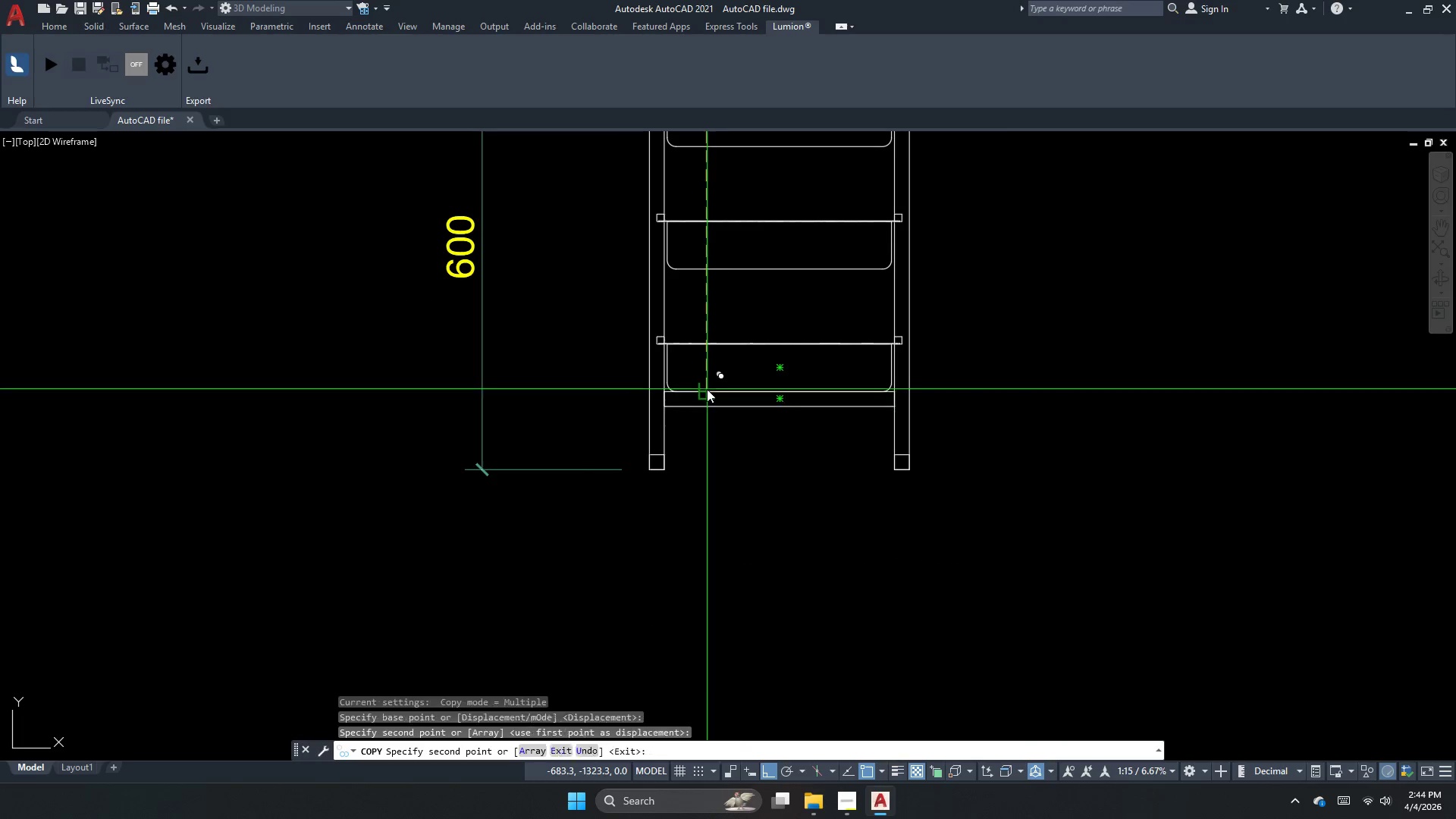 
key(Escape)
 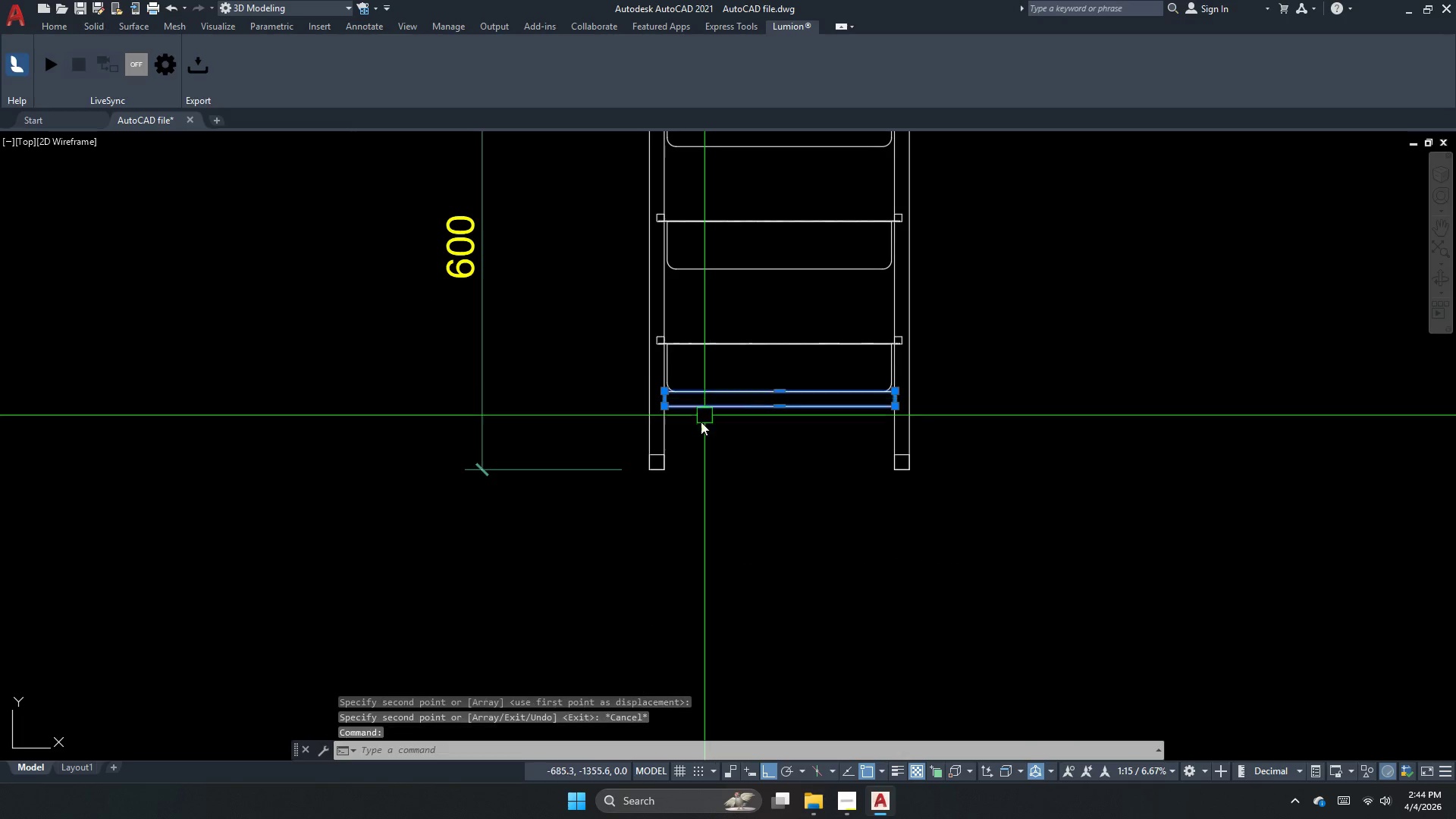 
key(M)
 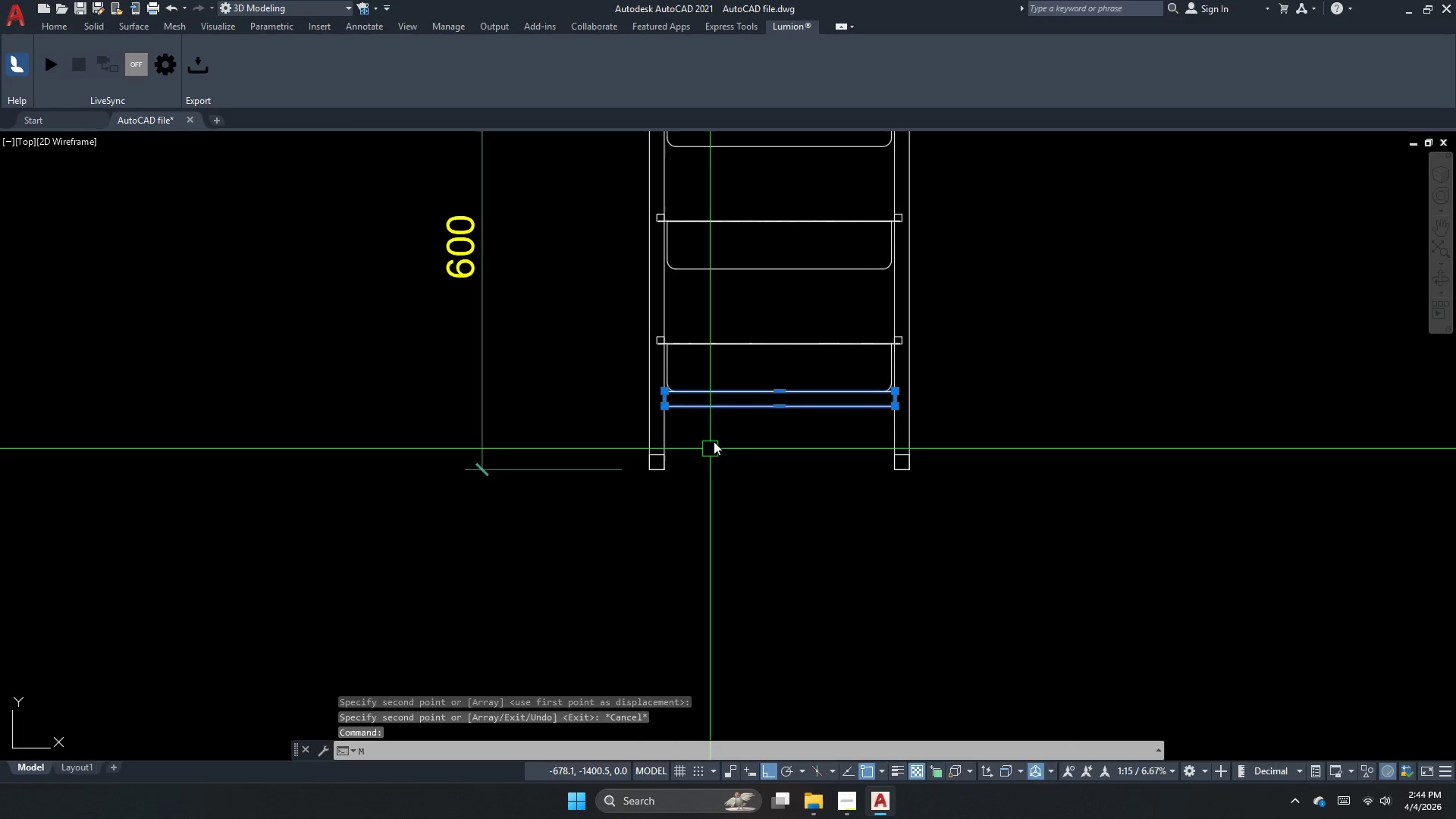 
key(Space)
 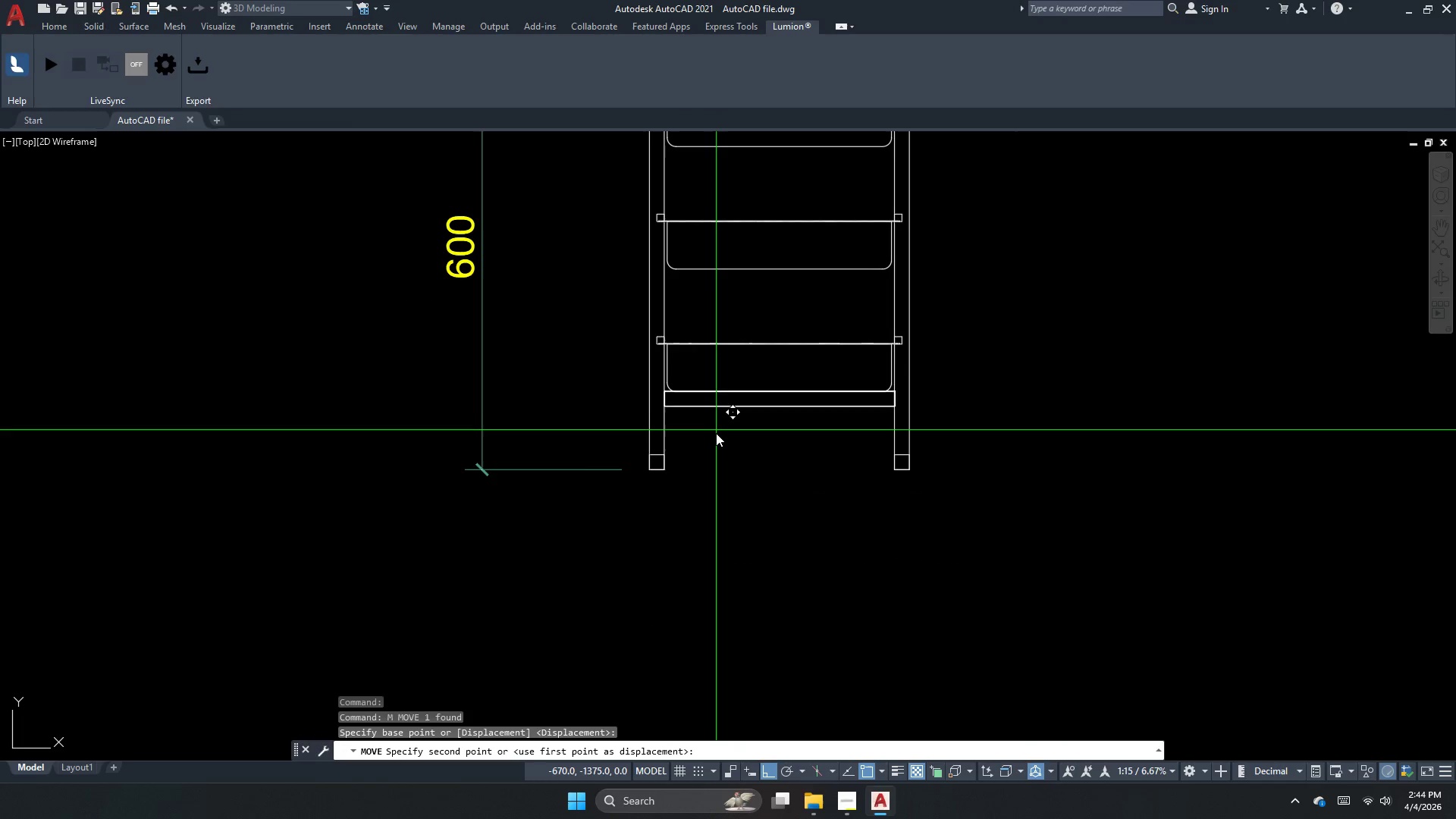 
left_click_drag(start_coordinate=[716, 430], to_coordinate=[717, 436])
 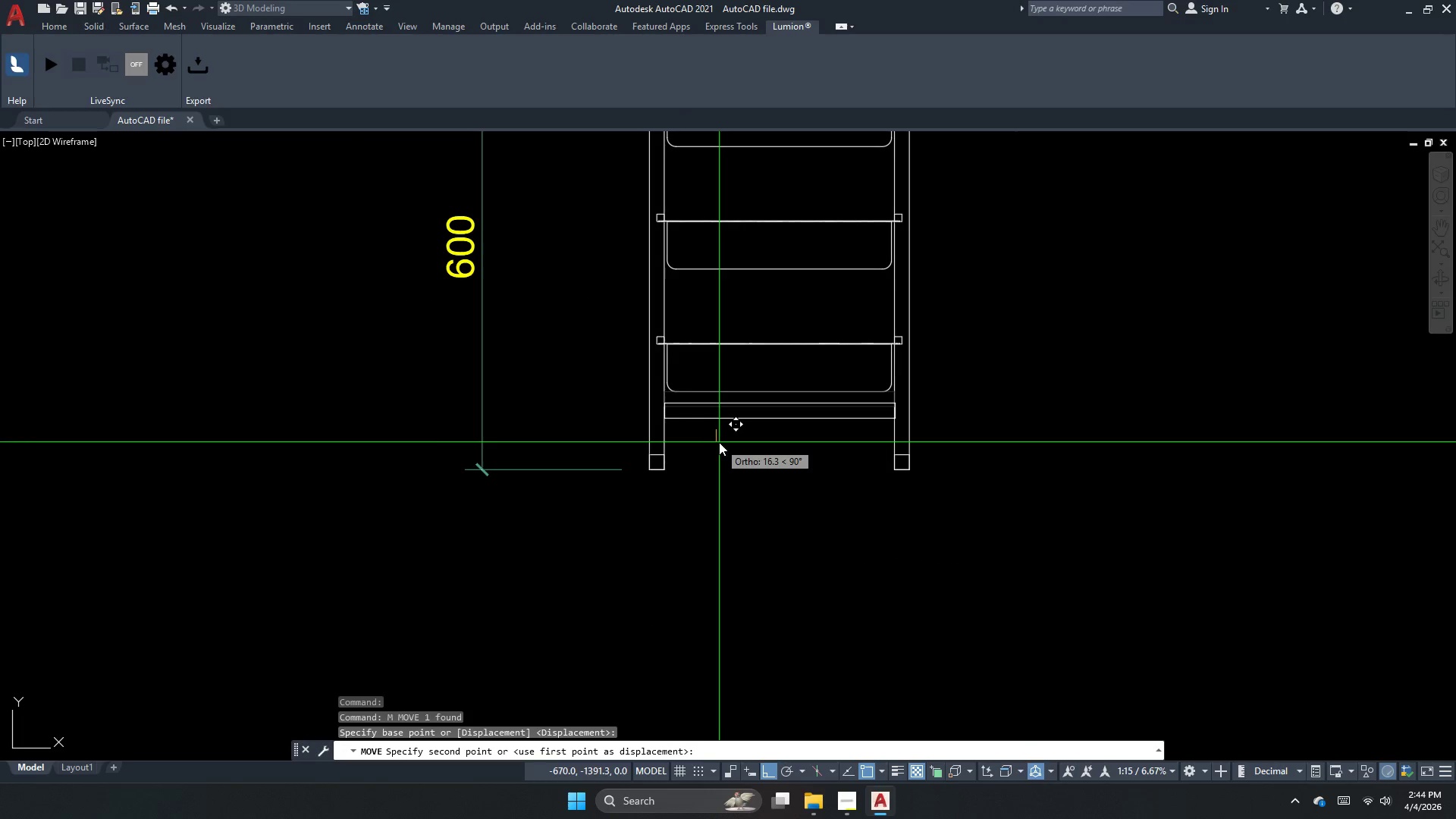 
key(Numpad1)
 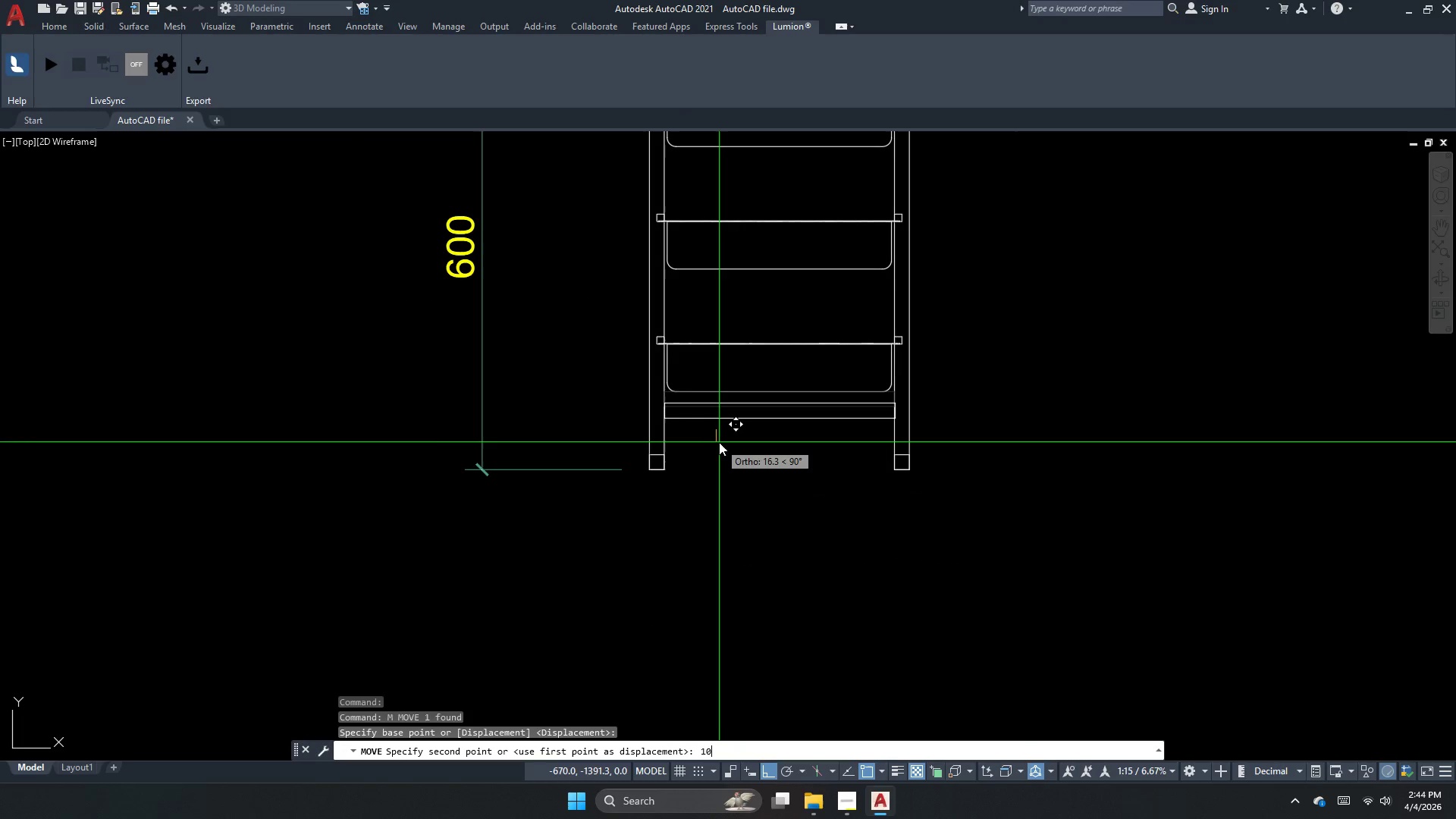 
key(Numpad0)
 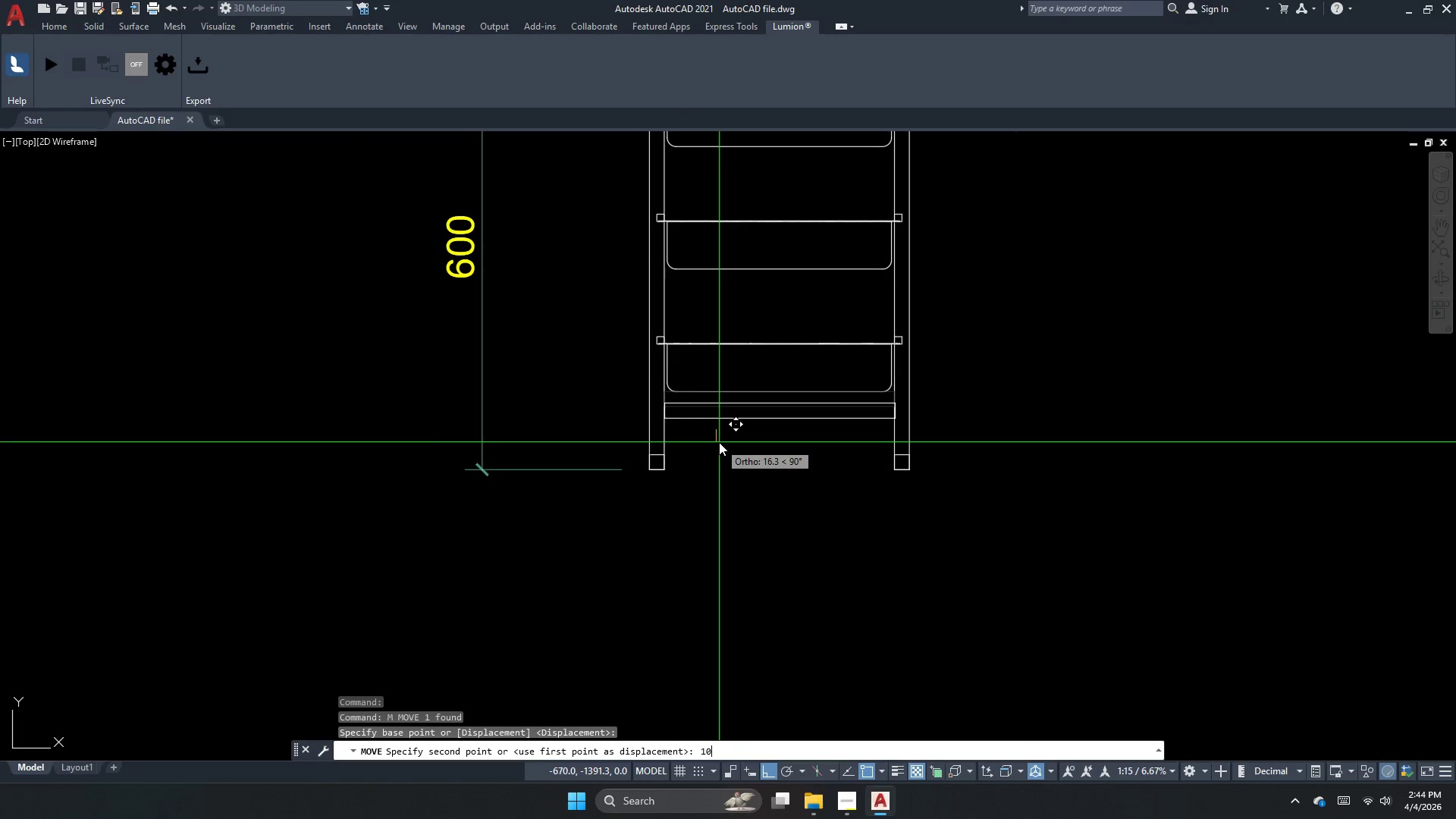 
key(Numpad0)
 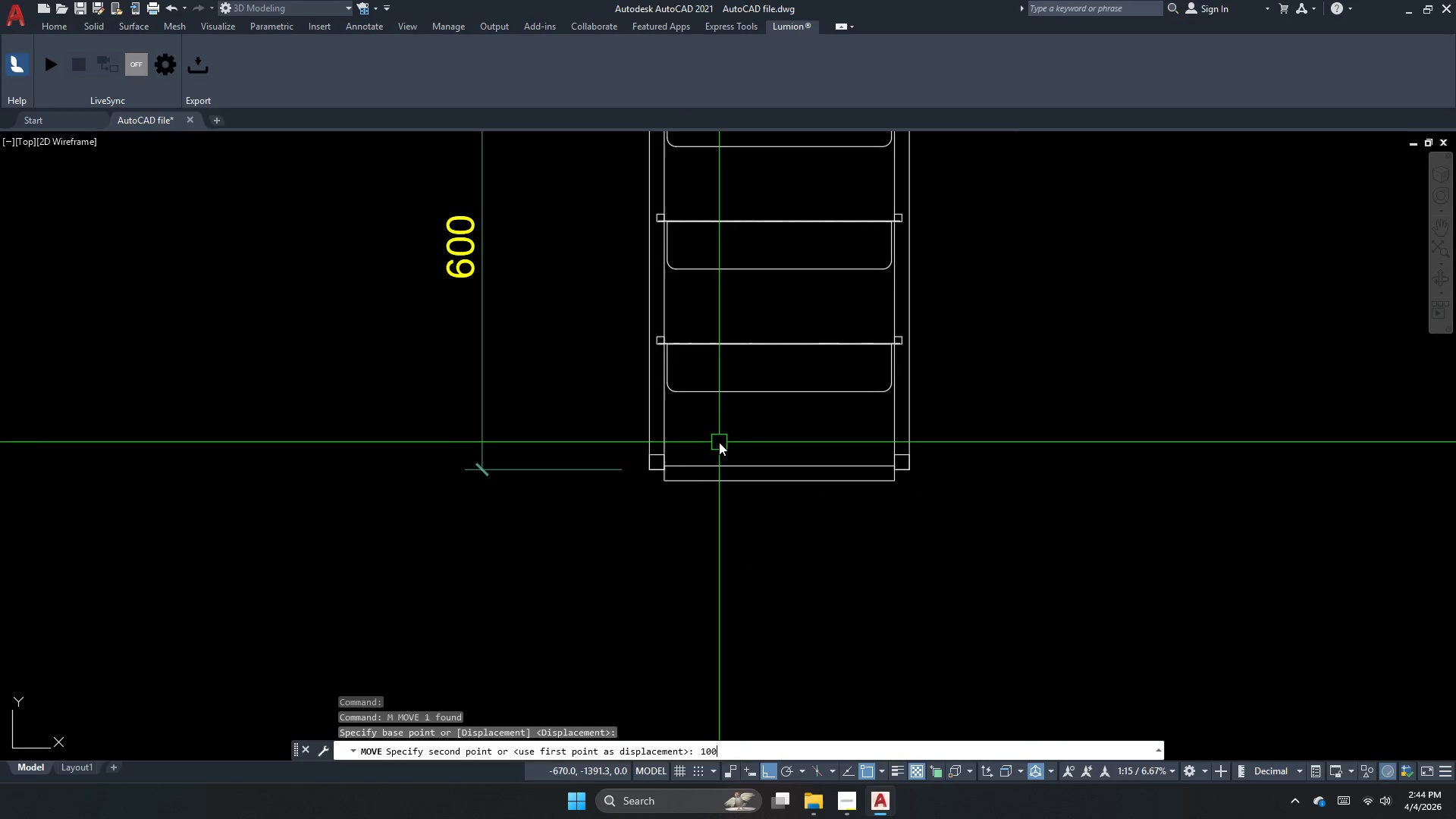 
key(NumpadEnter)
 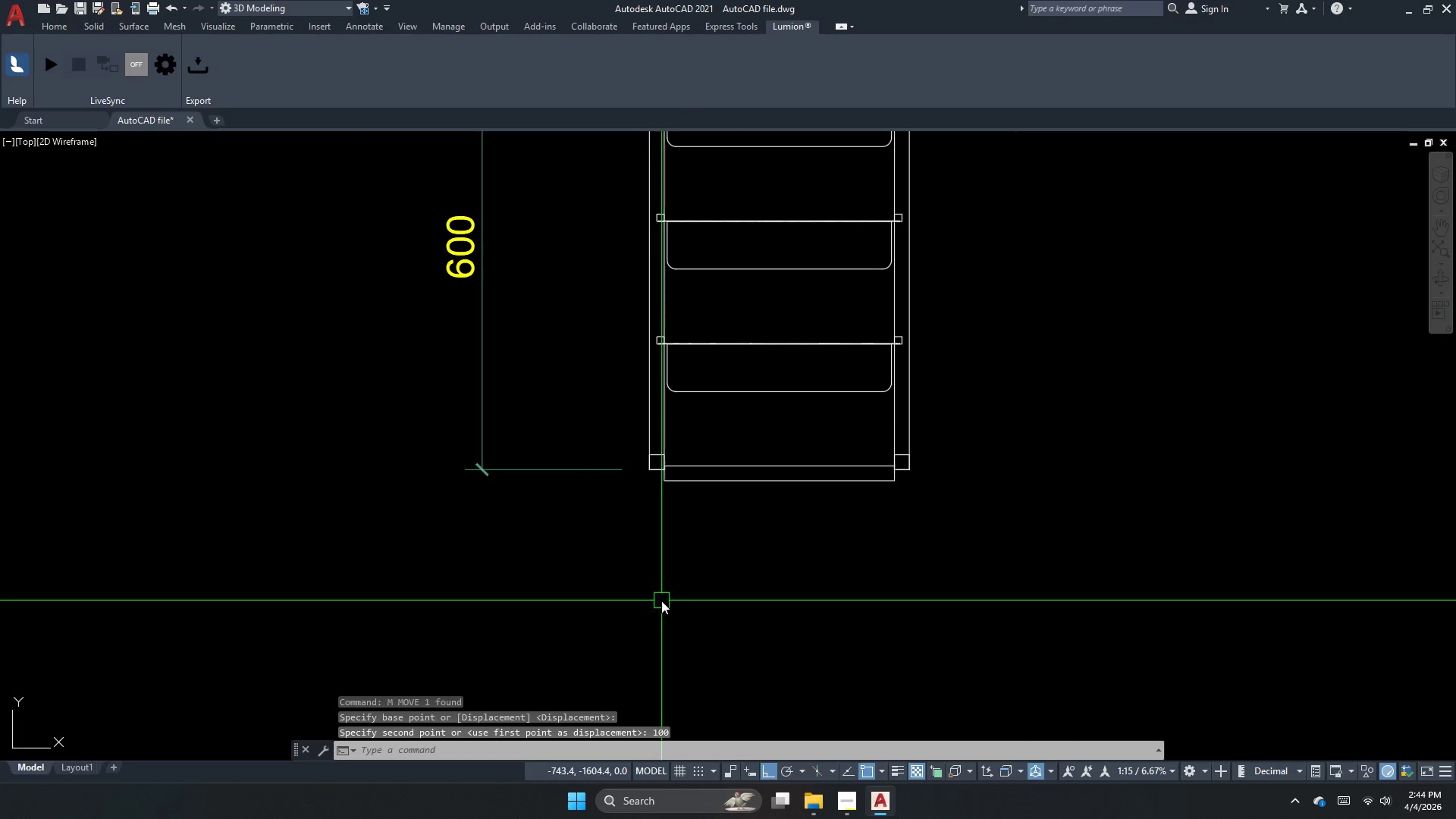 
key(Escape)
 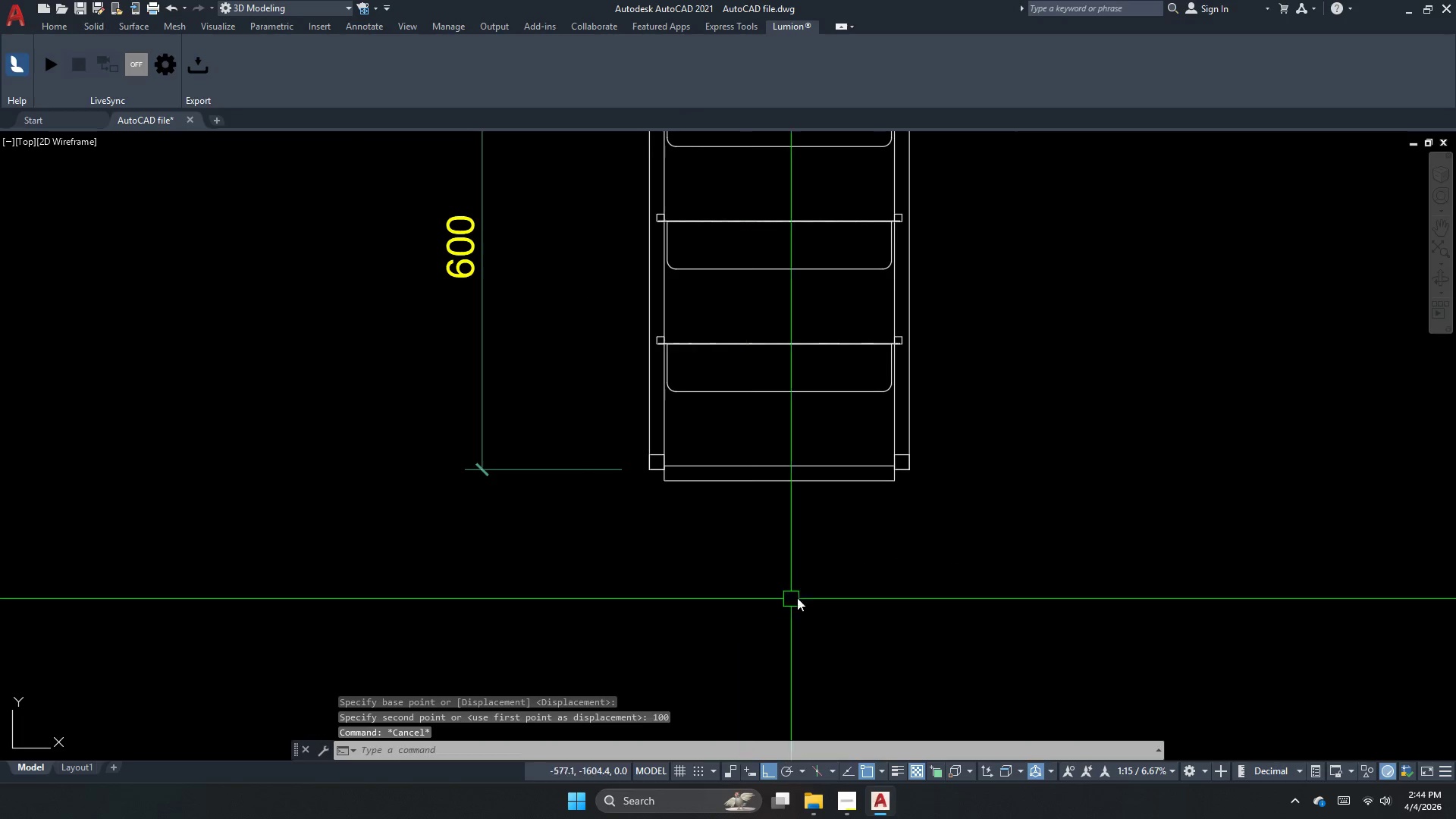 
key(S)
 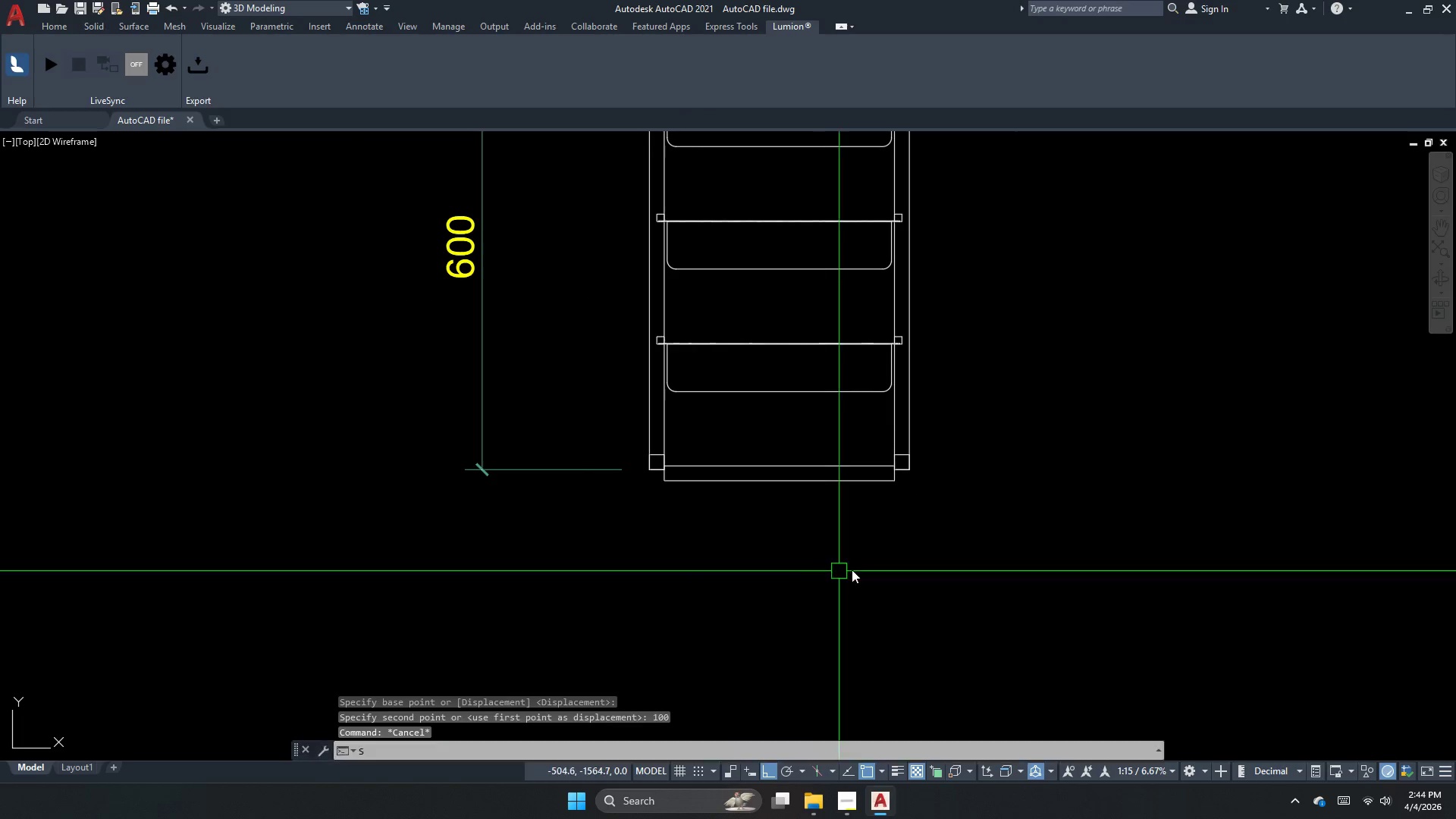 
key(Space)
 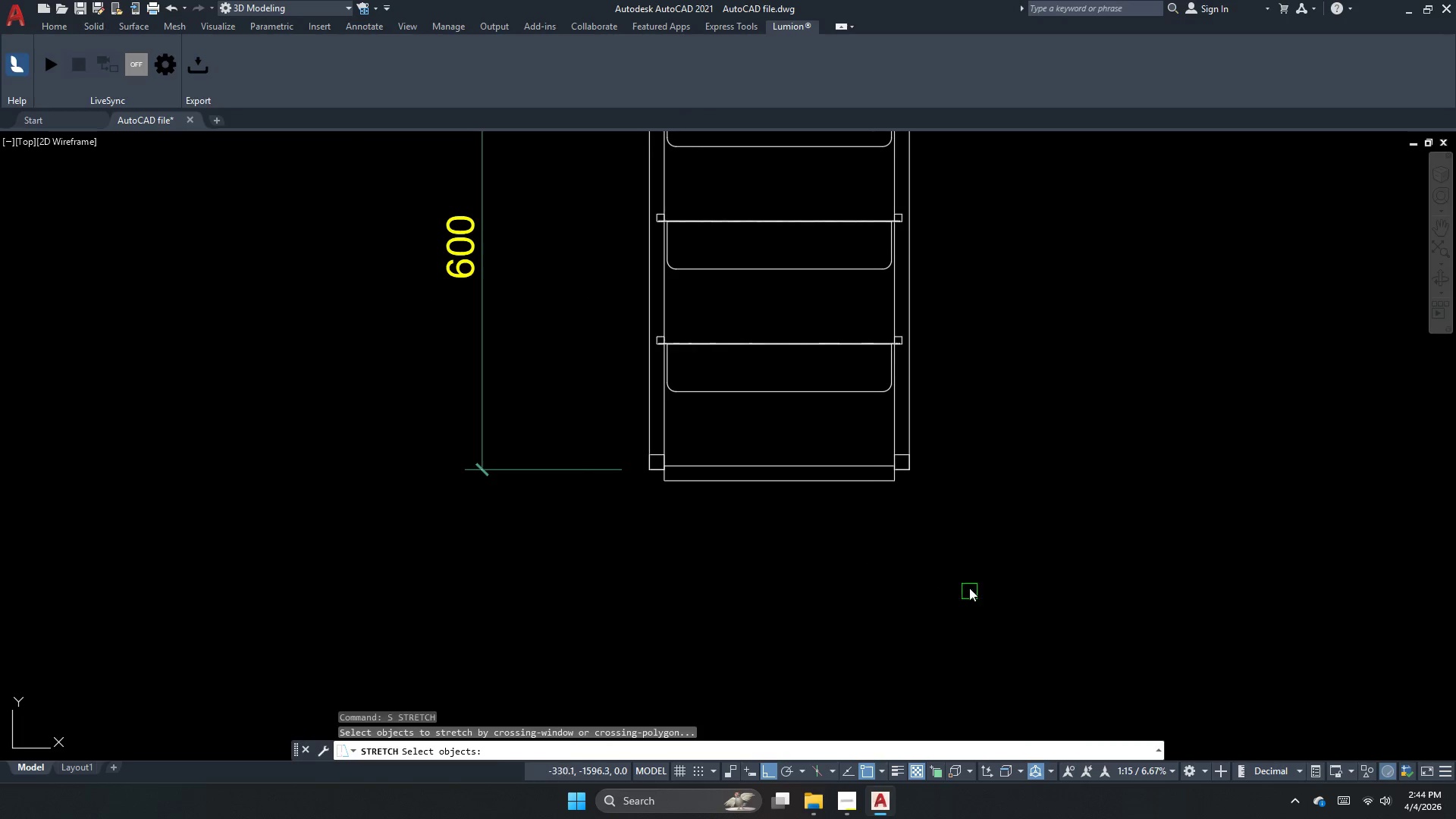 
left_click_drag(start_coordinate=[967, 584], to_coordinate=[913, 543])
 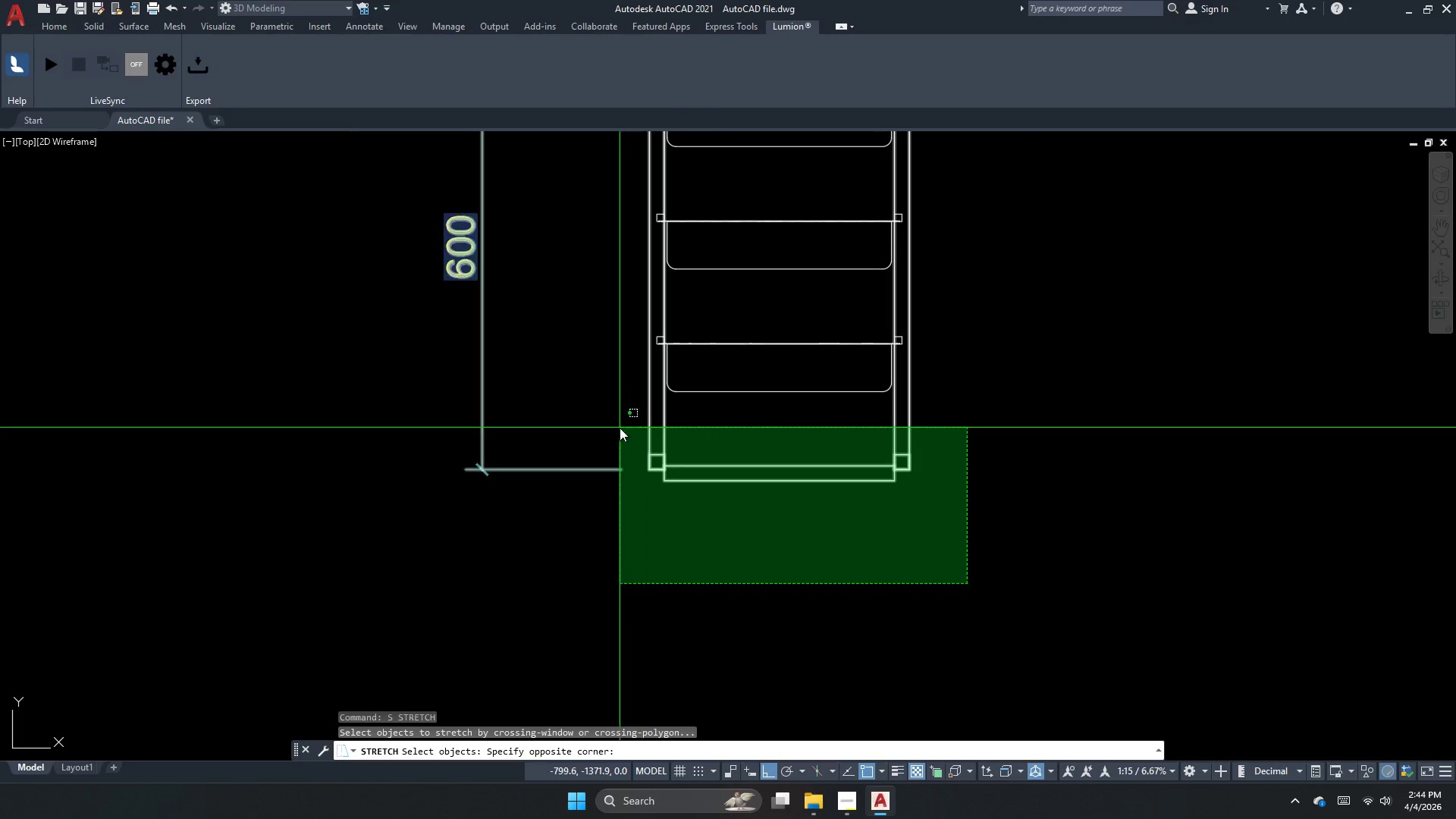 
left_click([620, 428])
 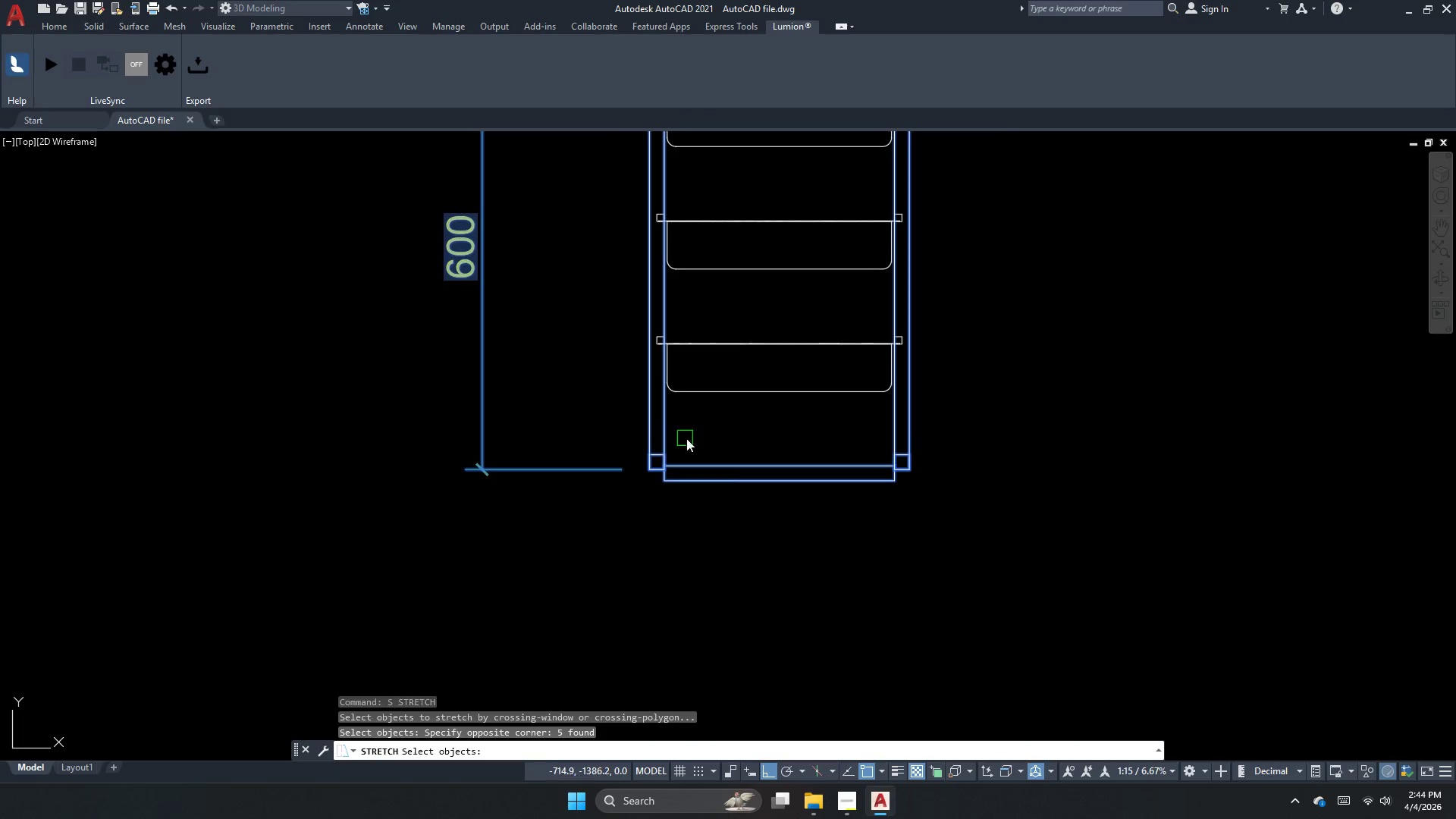 
hold_key(key=ShiftLeft, duration=0.62)
left_click_drag(start_coordinate=[706, 438], to_coordinate=[704, 463])
 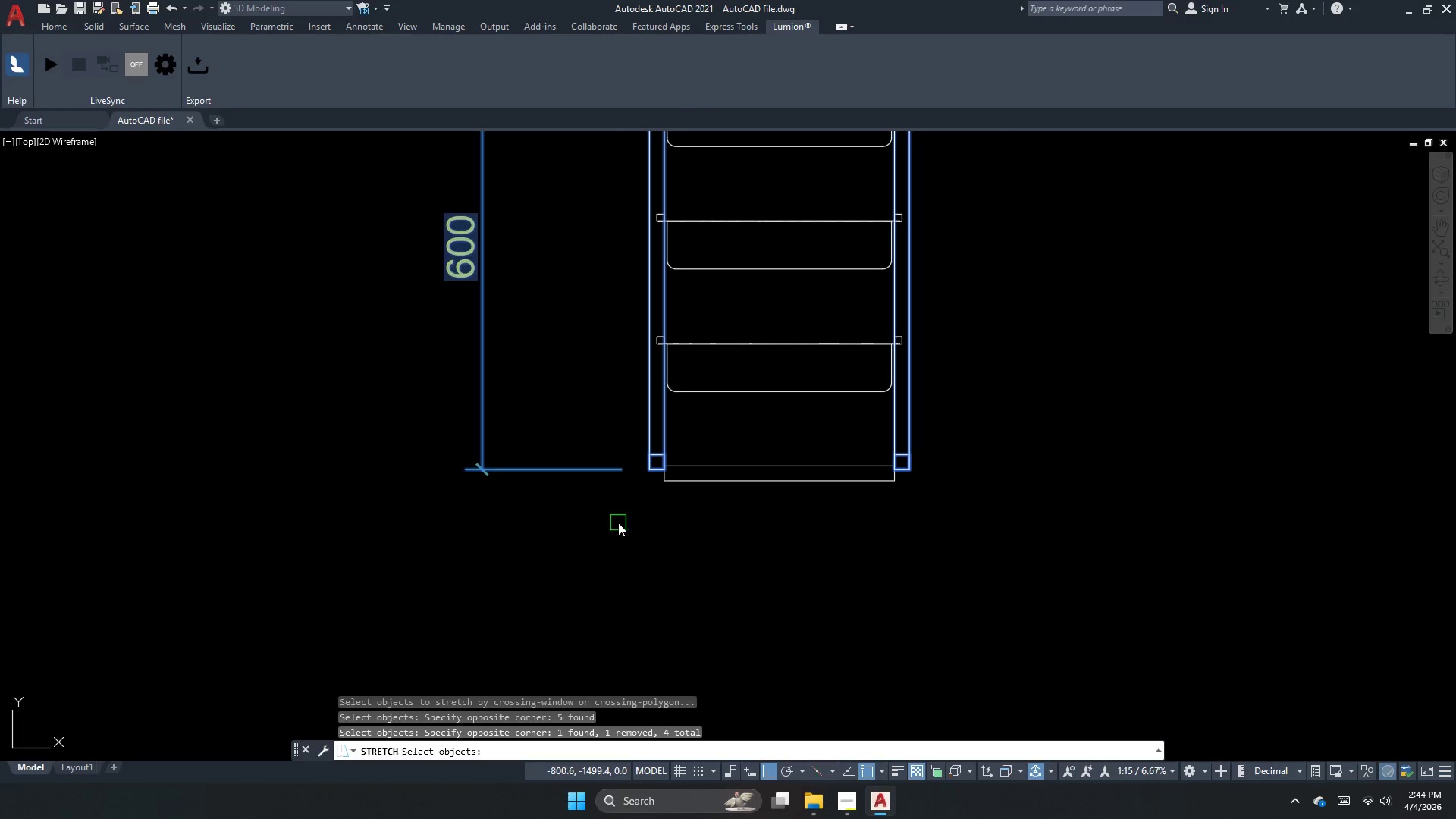 
key(Space)
 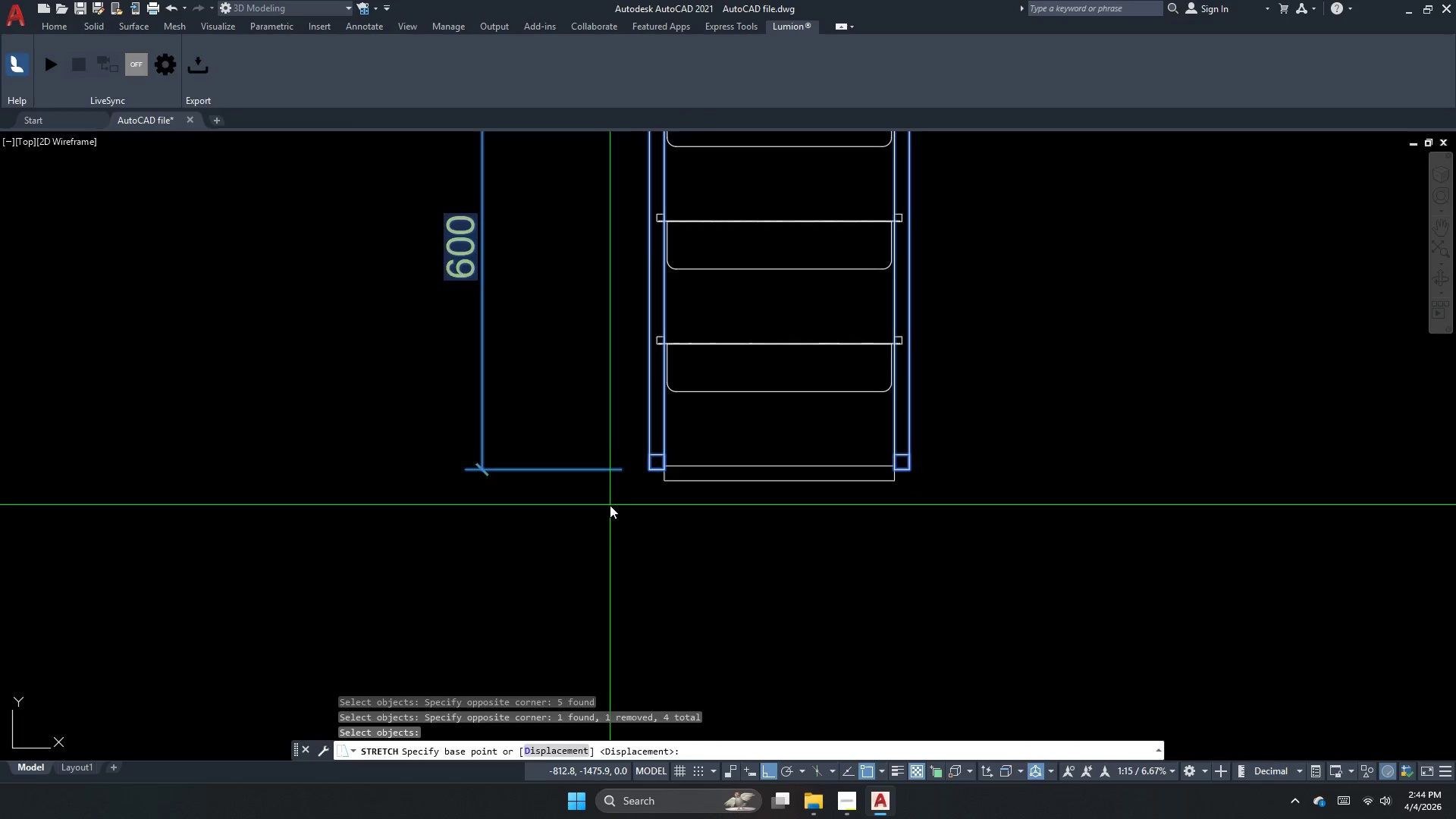 
left_click([610, 505])
 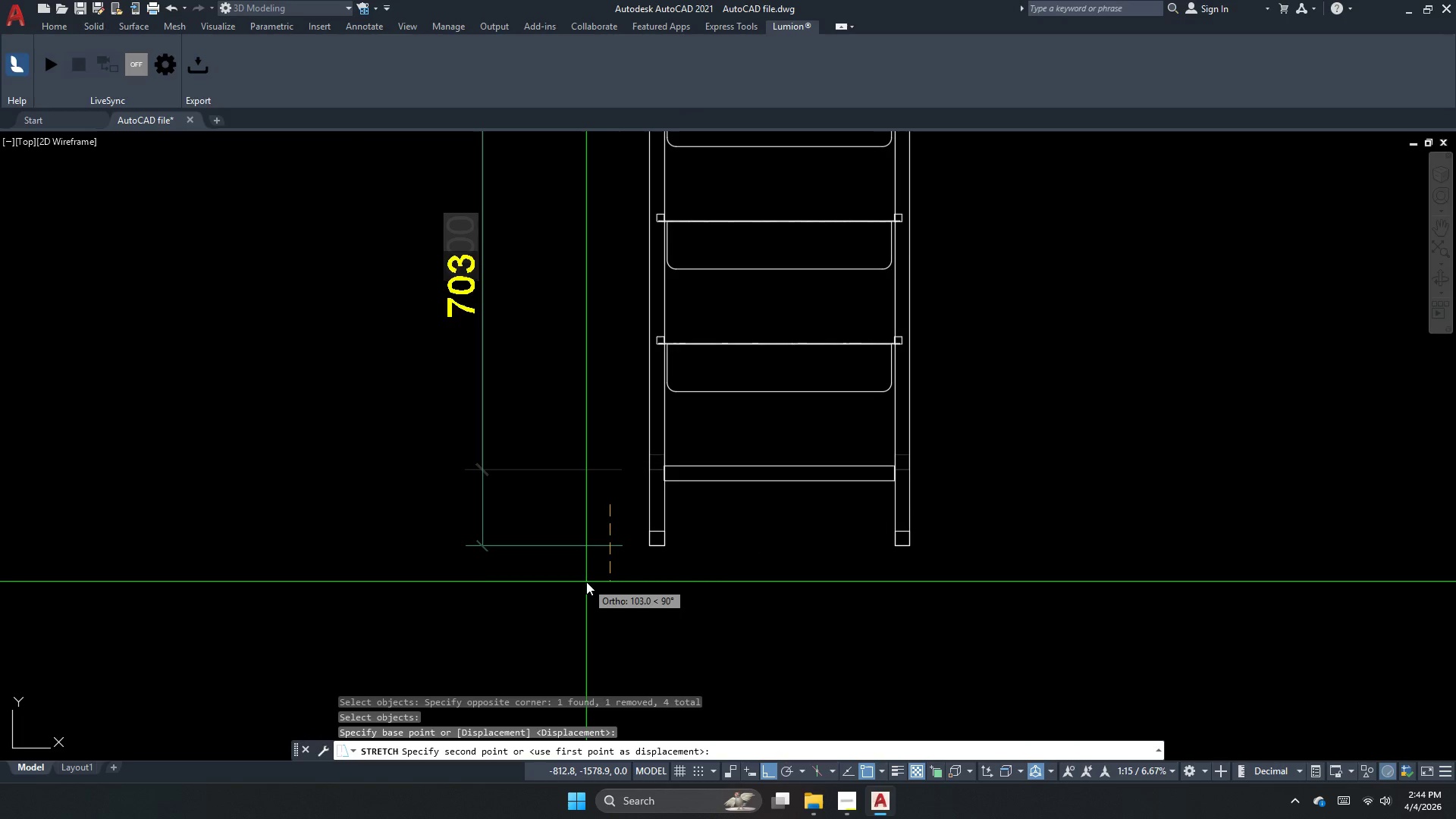 
key(Numpad1)
 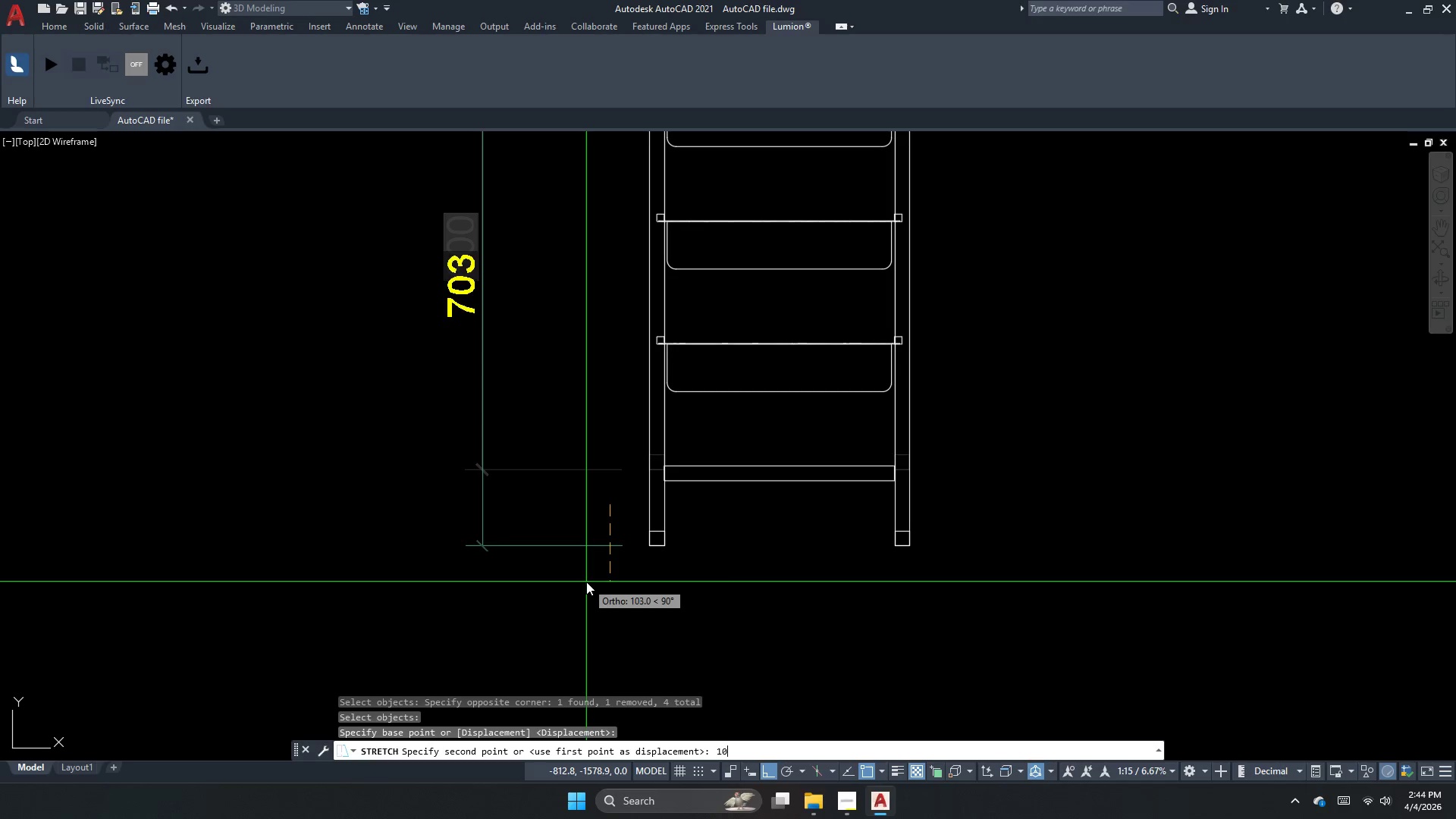 
key(Numpad0)
 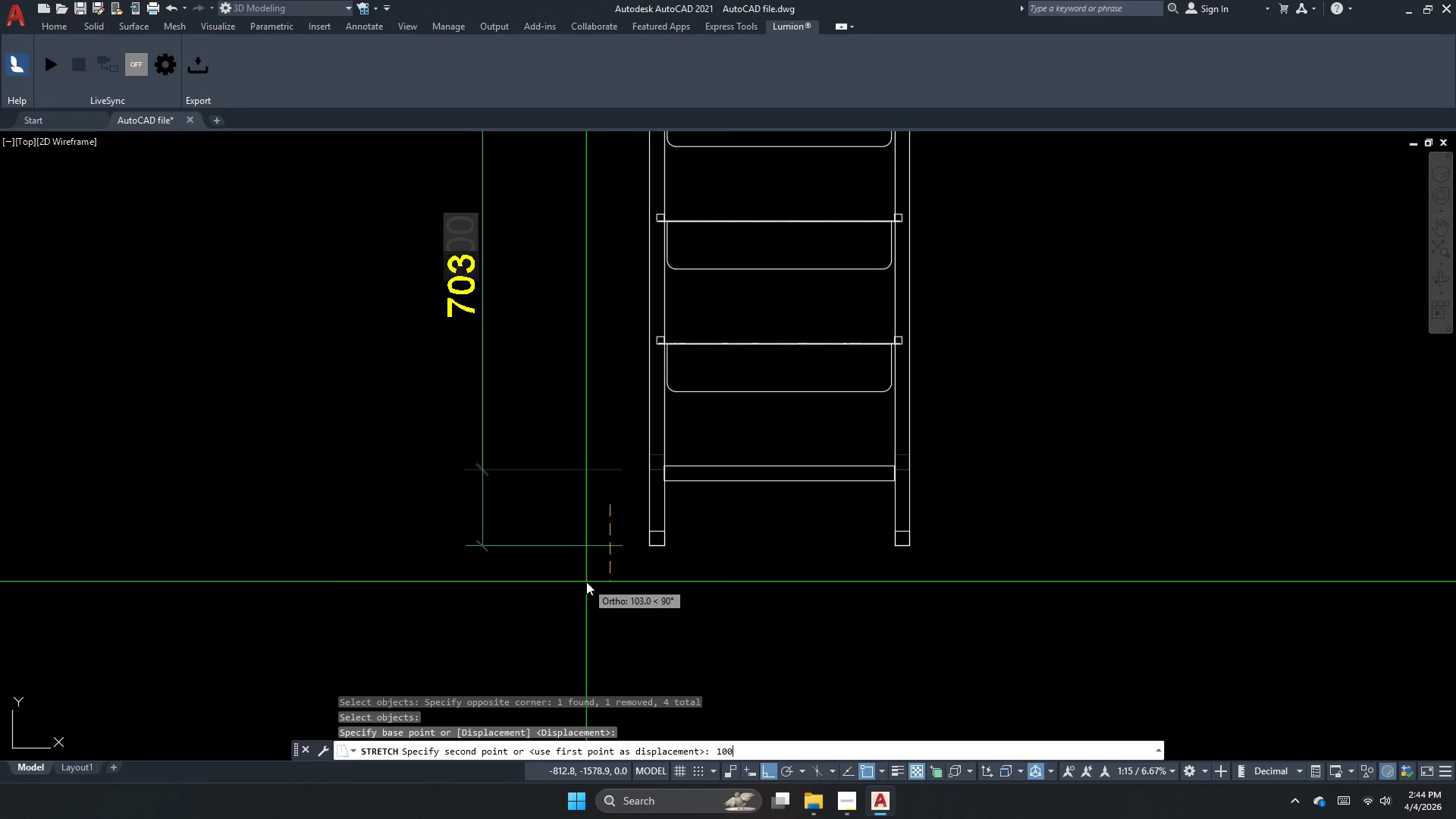 
key(Numpad0)
 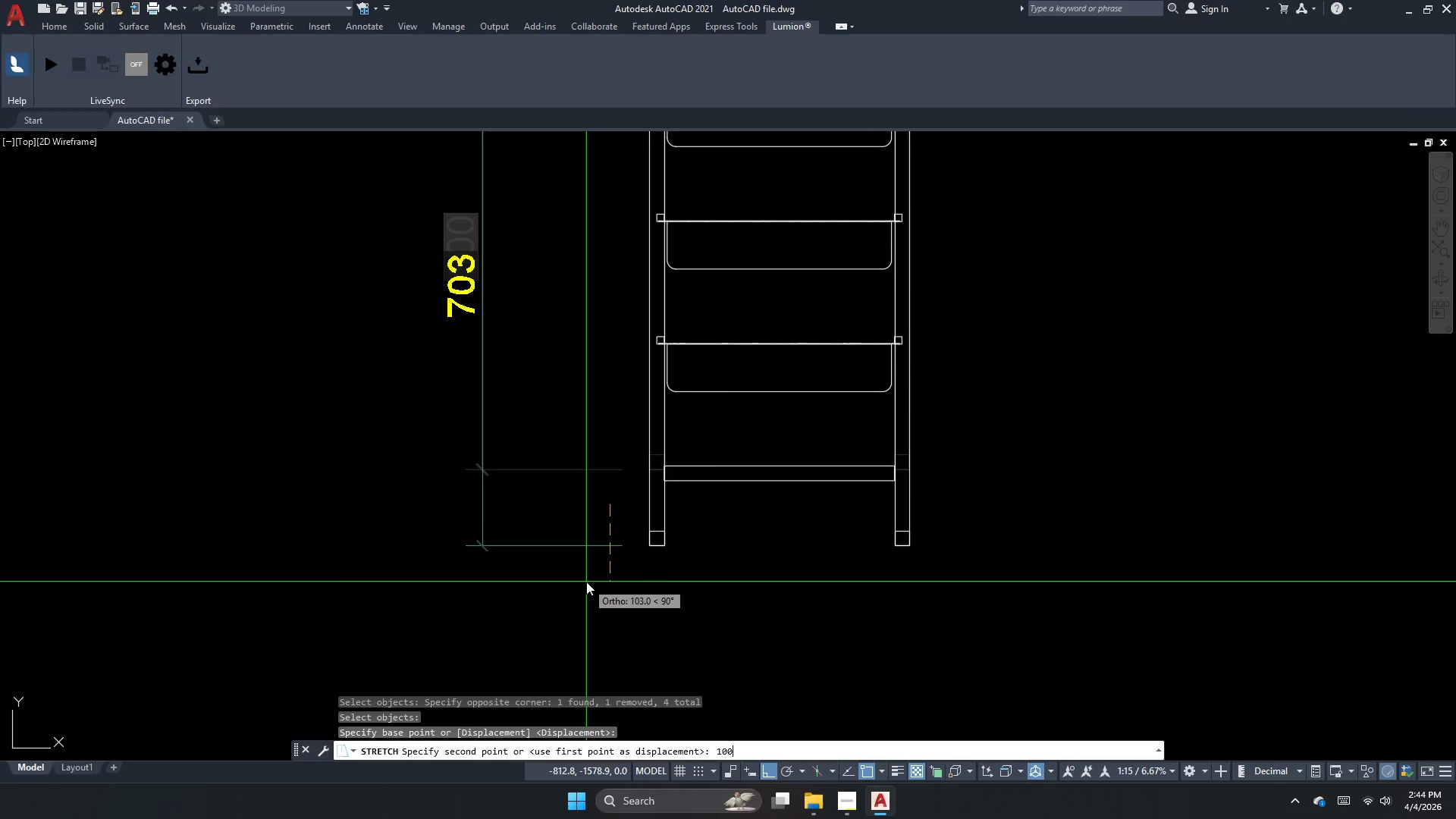 
key(NumpadEnter)
 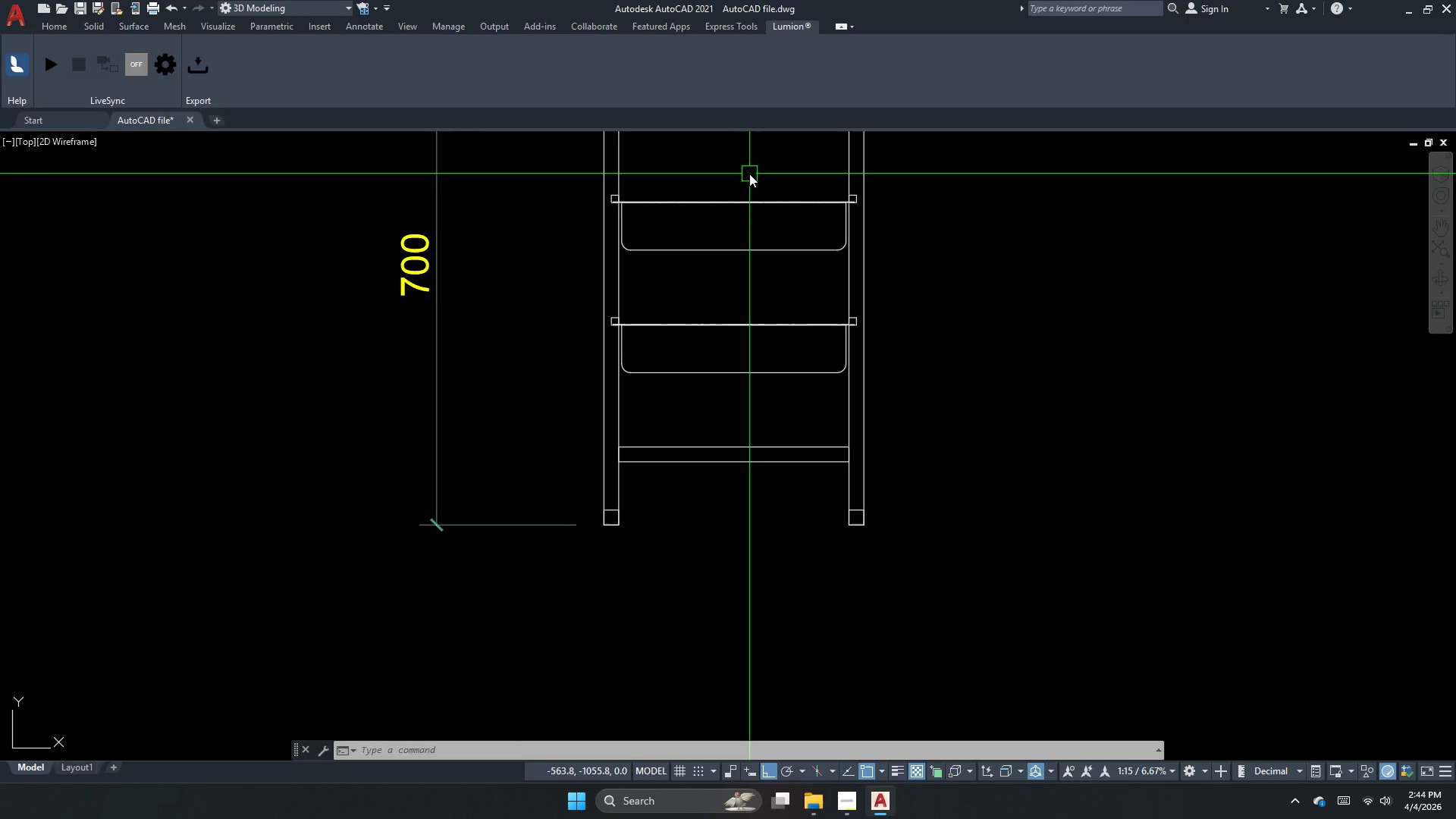 
wait(13.7)
 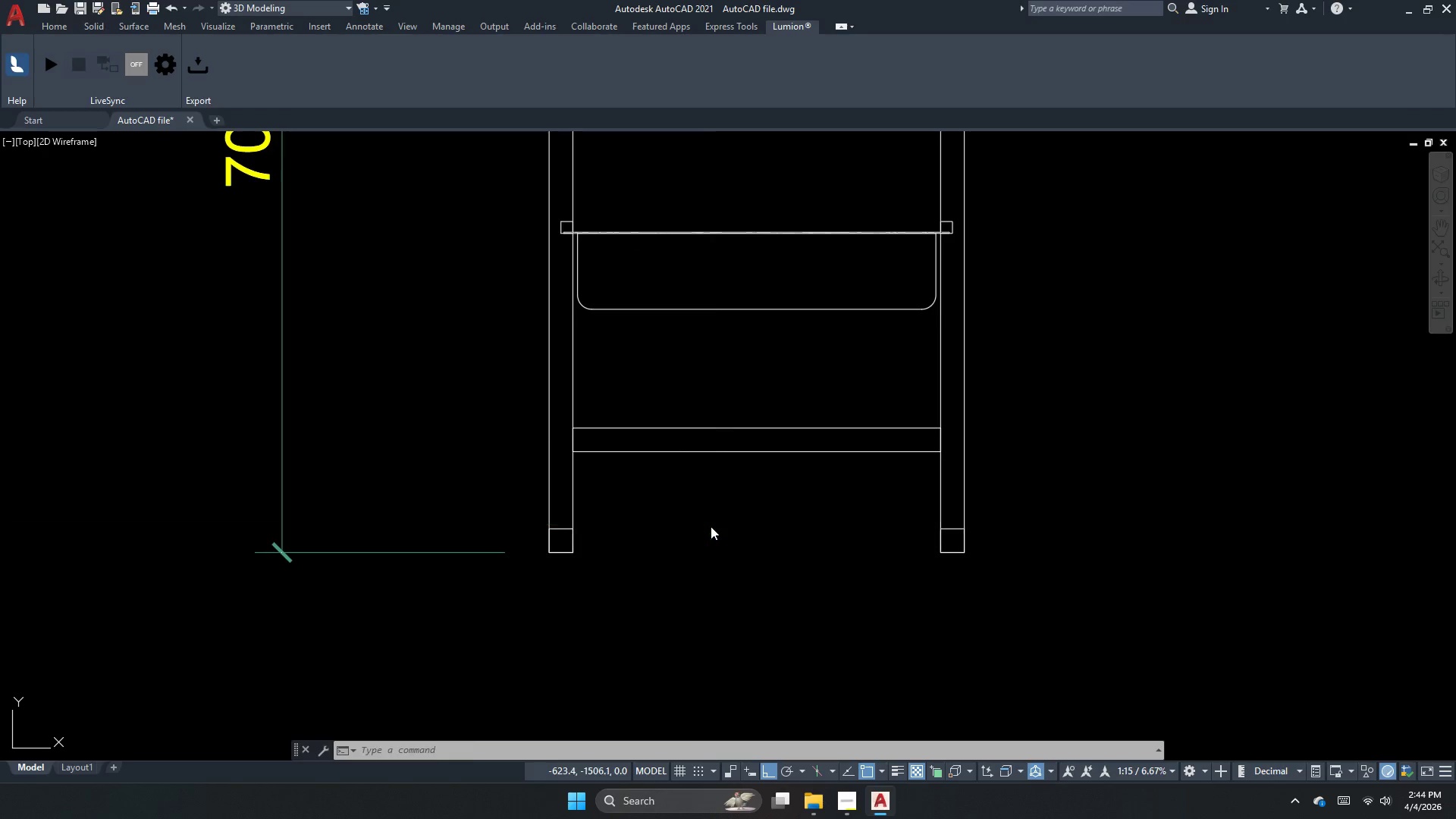 
left_click_drag(start_coordinate=[711, 526], to_coordinate=[715, 516])
 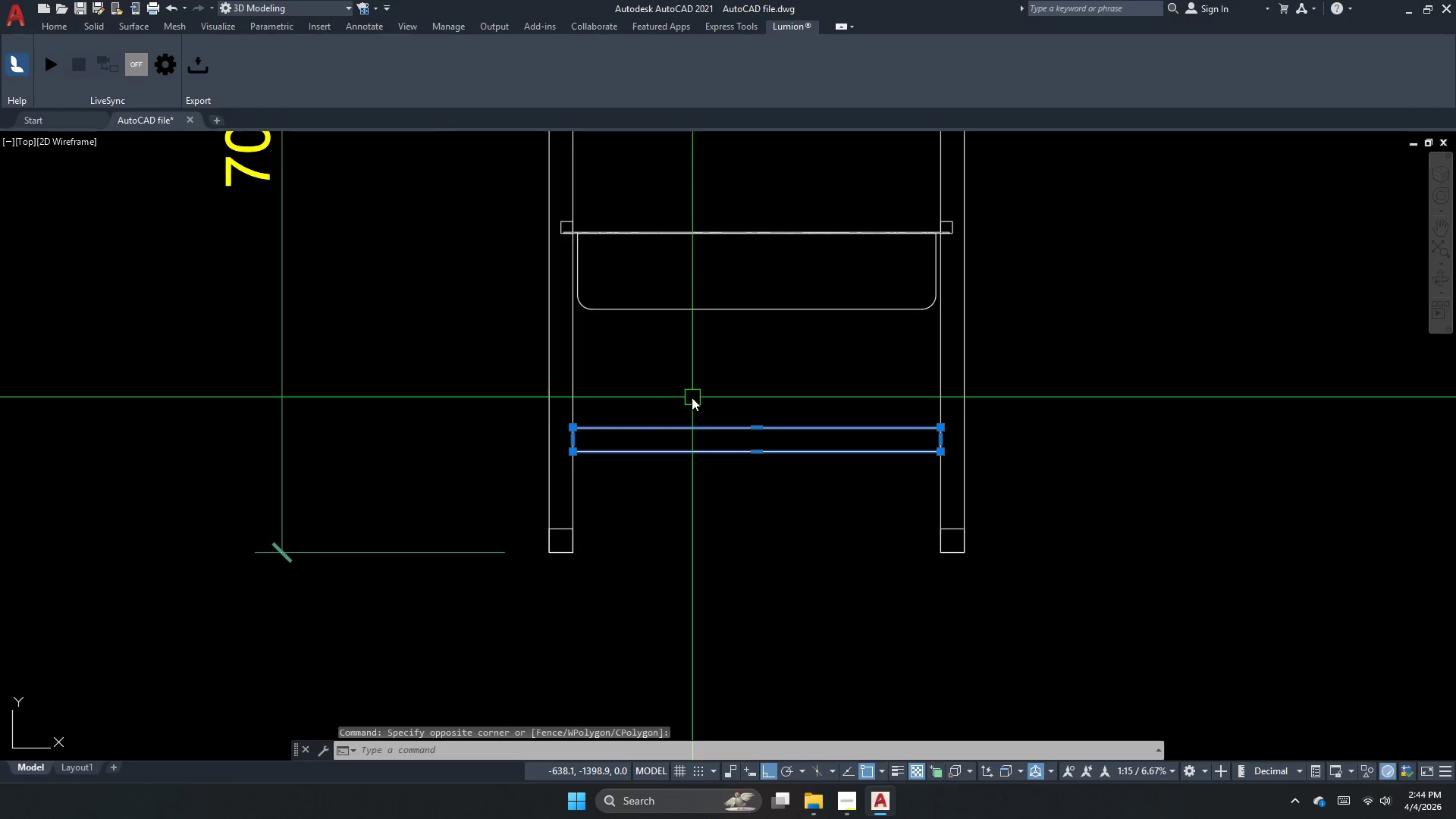 
scroll: coordinate [693, 480], scroll_direction: up, amount: 1.0
 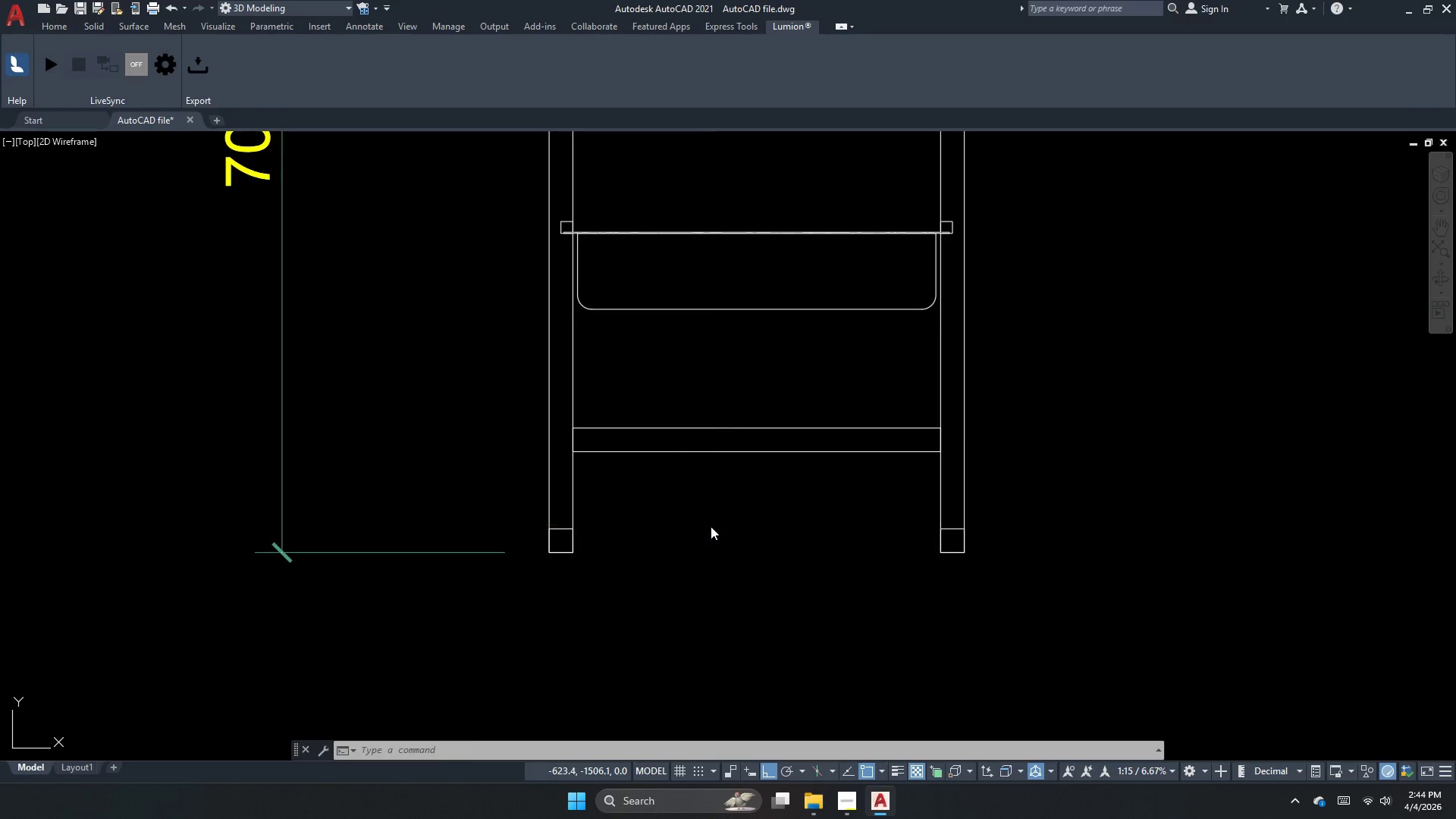 
key(Escape)
 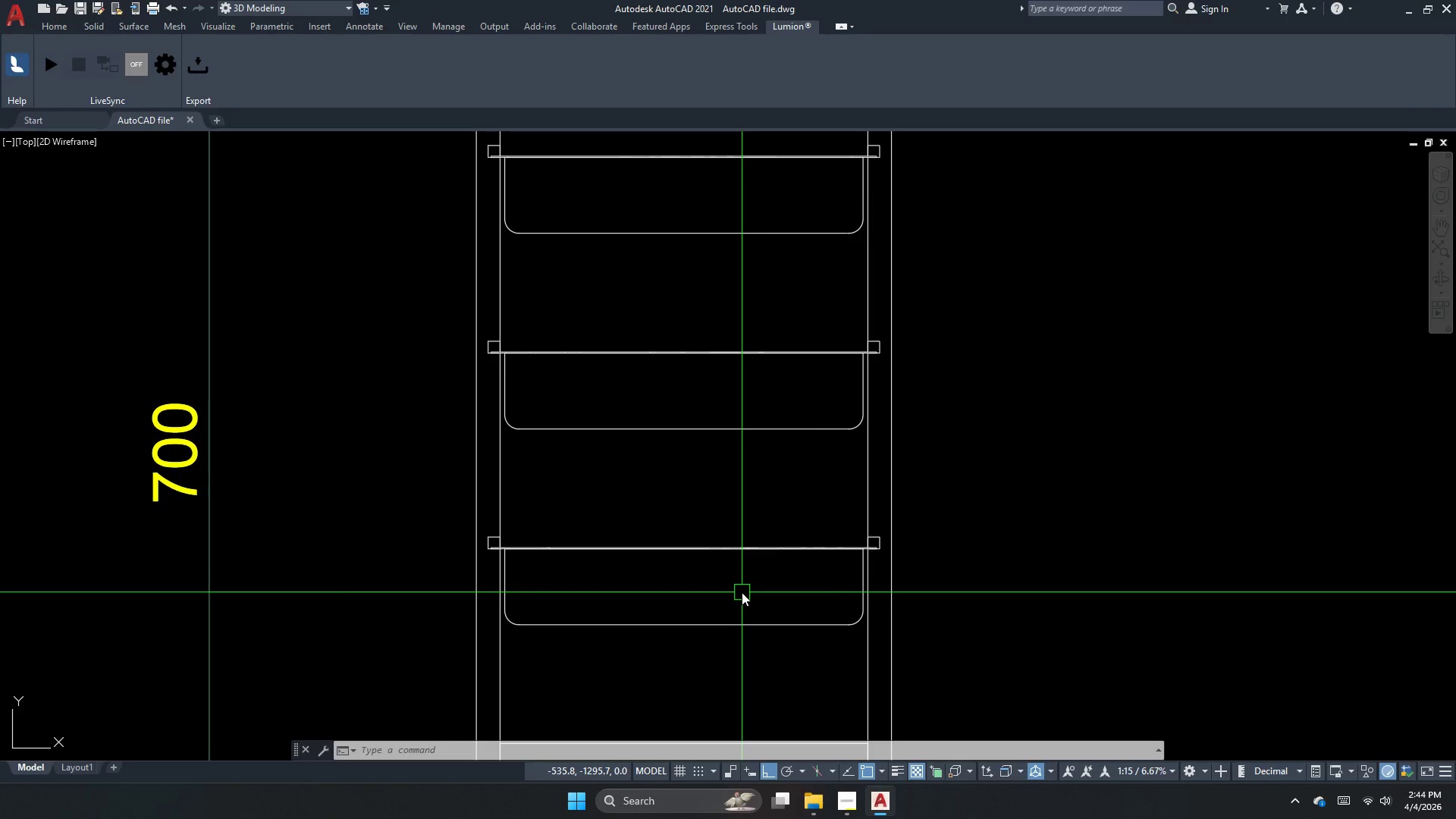 
wait(13.17)
 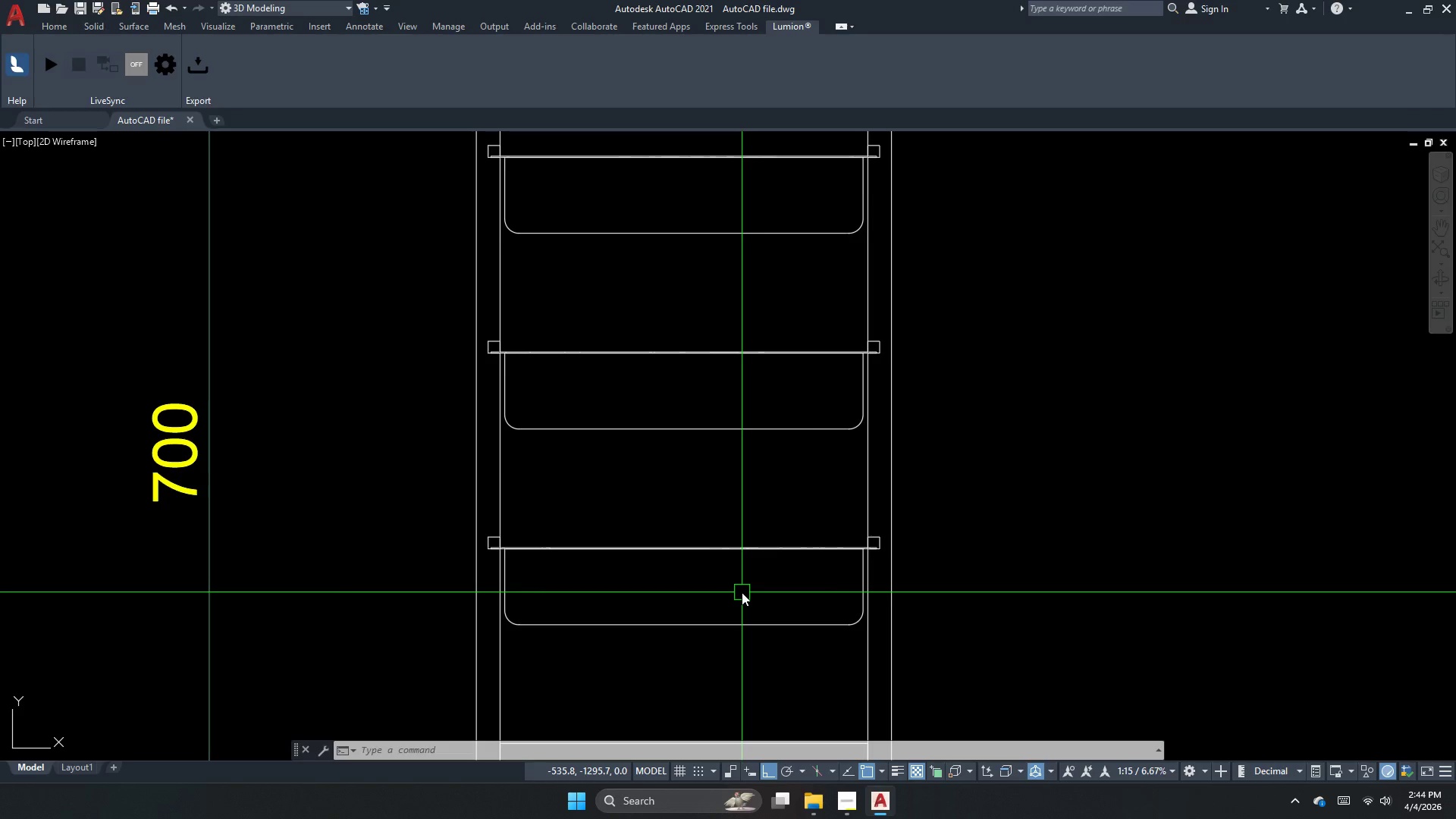 
scroll: coordinate [651, 380], scroll_direction: up, amount: 2.0
 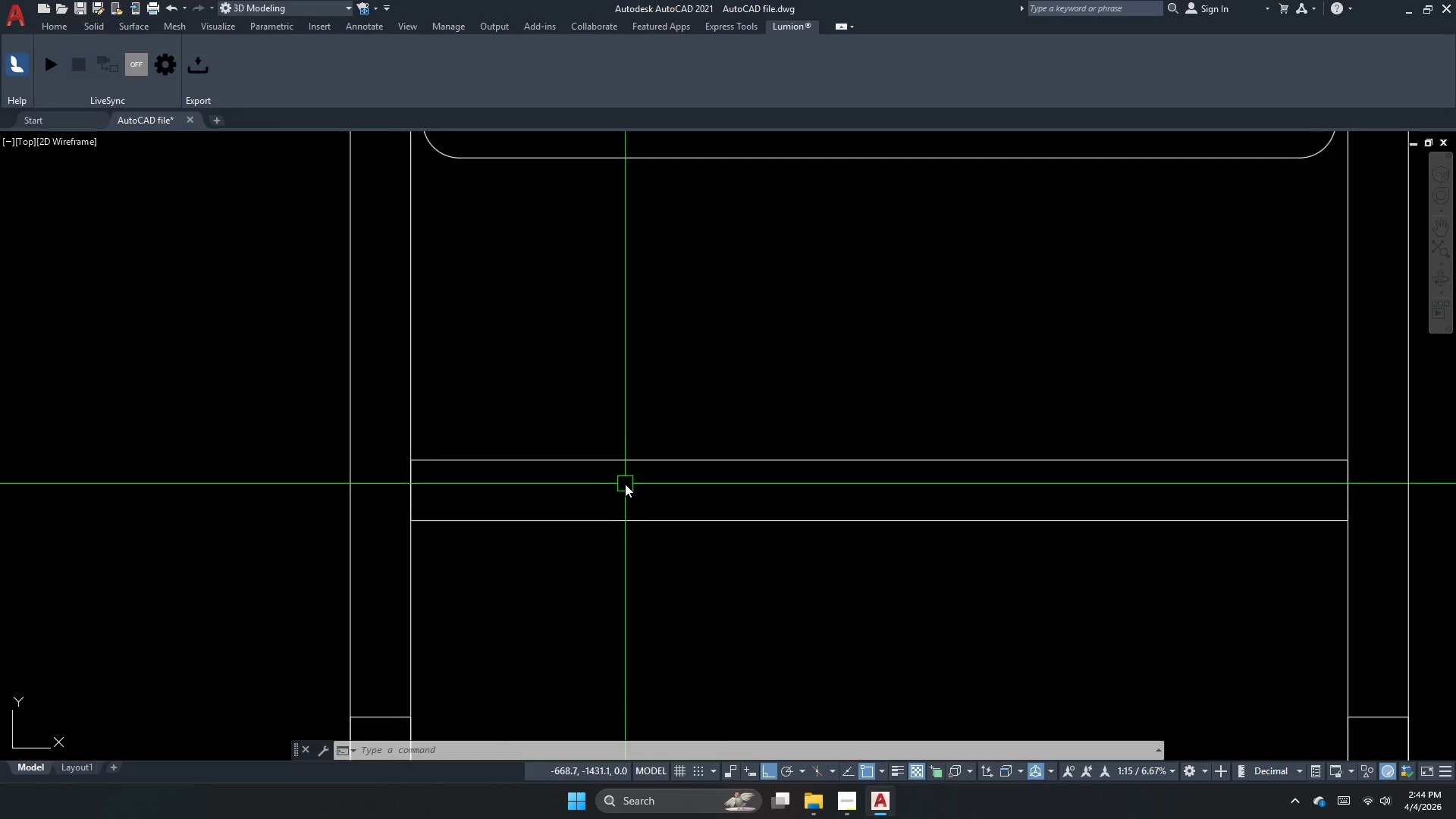 
scroll: coordinate [709, 607], scroll_direction: down, amount: 4.0
 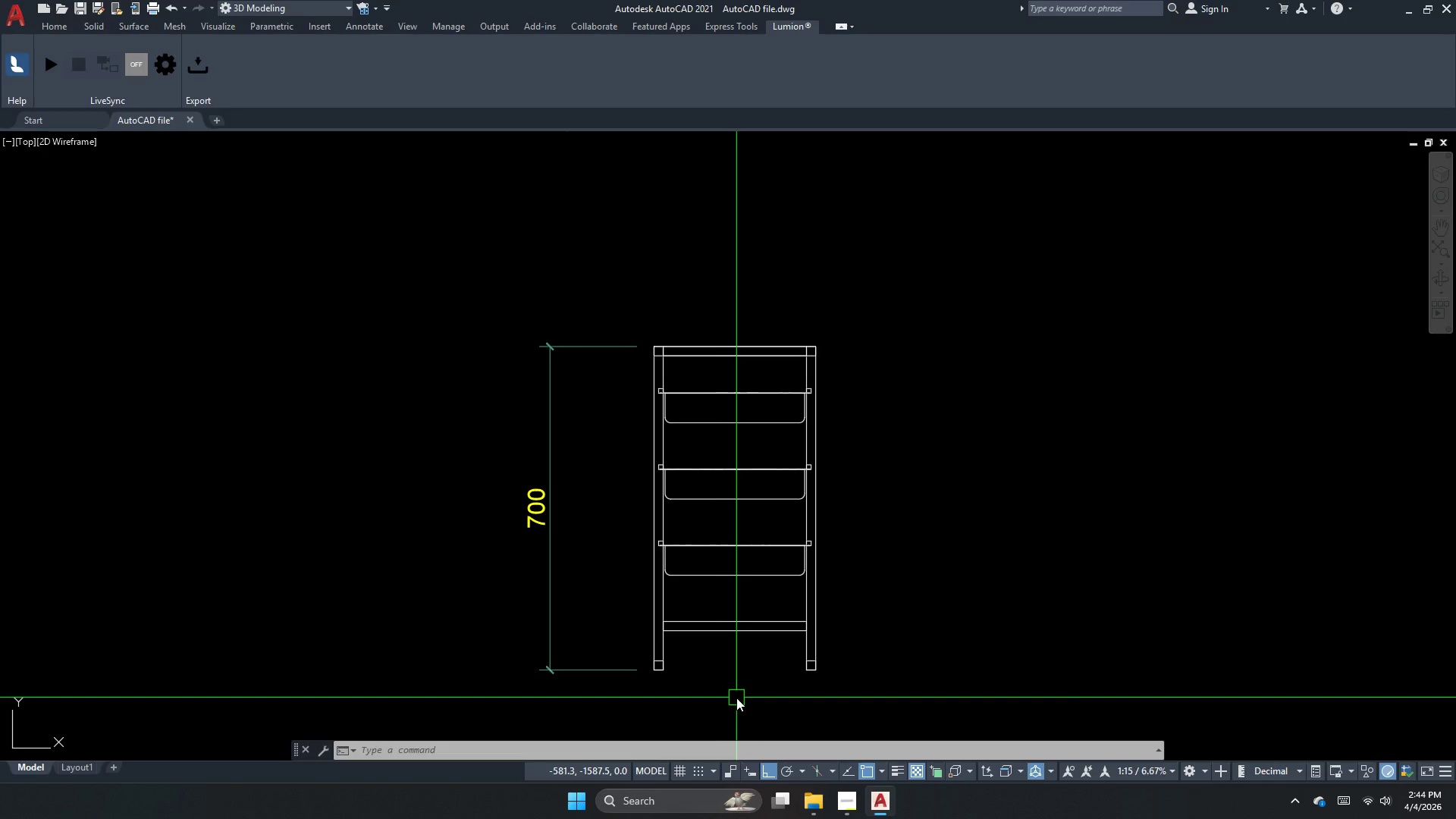 
scroll: coordinate [678, 593], scroll_direction: up, amount: 2.0
 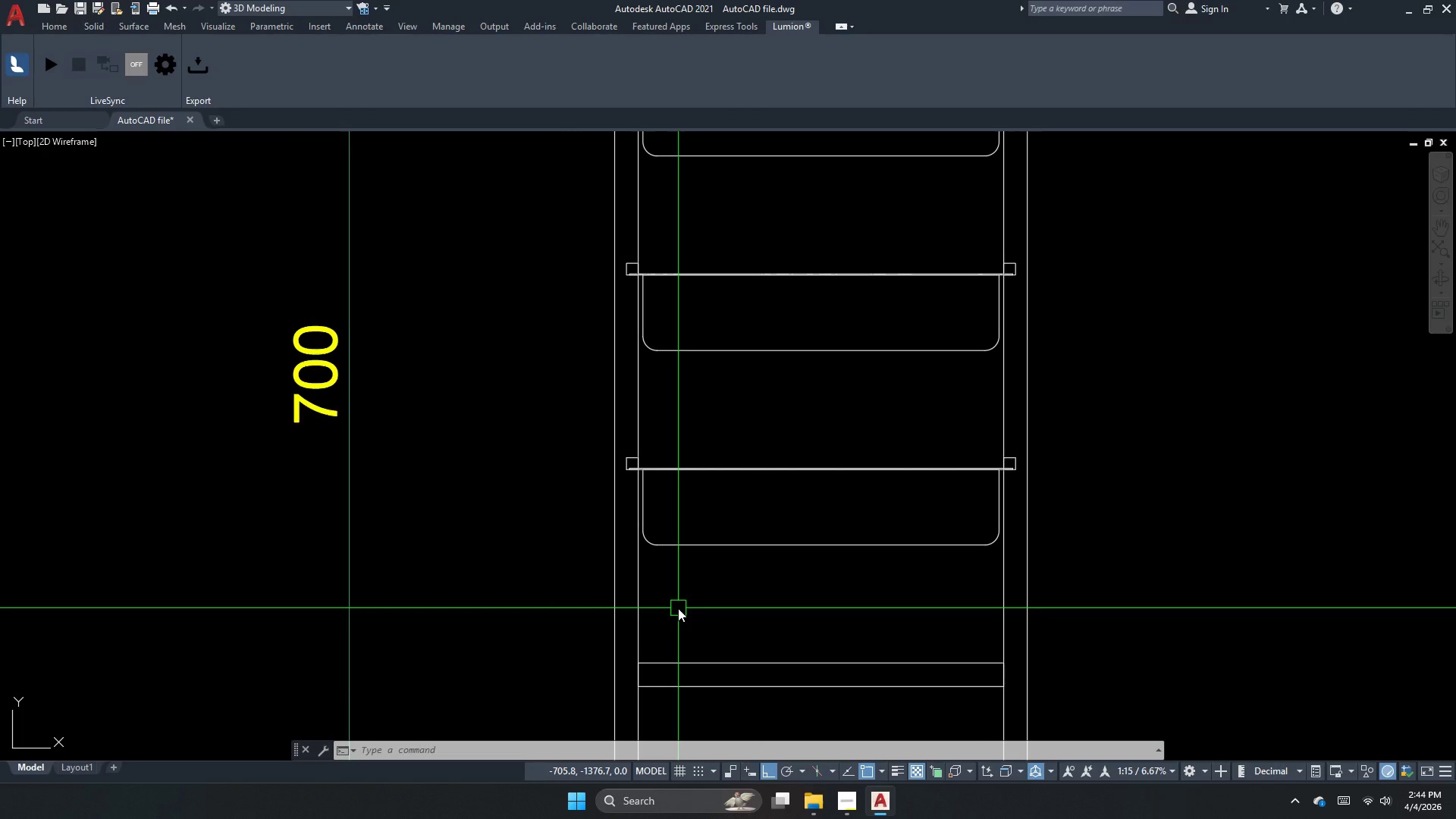 
key(Escape)
type(dl)
 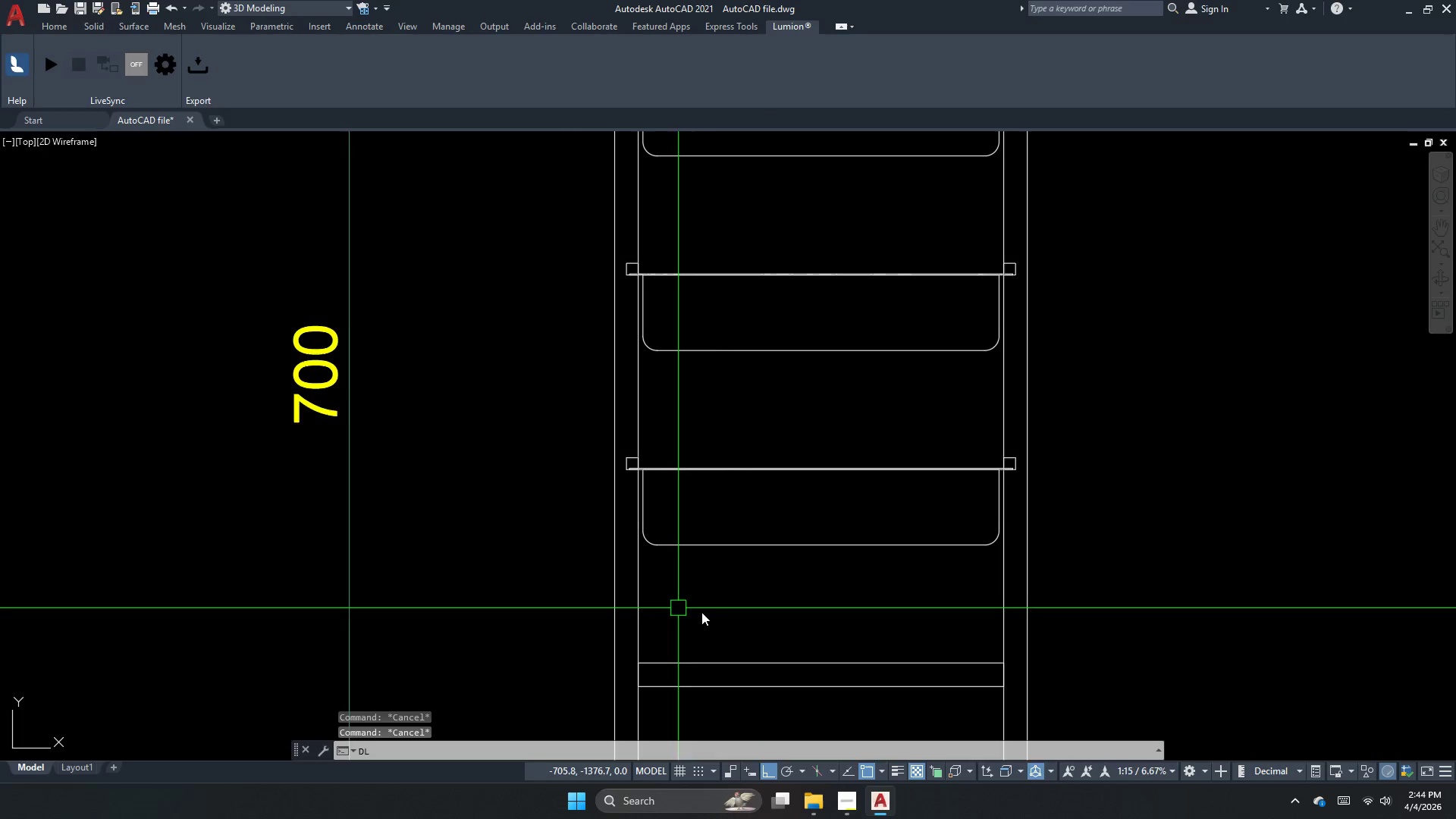 
key(I)
 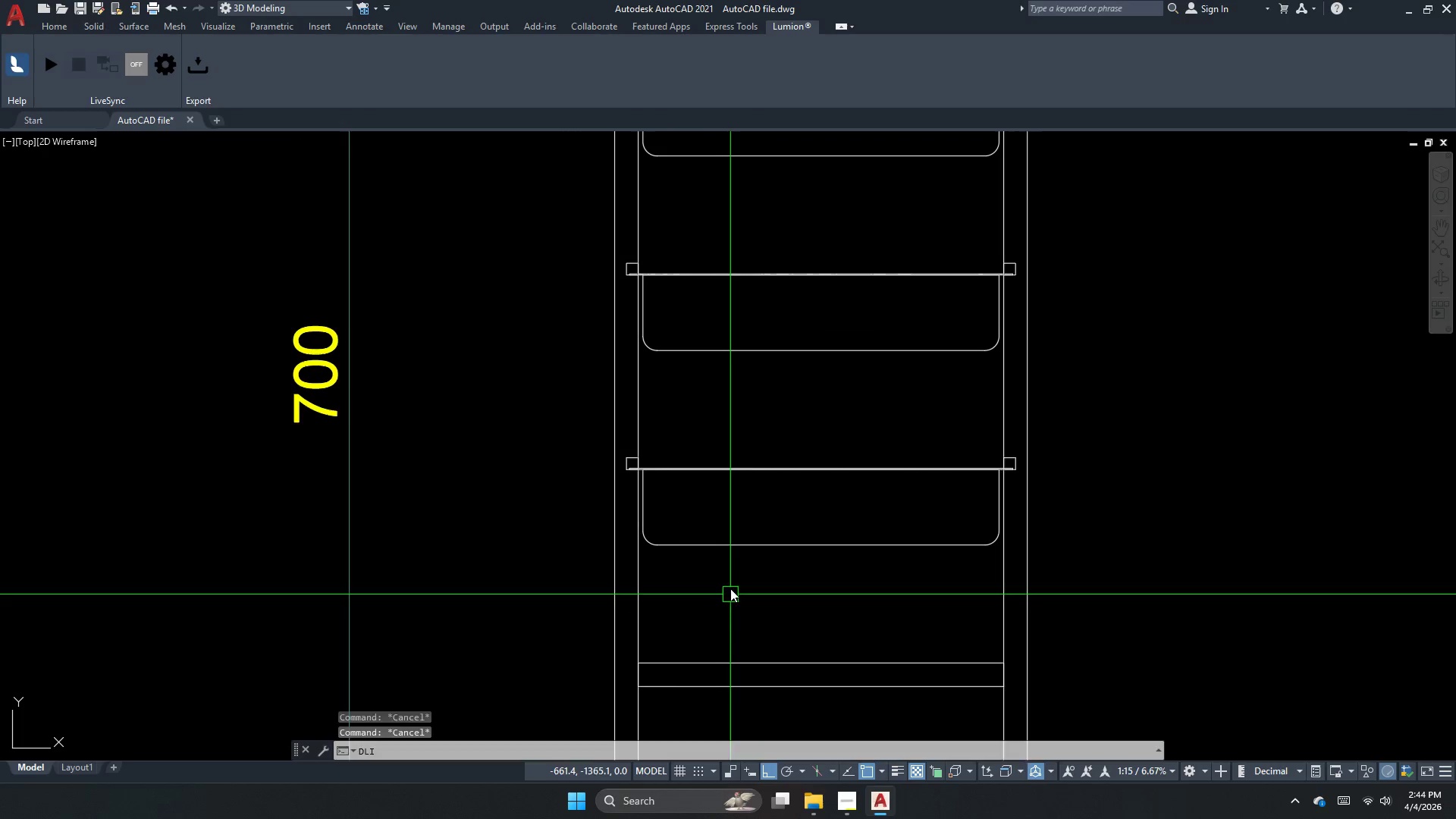 
key(Space)
 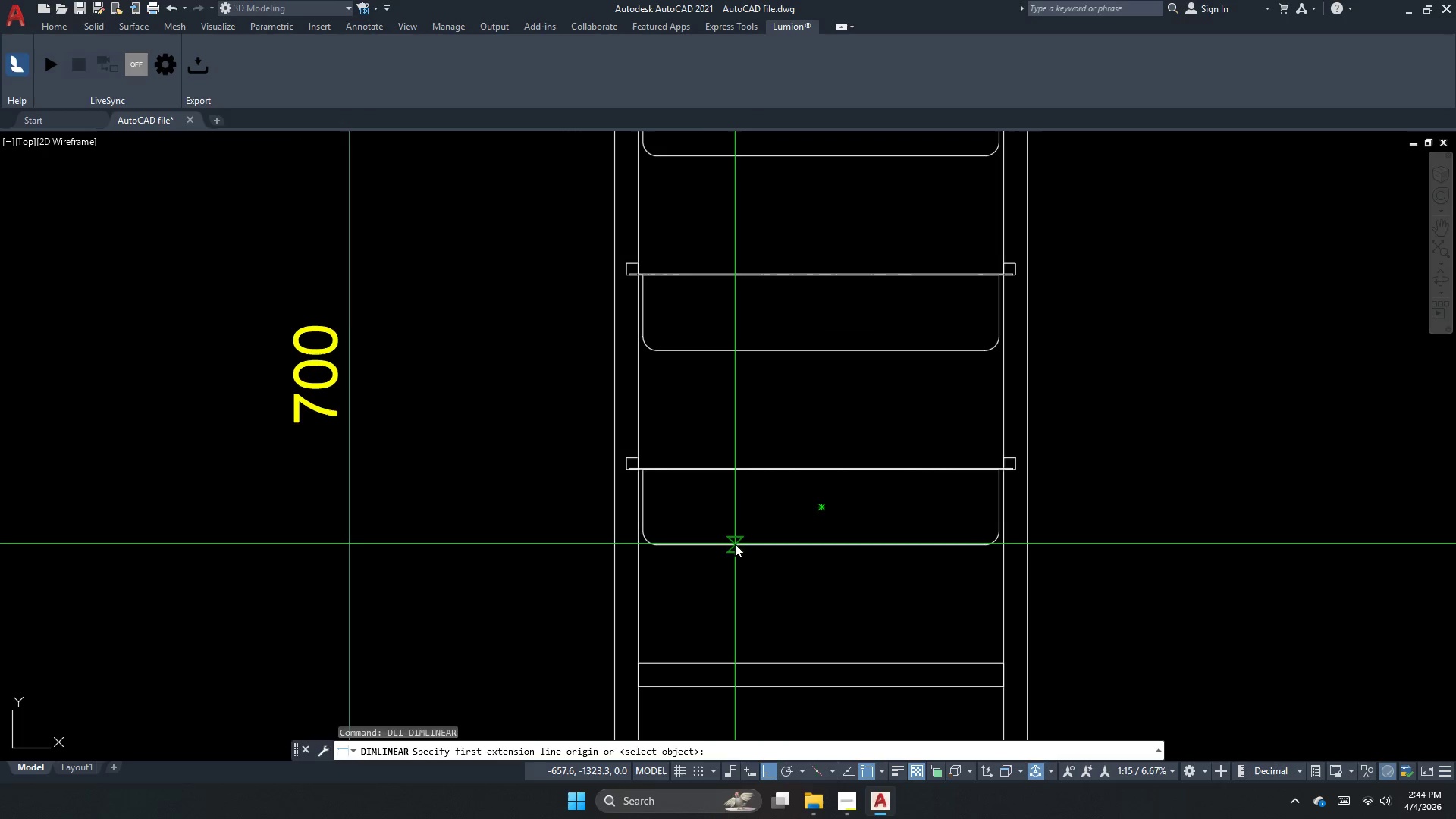 
left_click([735, 544])
 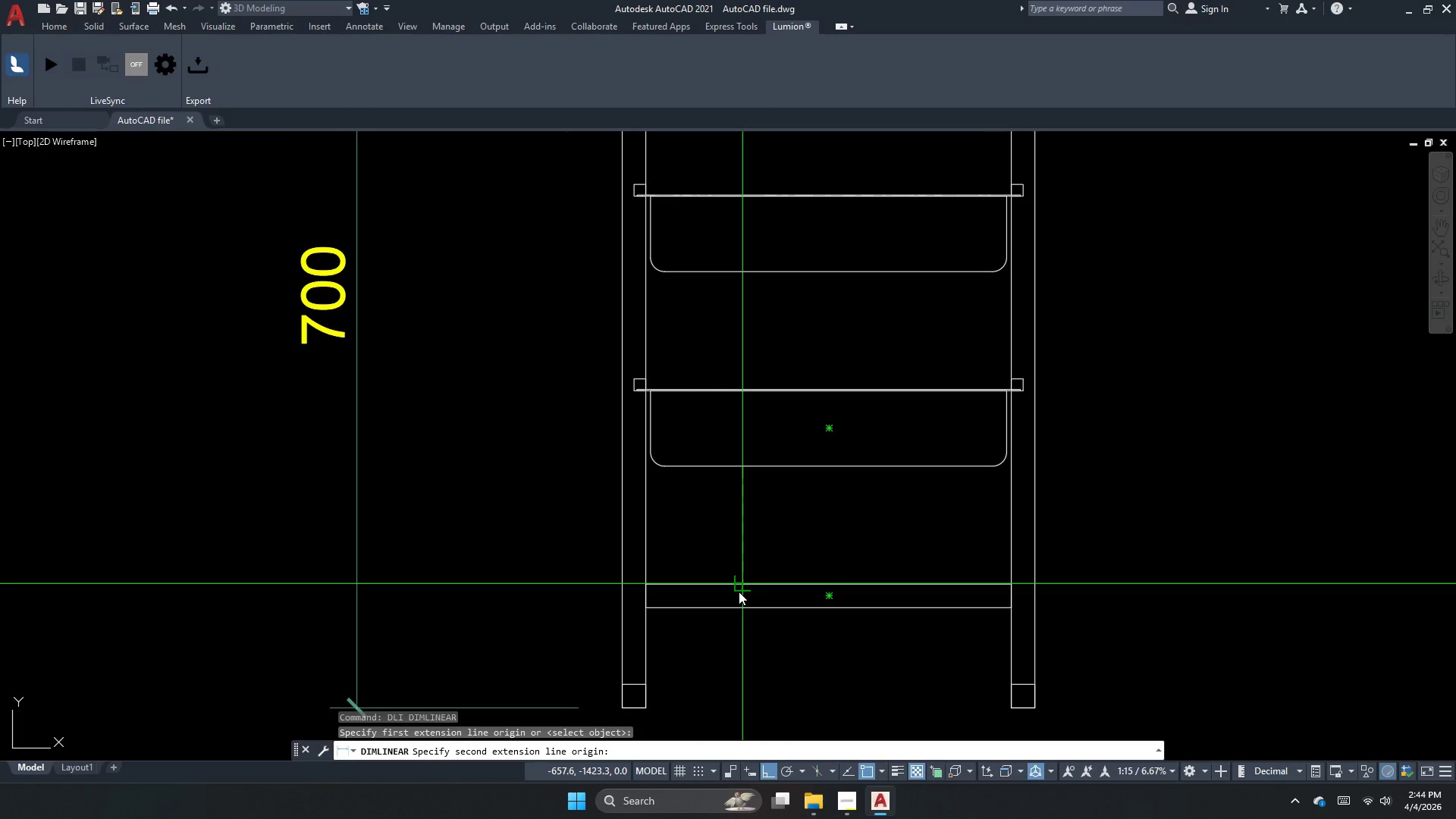 
left_click_drag(start_coordinate=[739, 592], to_coordinate=[728, 600])
 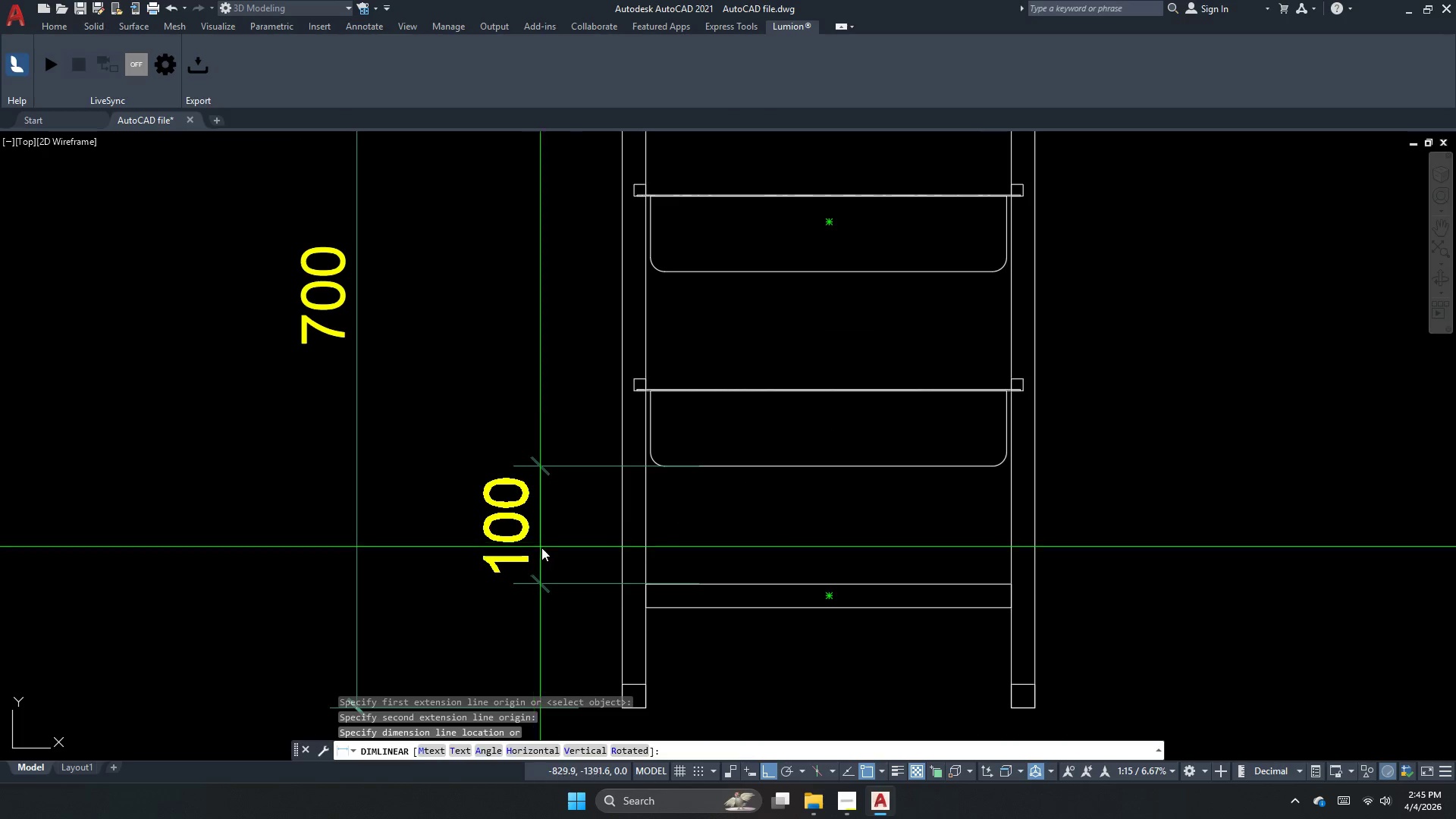 
key(Escape)
 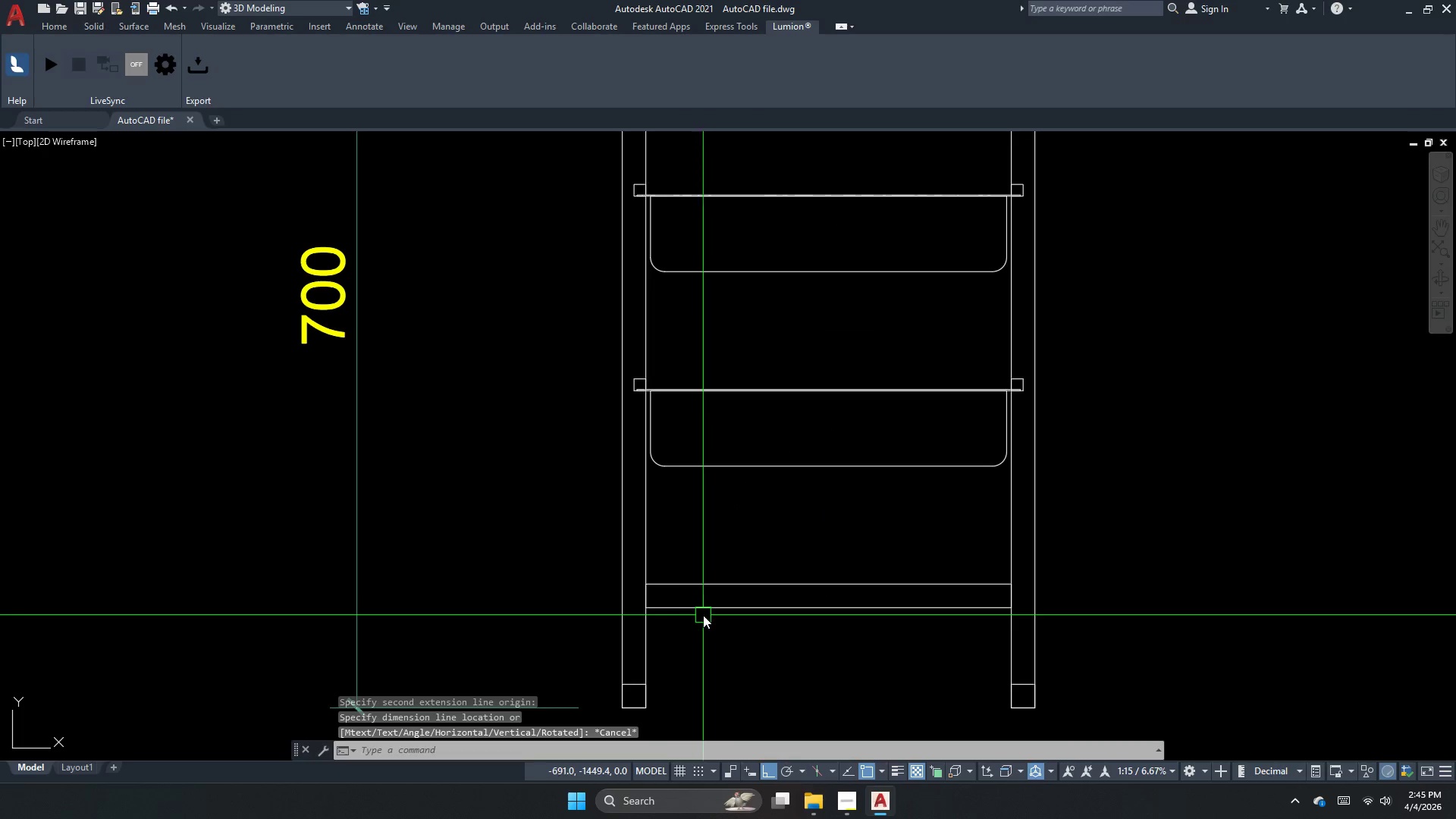 
key(Space)
 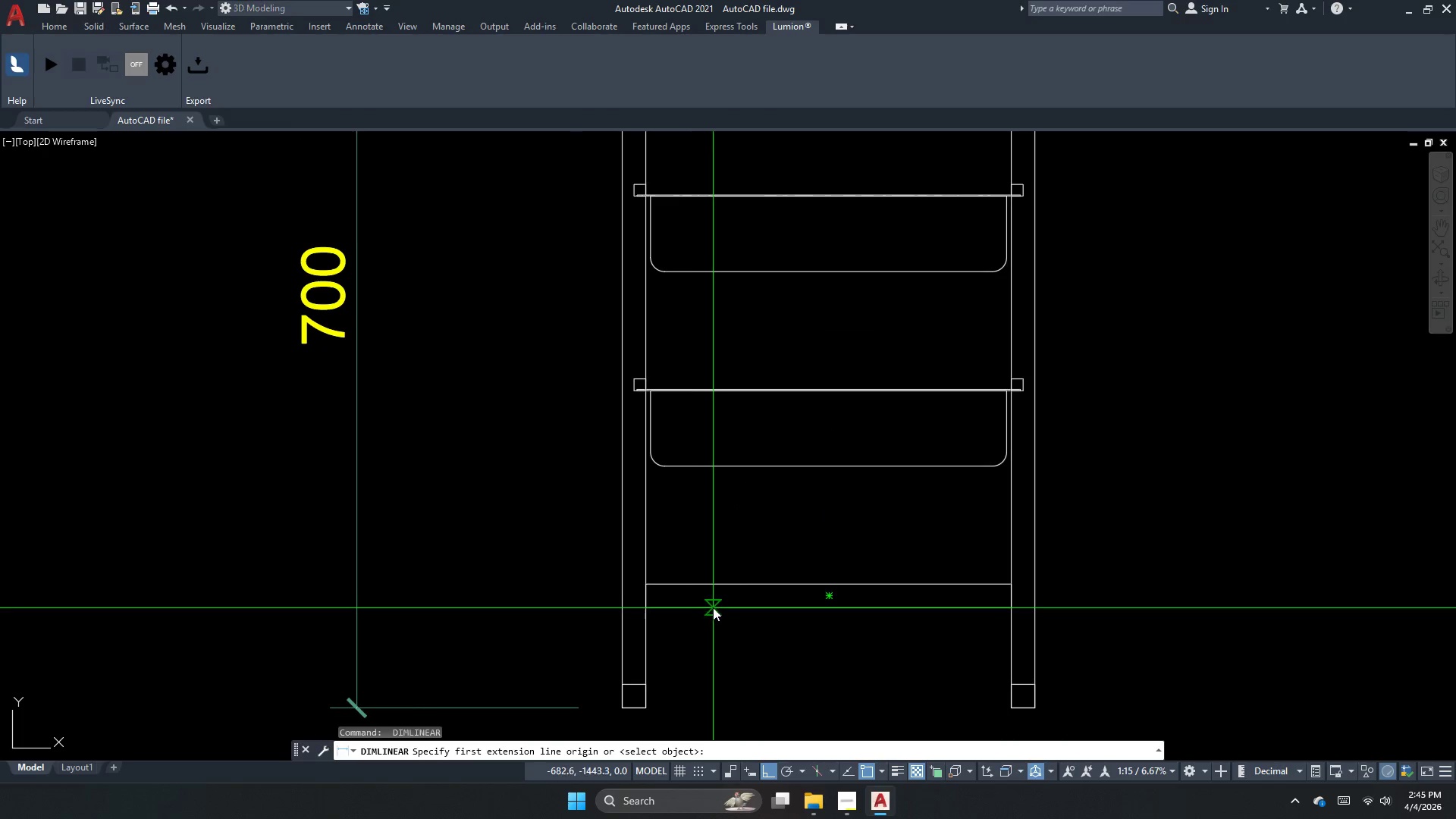 
left_click([714, 607])
 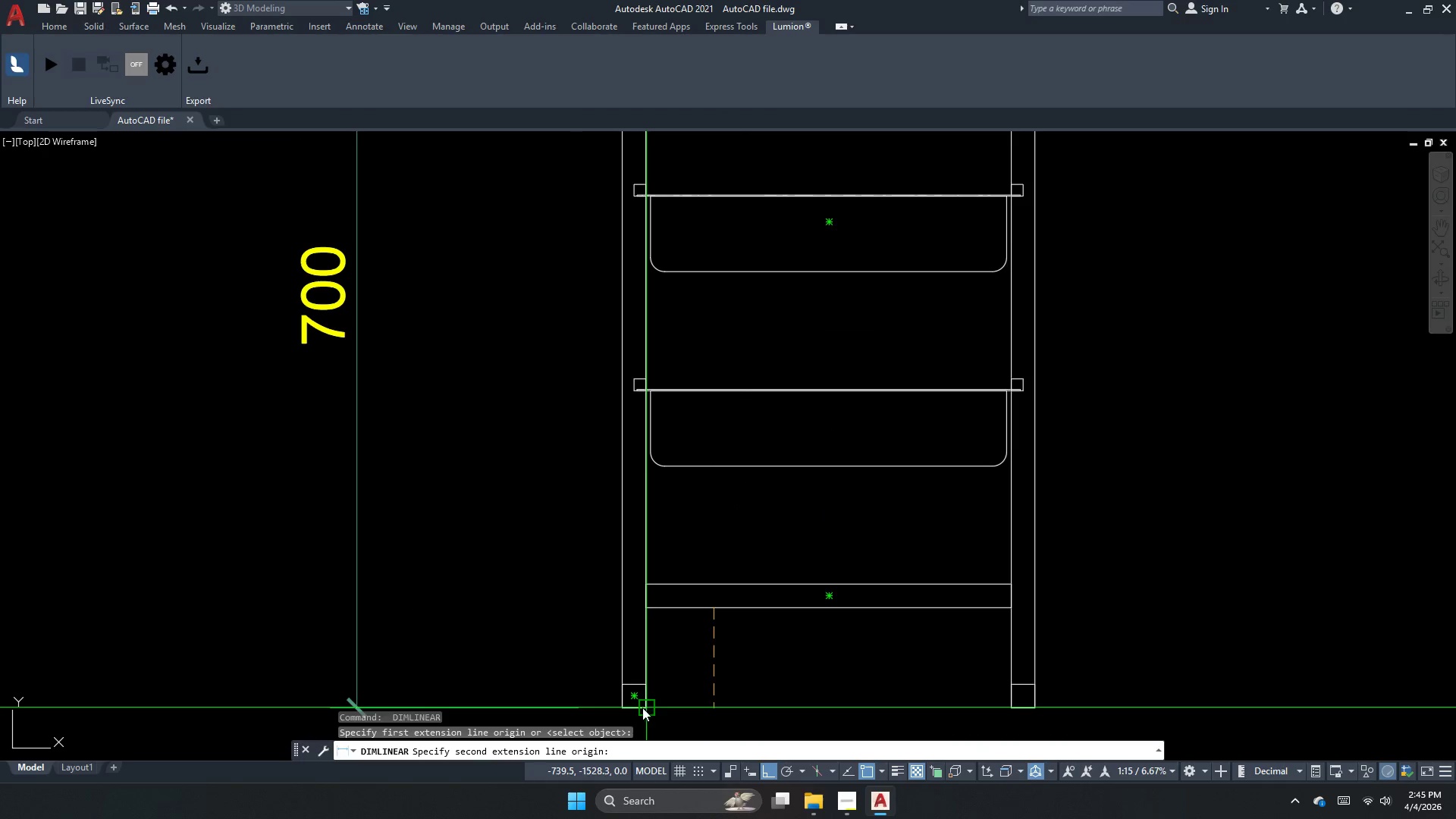 
left_click_drag(start_coordinate=[642, 708], to_coordinate=[672, 701])
 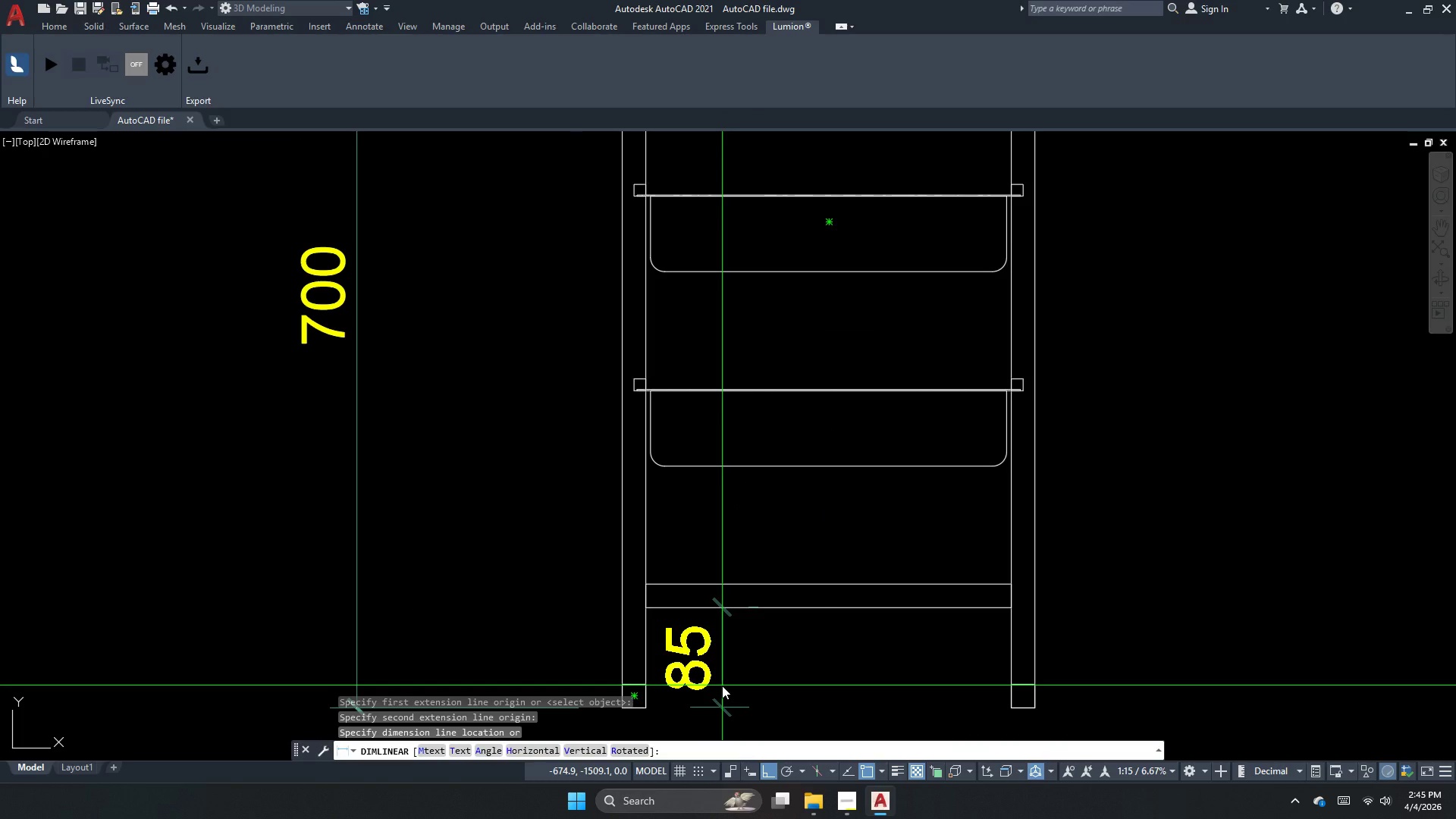 
key(Escape)
 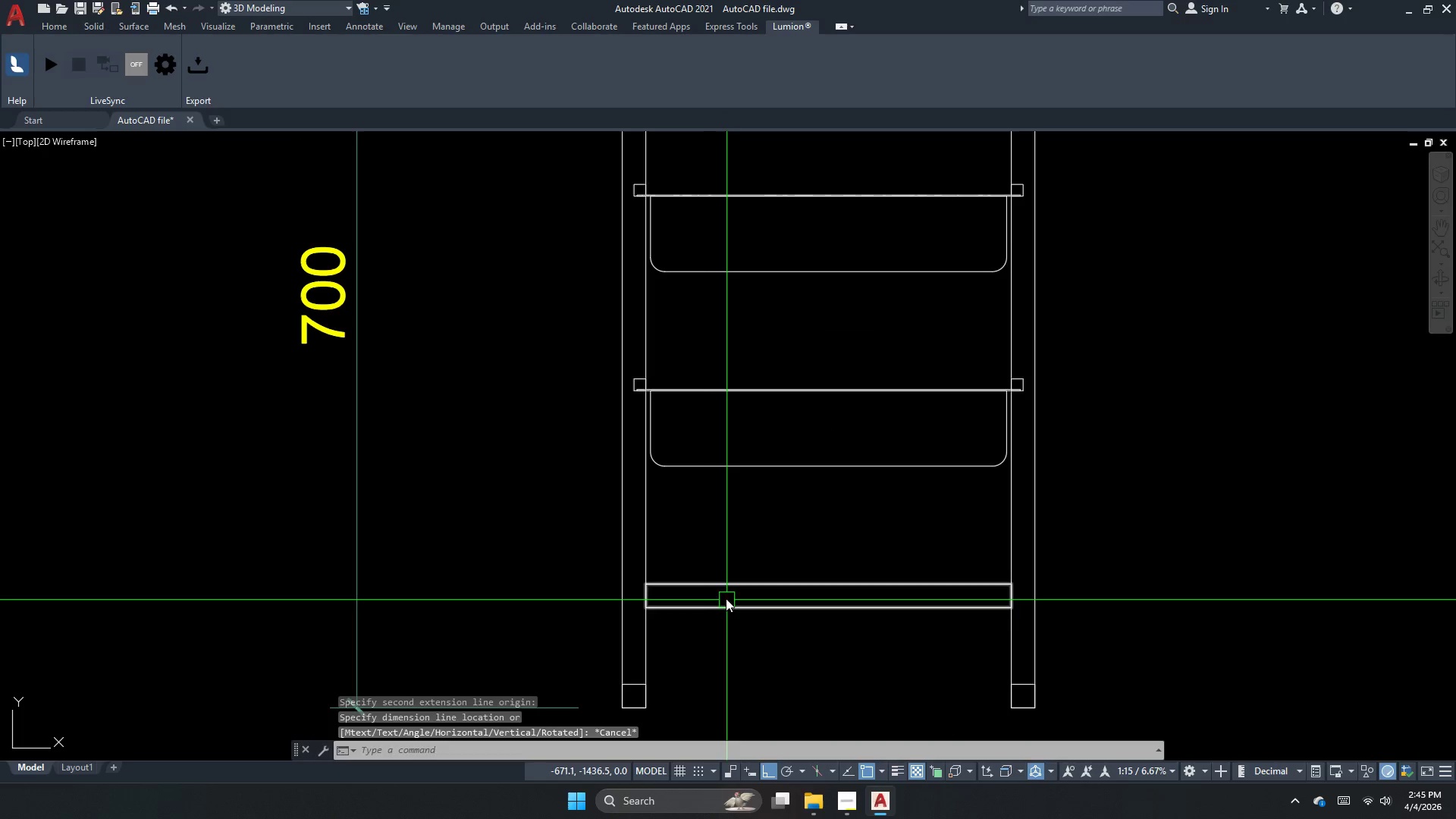 
key(Space)
 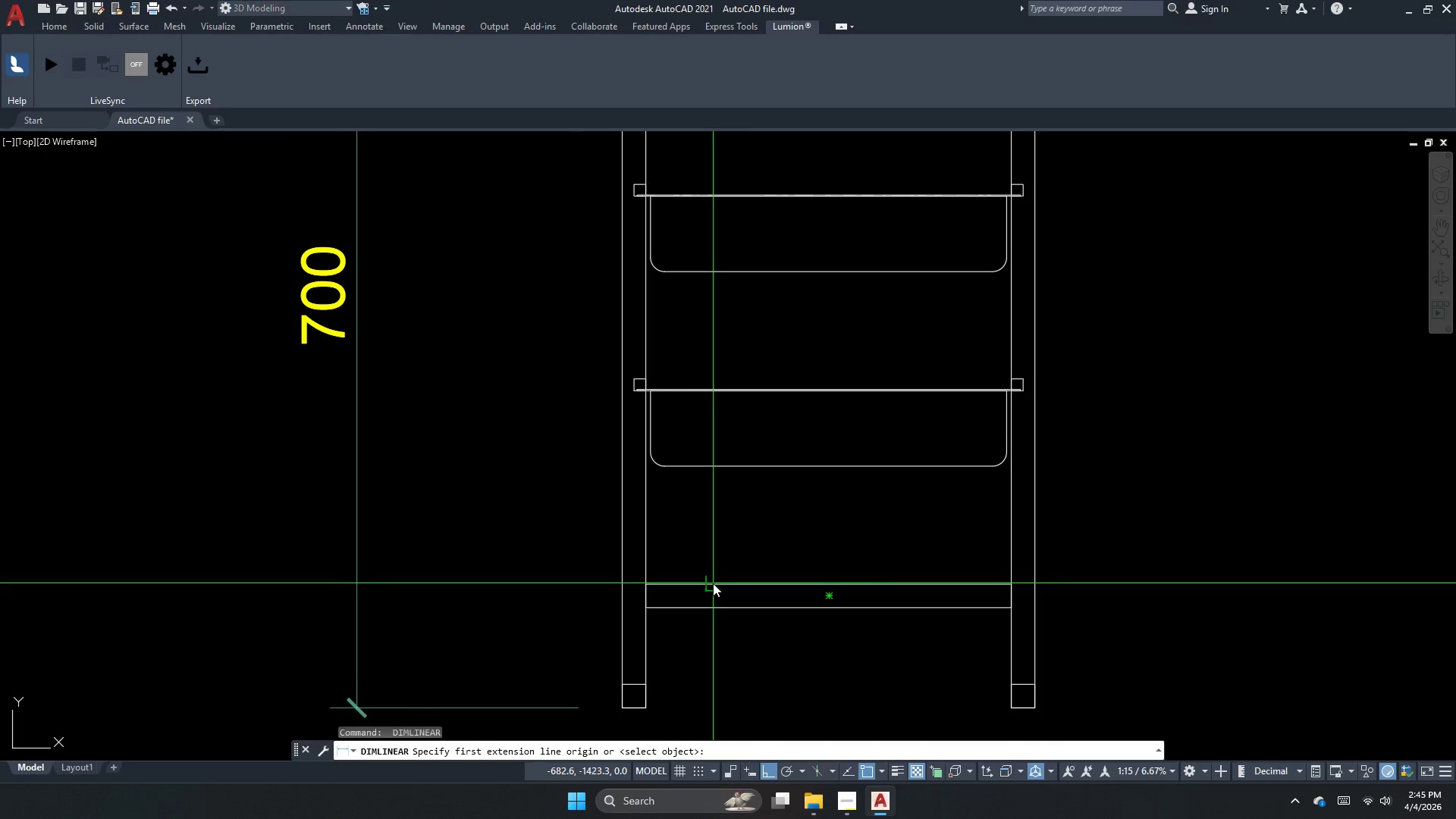 
left_click([713, 583])
 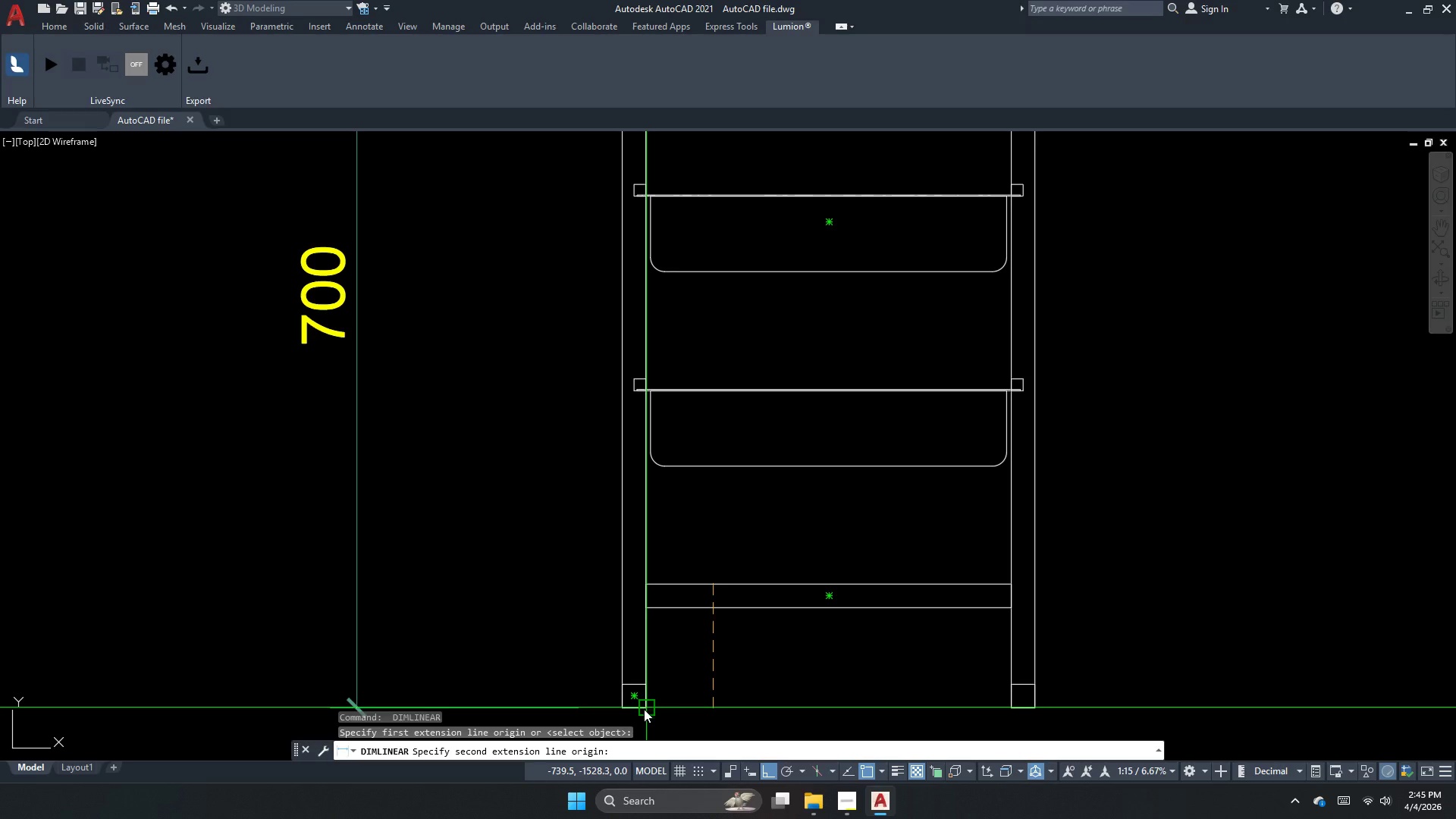 
left_click_drag(start_coordinate=[645, 709], to_coordinate=[694, 688])
 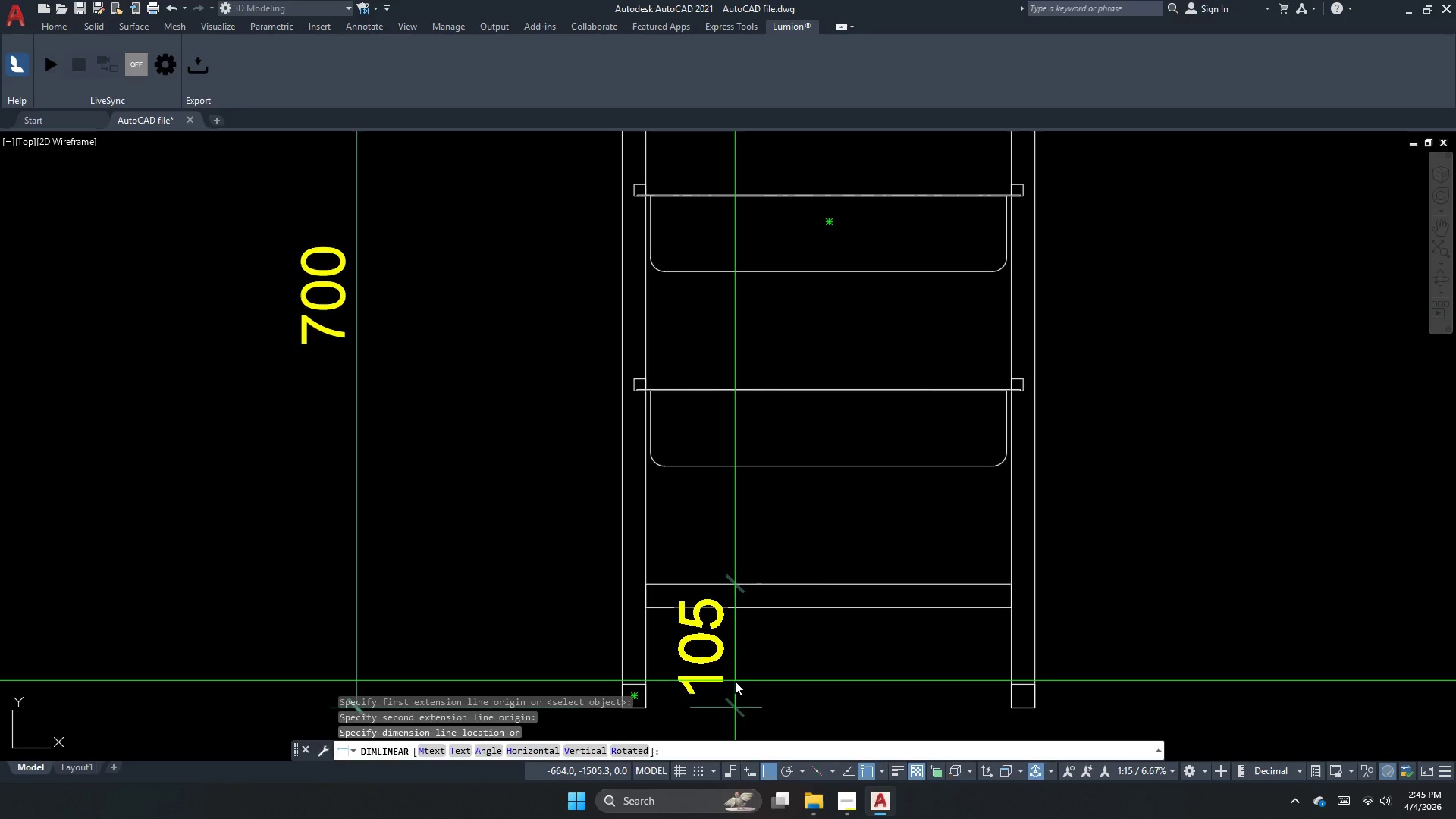 
key(Escape)
 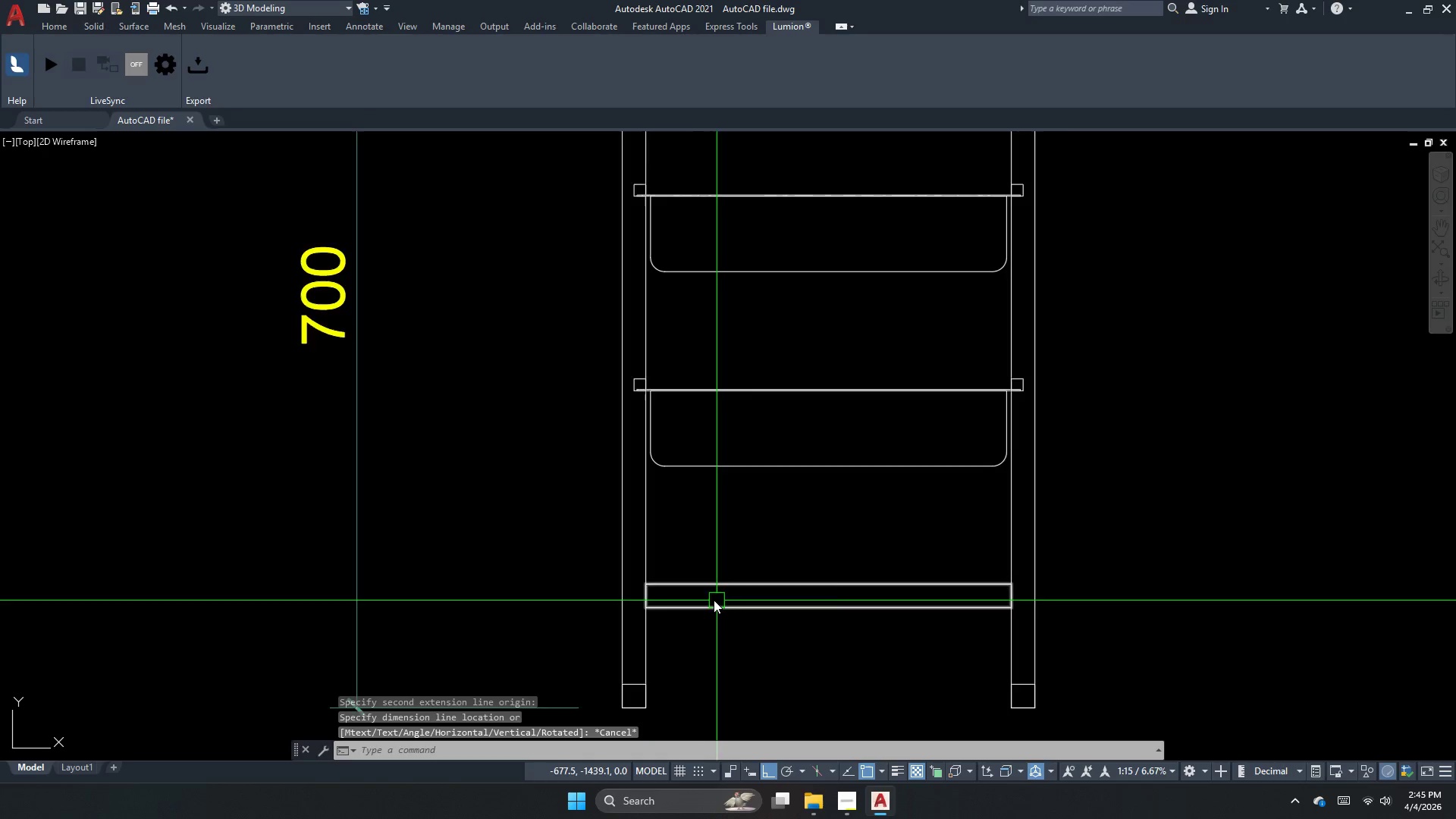 
scroll: coordinate [702, 593], scroll_direction: down, amount: 2.0
 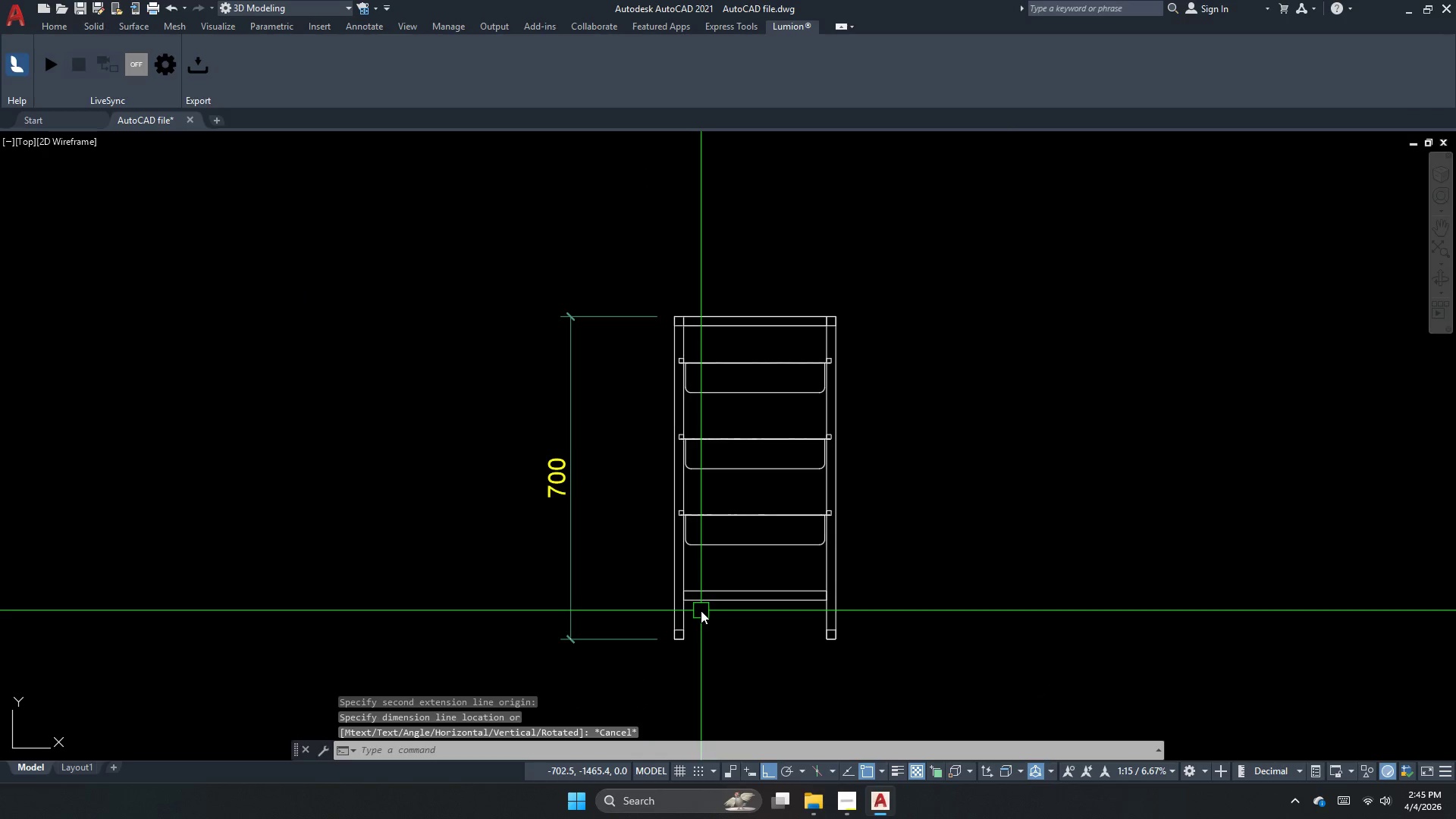 
scroll: coordinate [698, 610], scroll_direction: up, amount: 1.0
 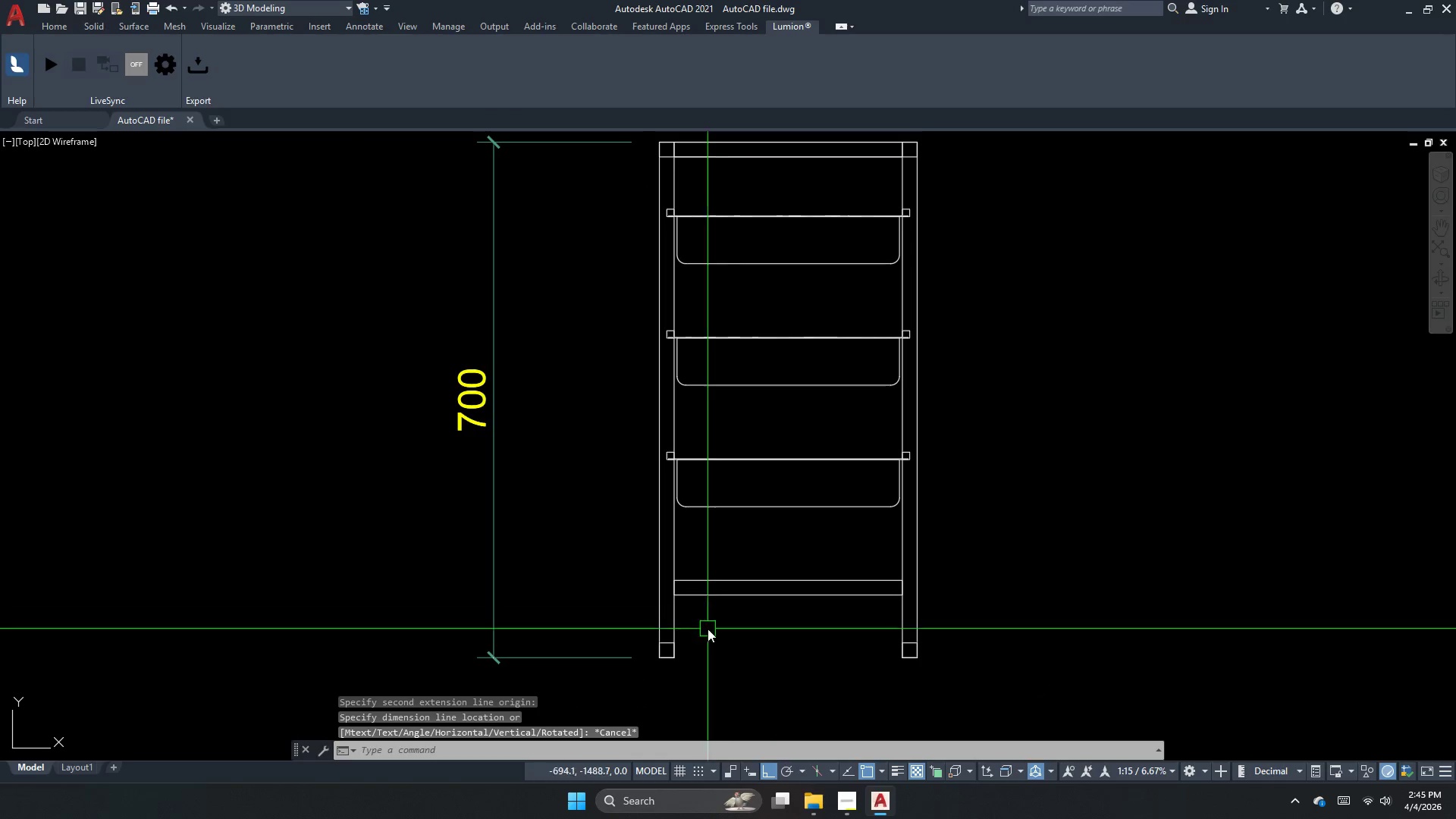 
key(Escape)
 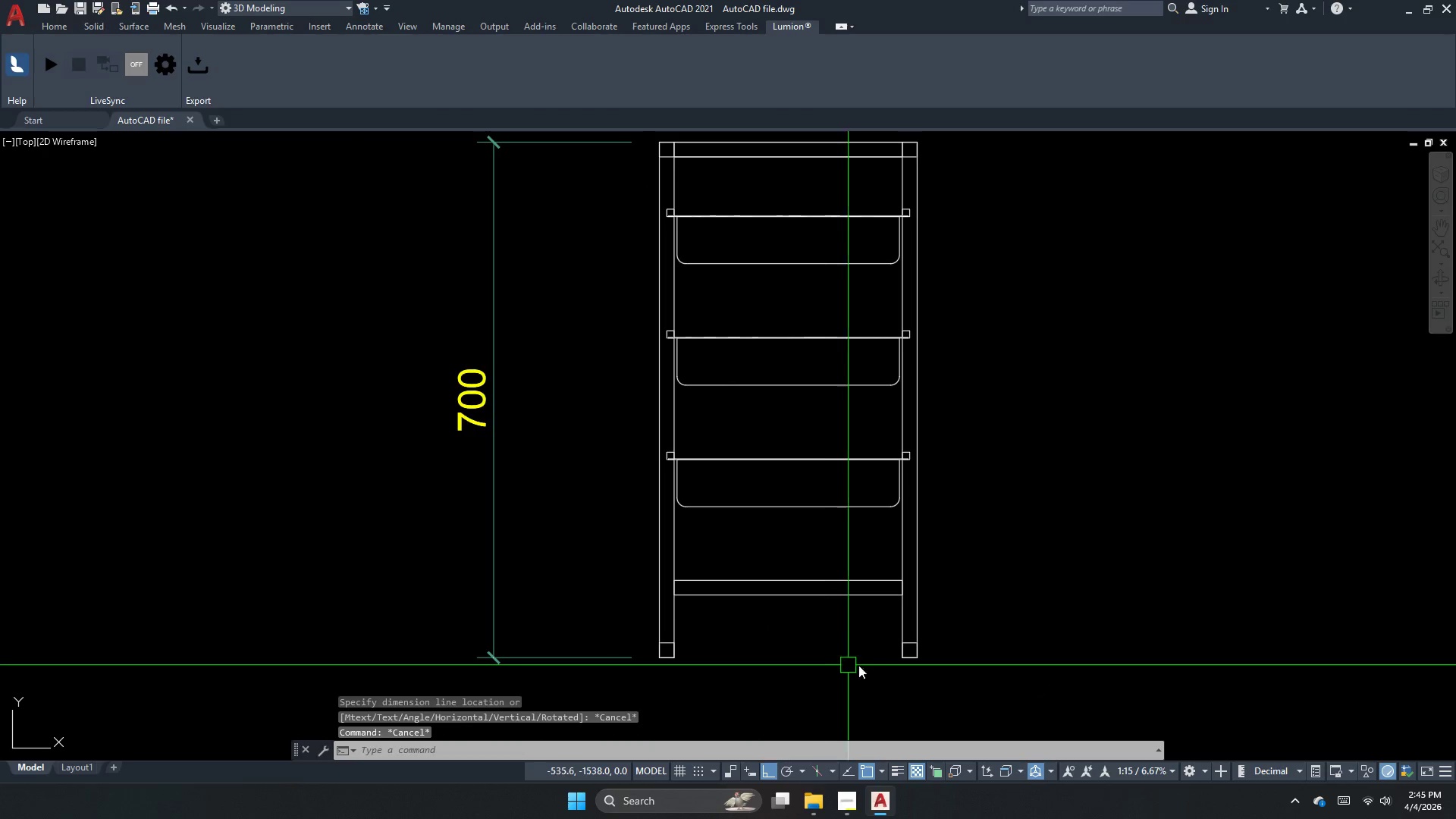 
key(S)
 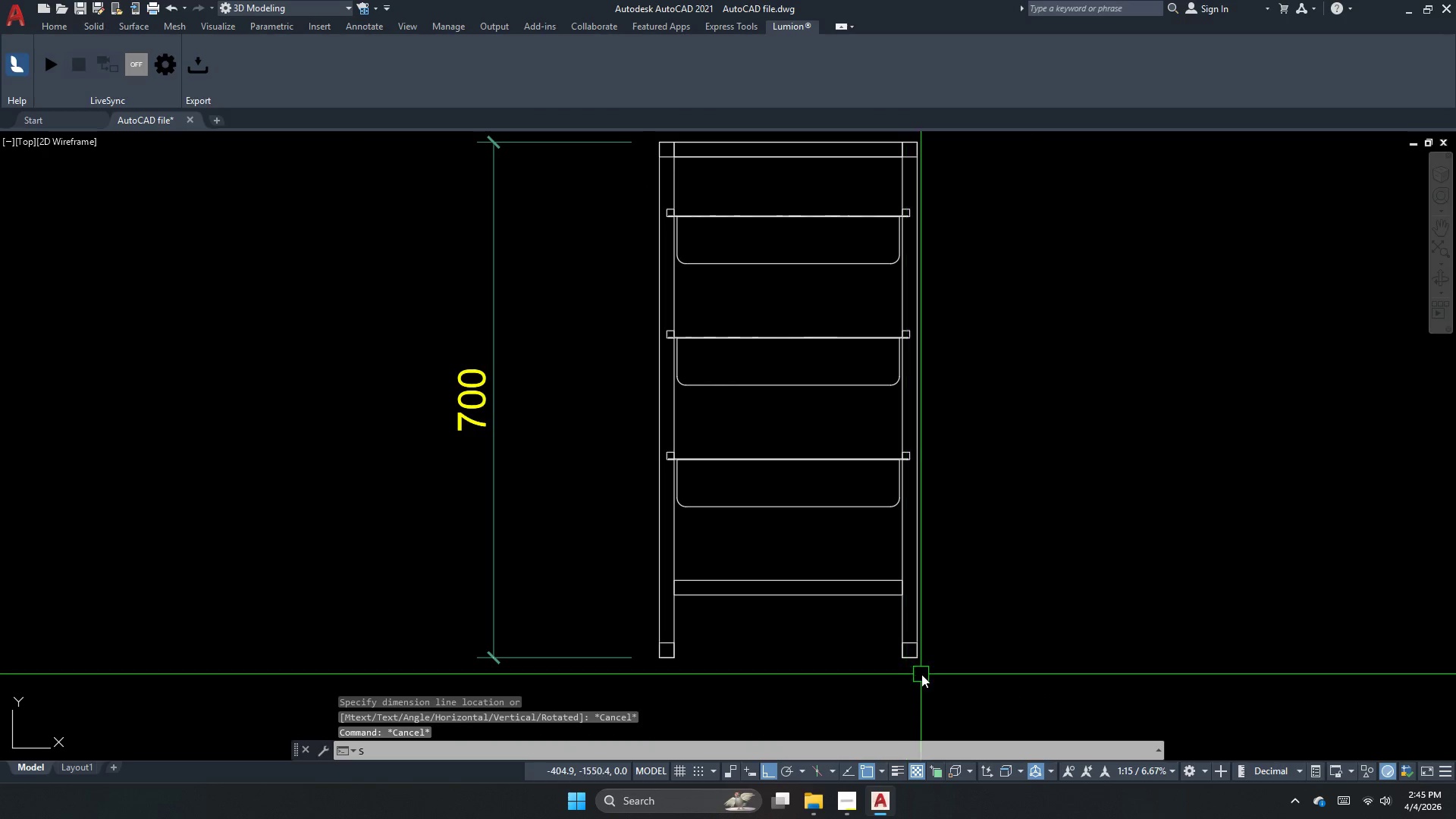 
key(Space)
 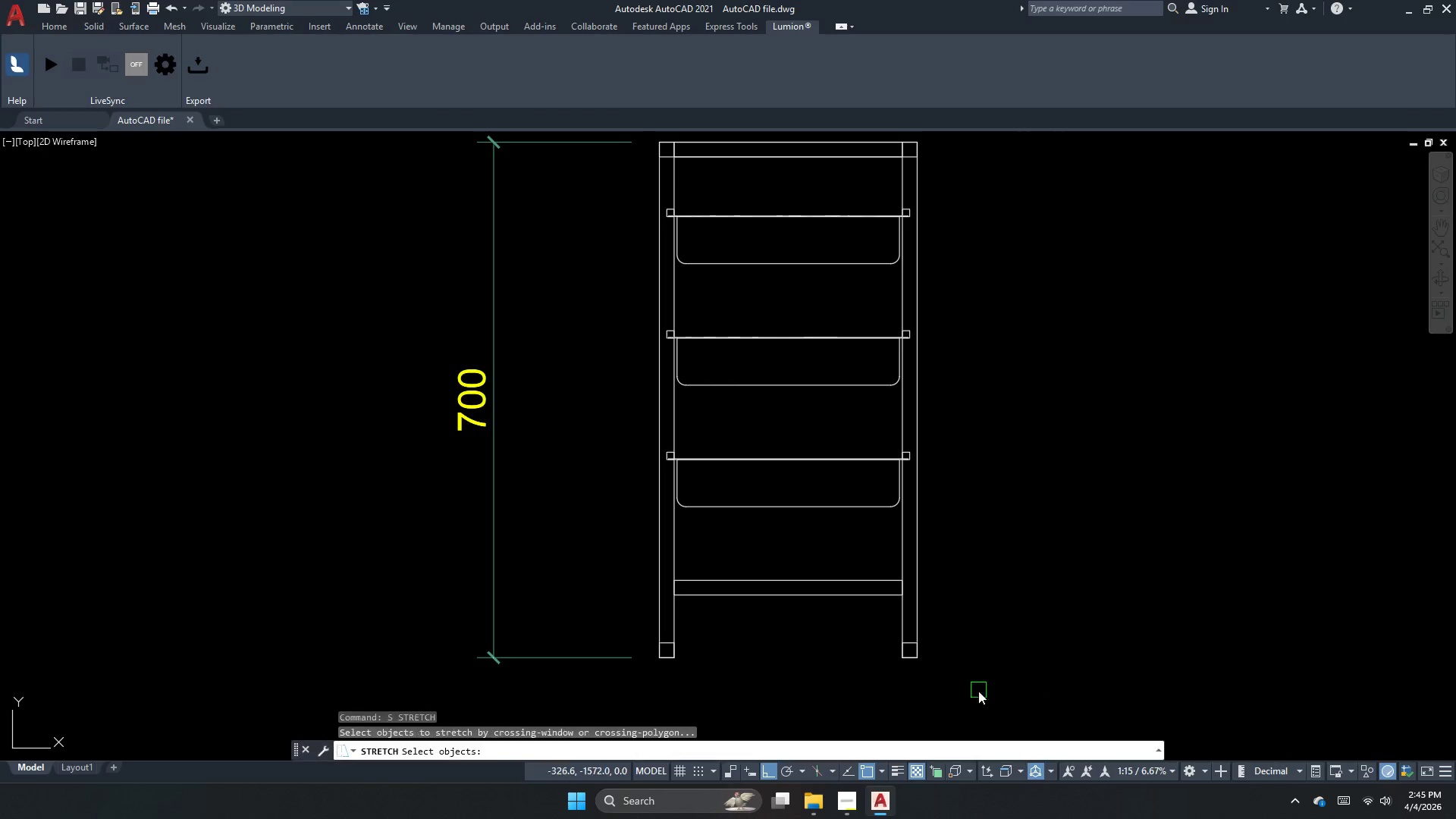 
left_click_drag(start_coordinate=[976, 692], to_coordinate=[864, 662])
 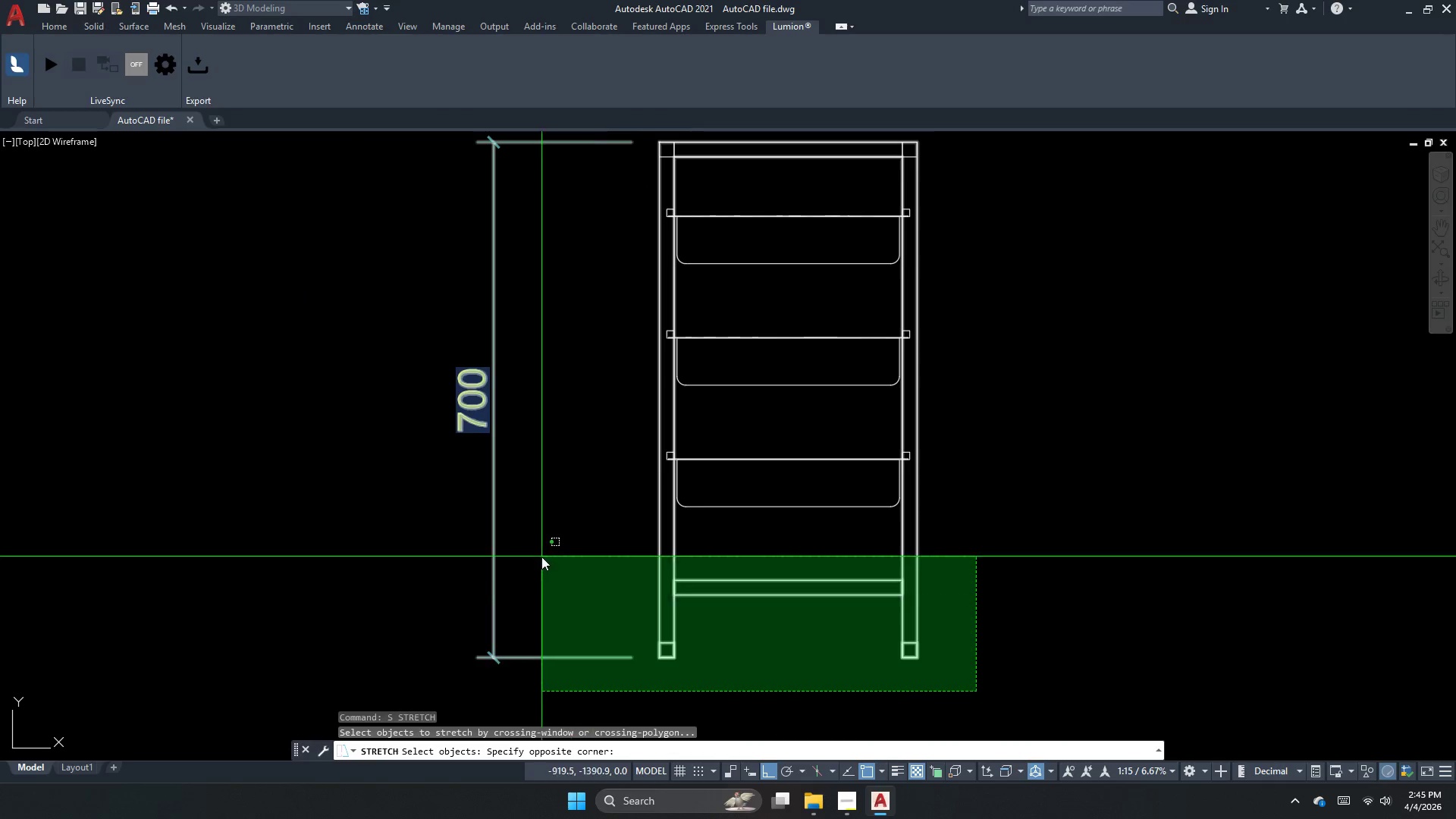 
left_click([541, 554])
 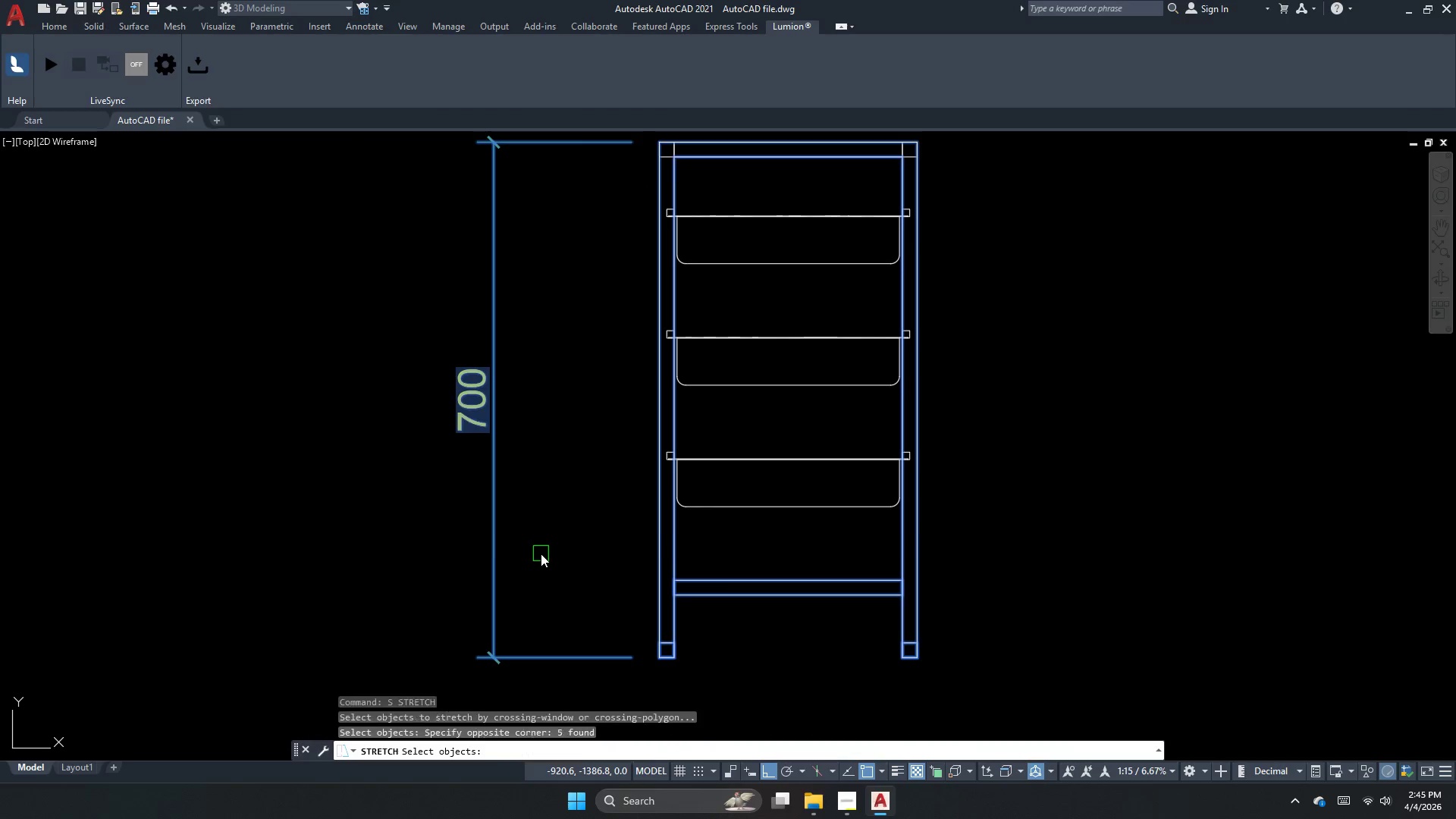 
key(Space)
 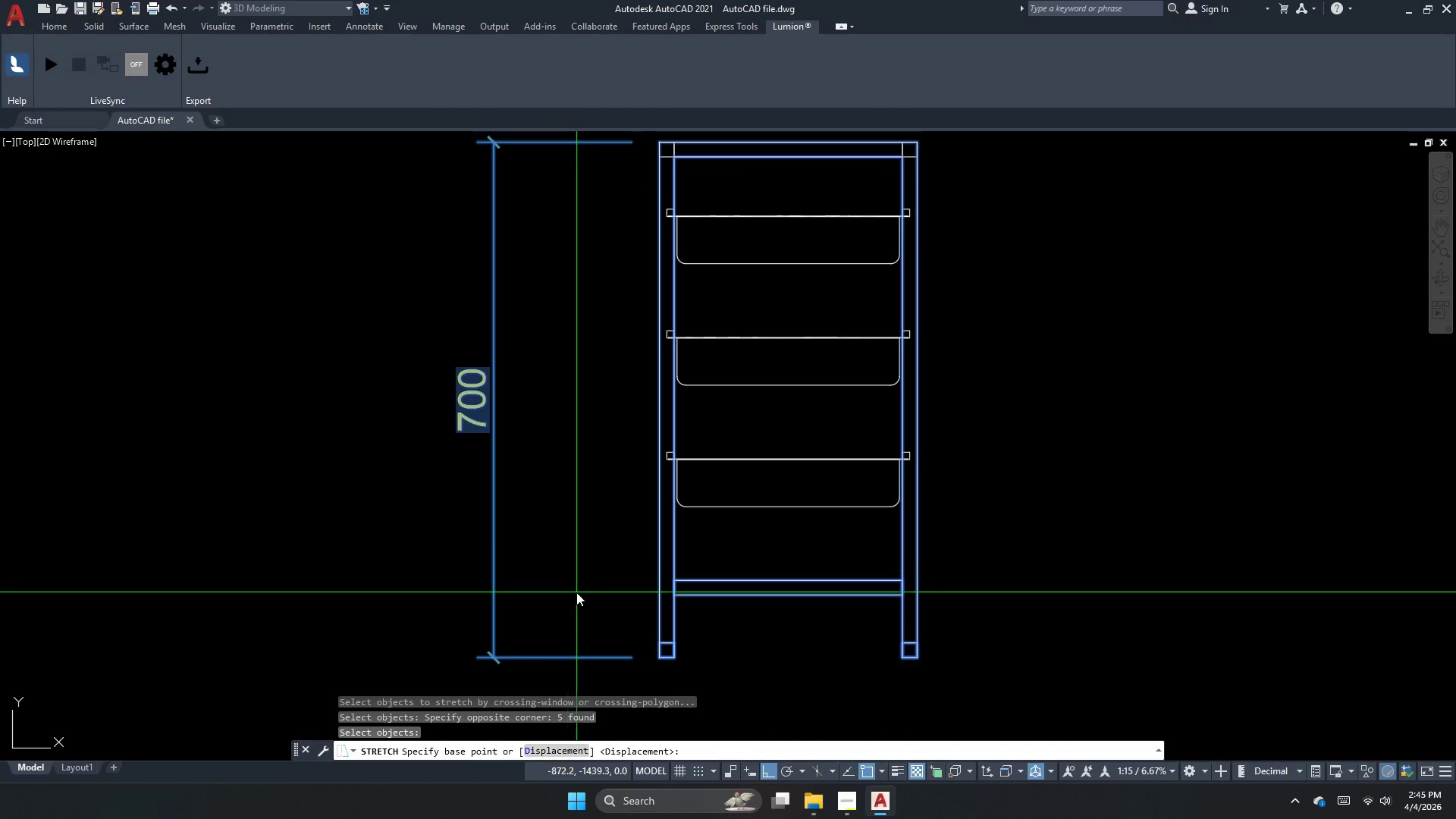 
key(Escape)
 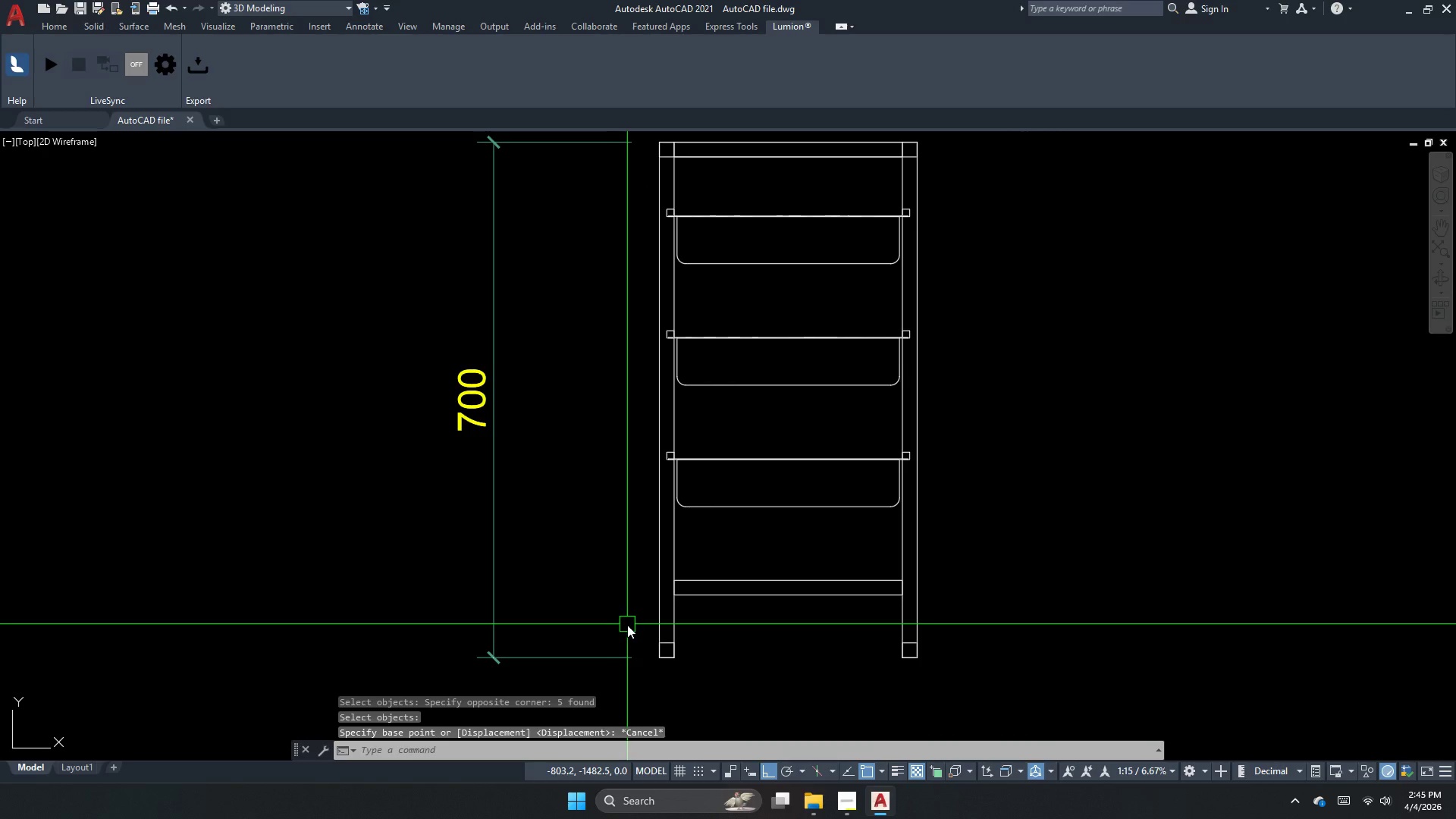 
key(Escape)
type(dli )
 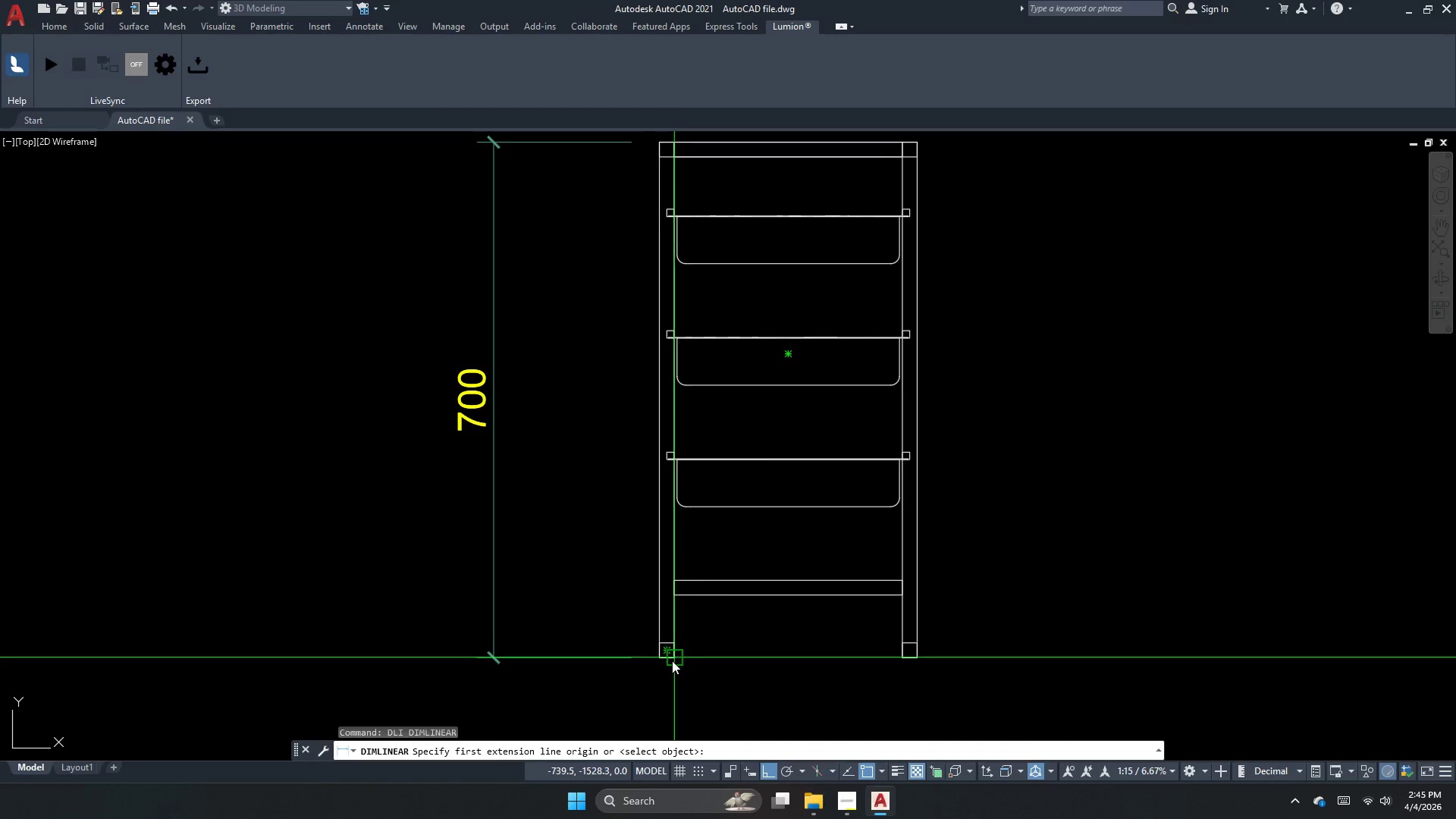 
left_click_drag(start_coordinate=[672, 661], to_coordinate=[681, 643])
 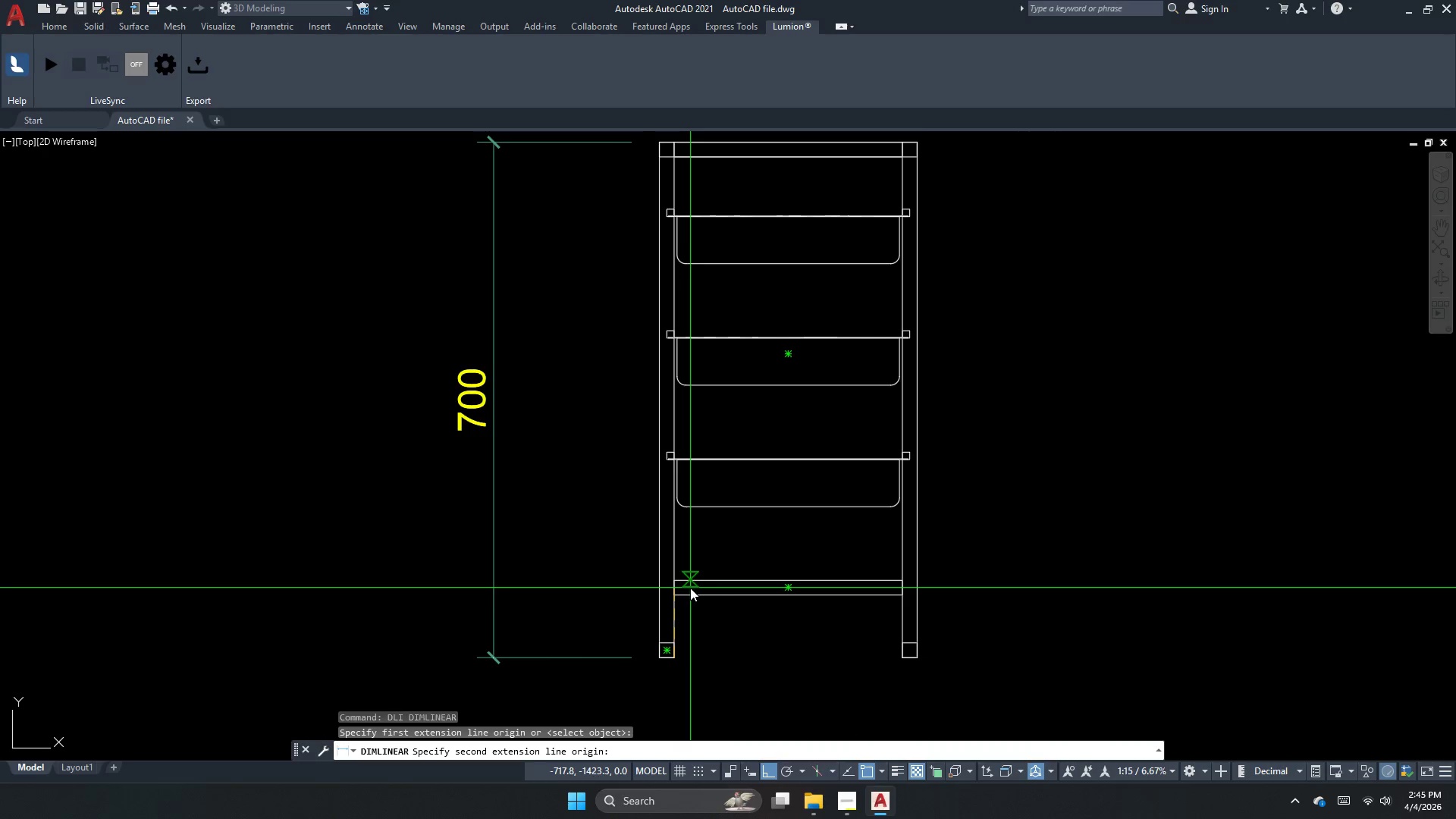 
left_click_drag(start_coordinate=[690, 588], to_coordinate=[695, 588])
 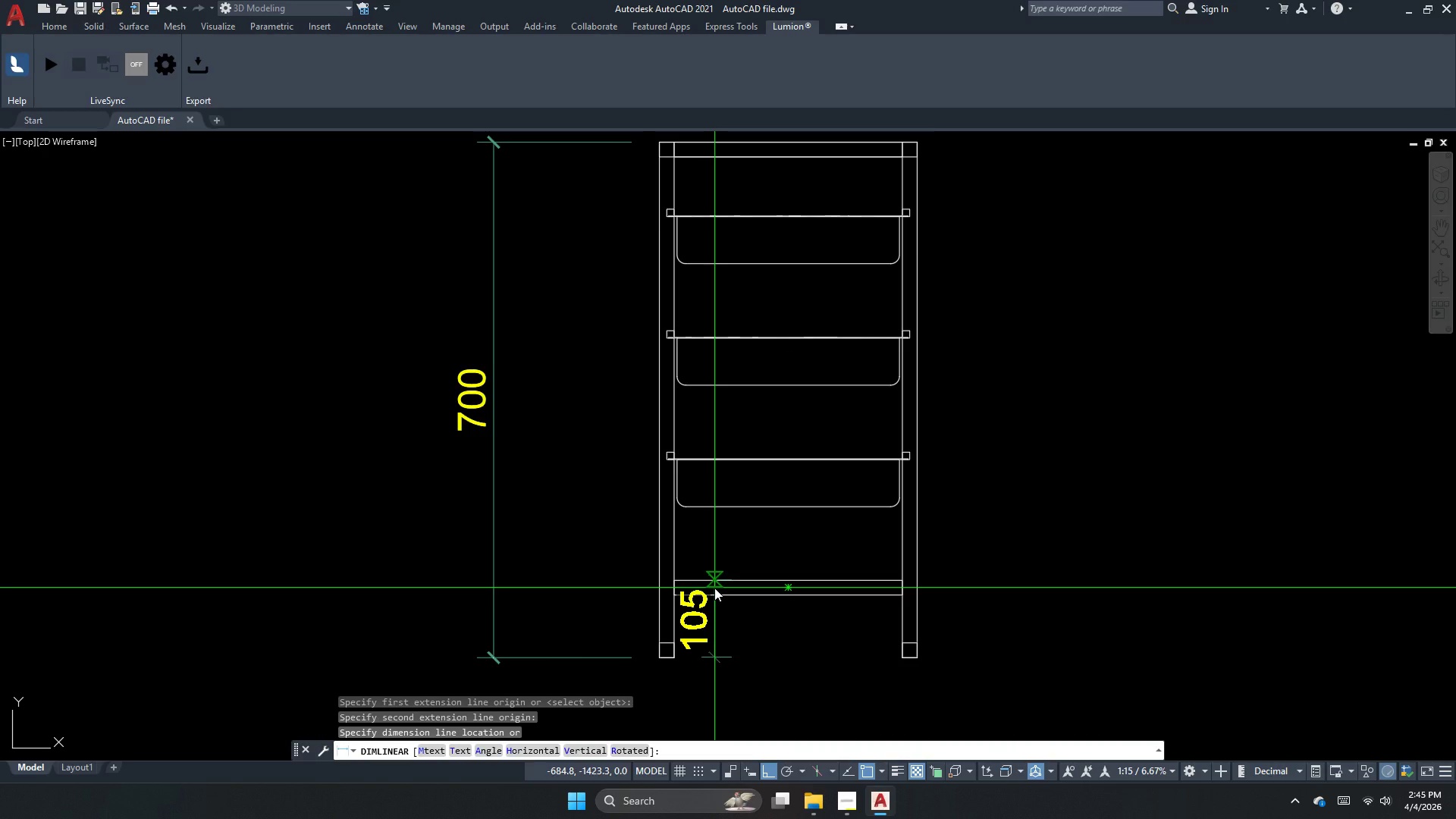 
mouse_move([722, 562])
 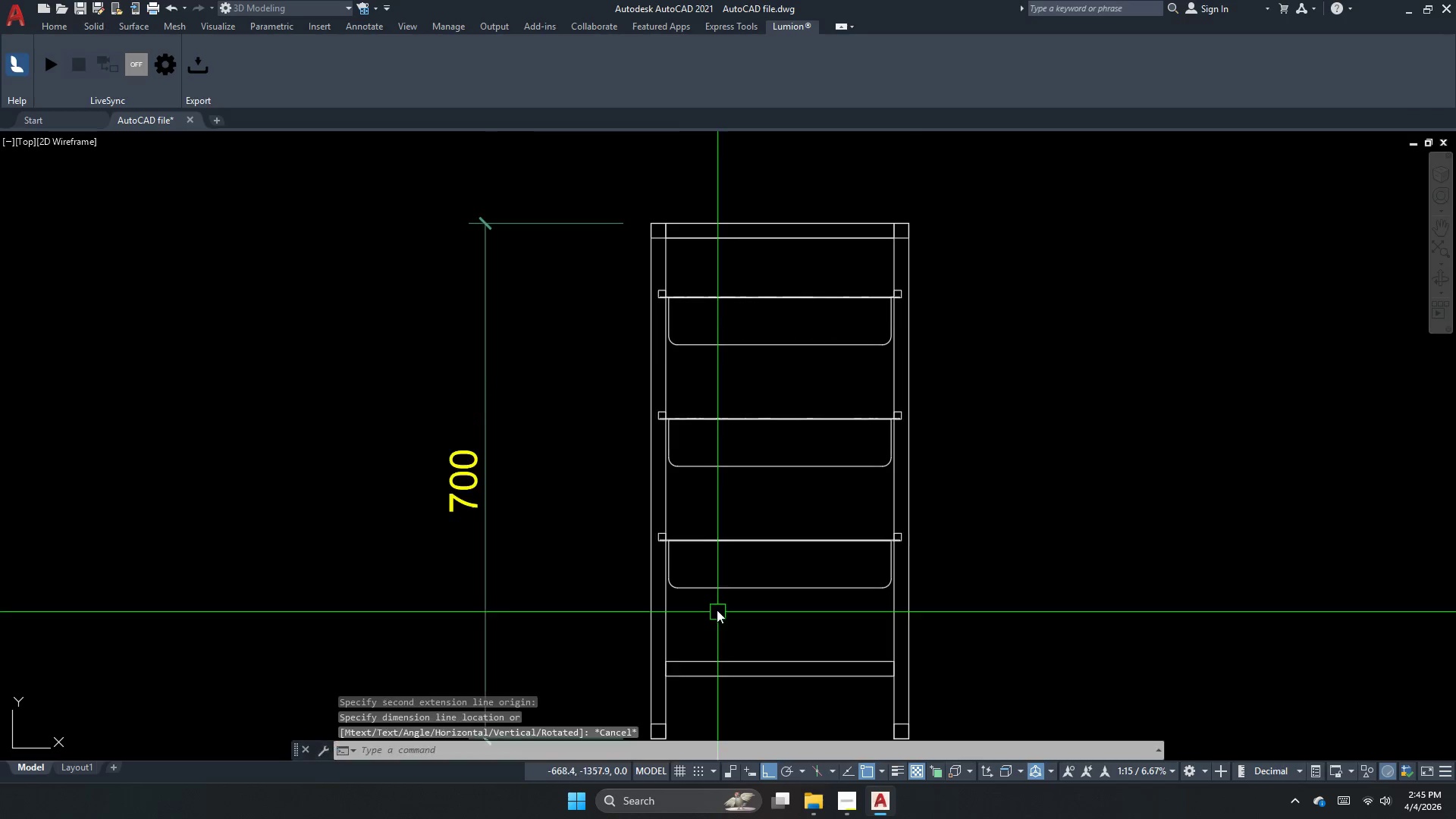 
key(Escape)
 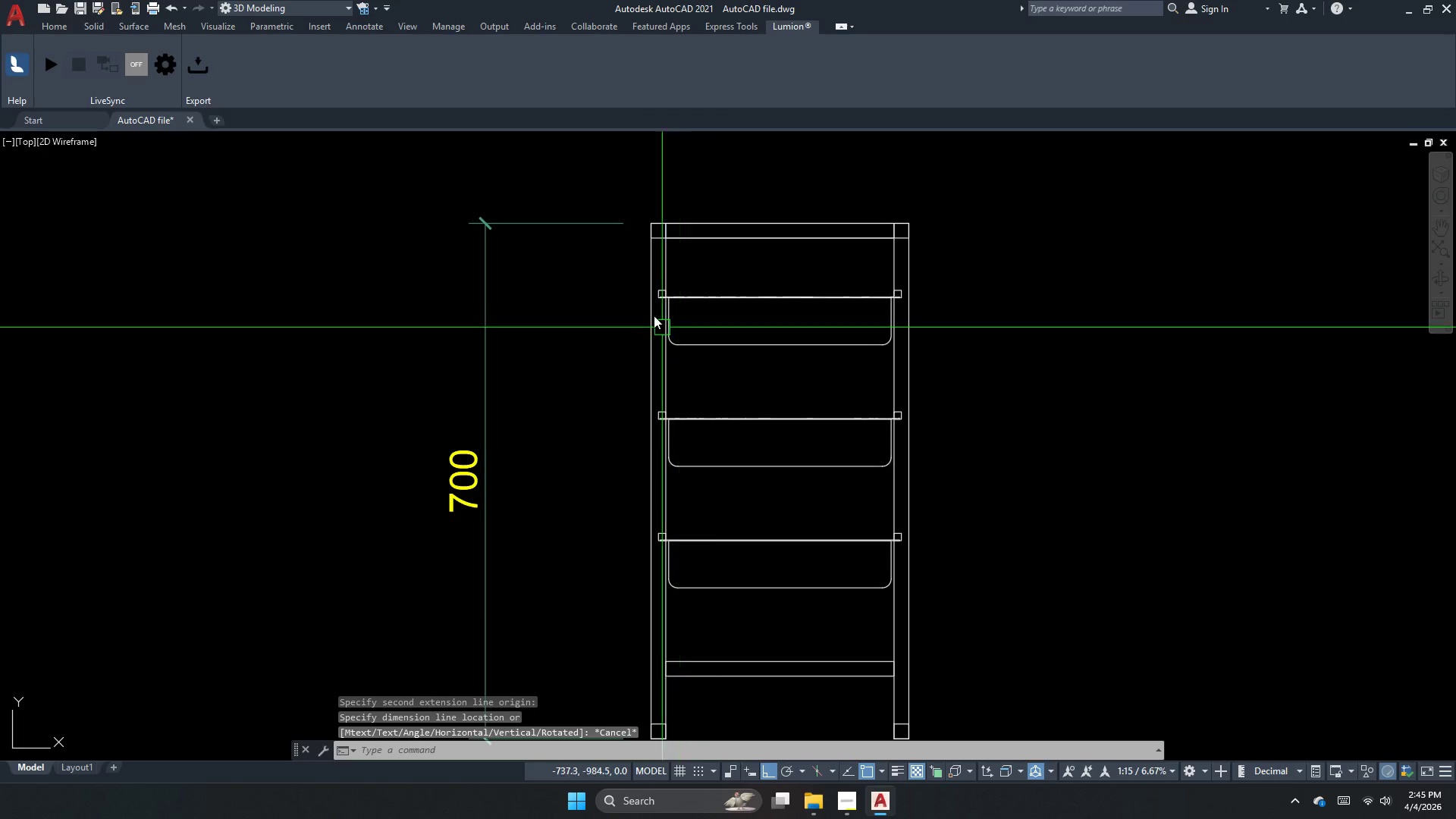 
key(Escape)
 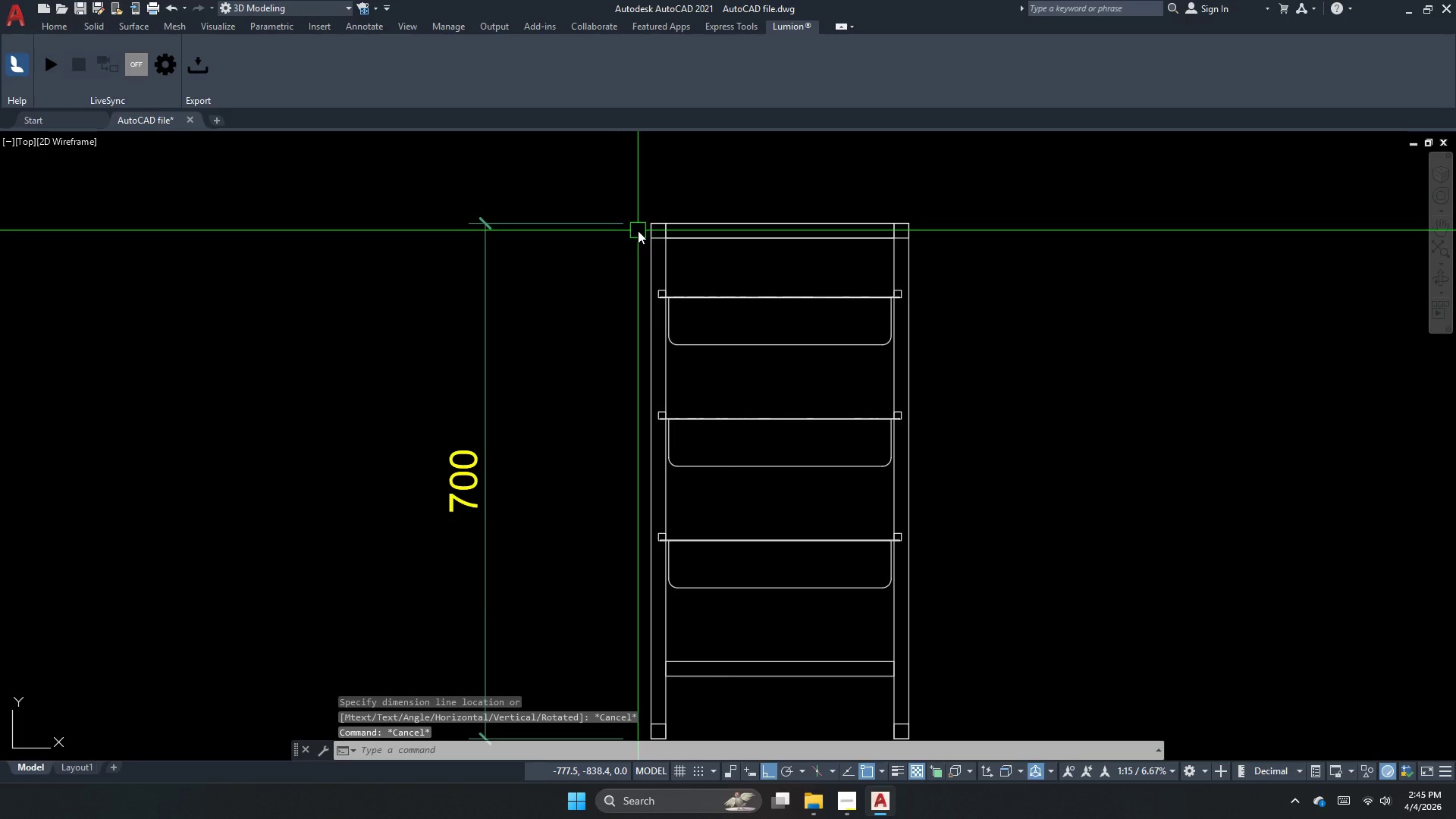 
key(Space)
 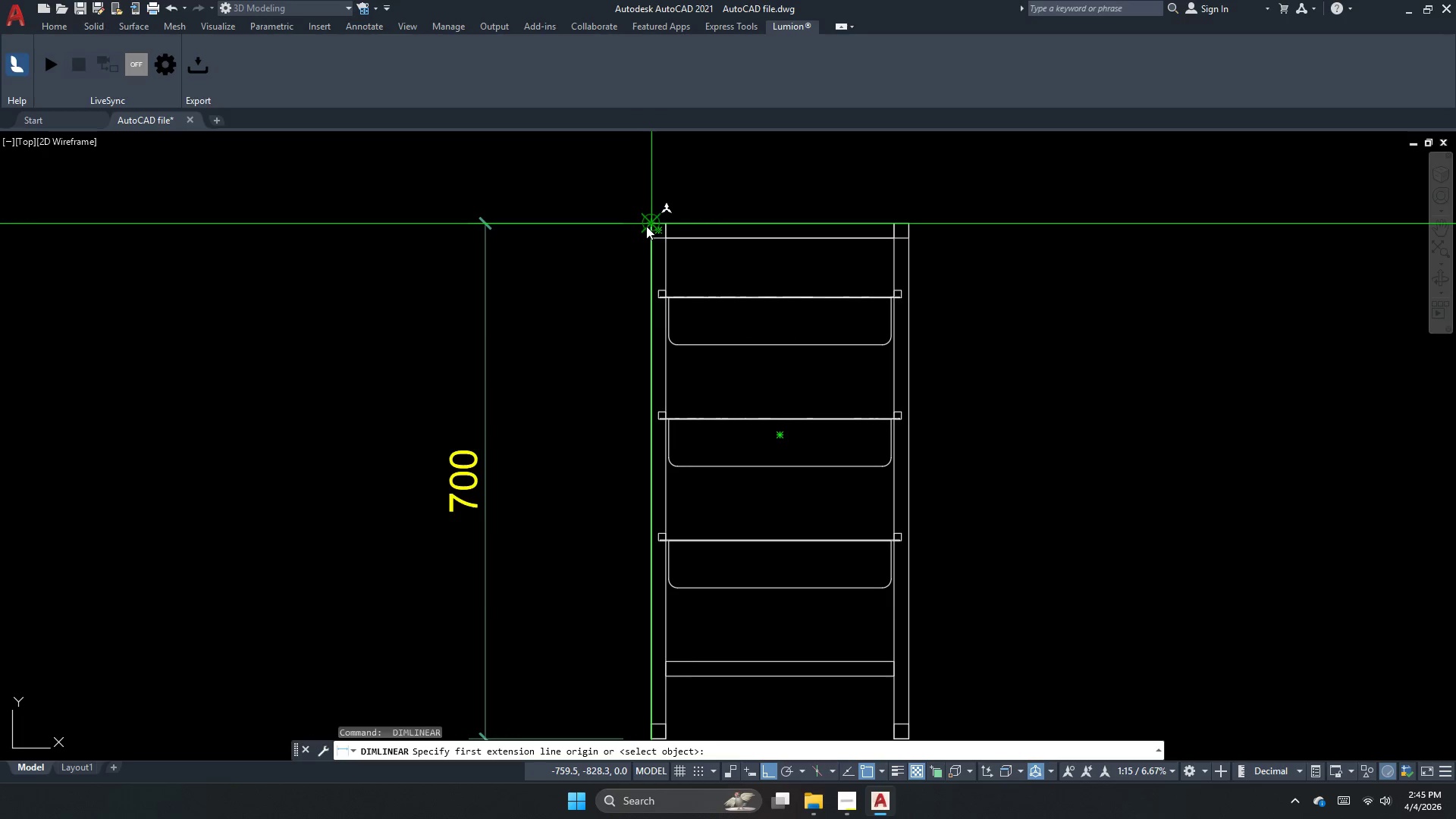 
scroll: coordinate [670, 337], scroll_direction: up, amount: 5.0
 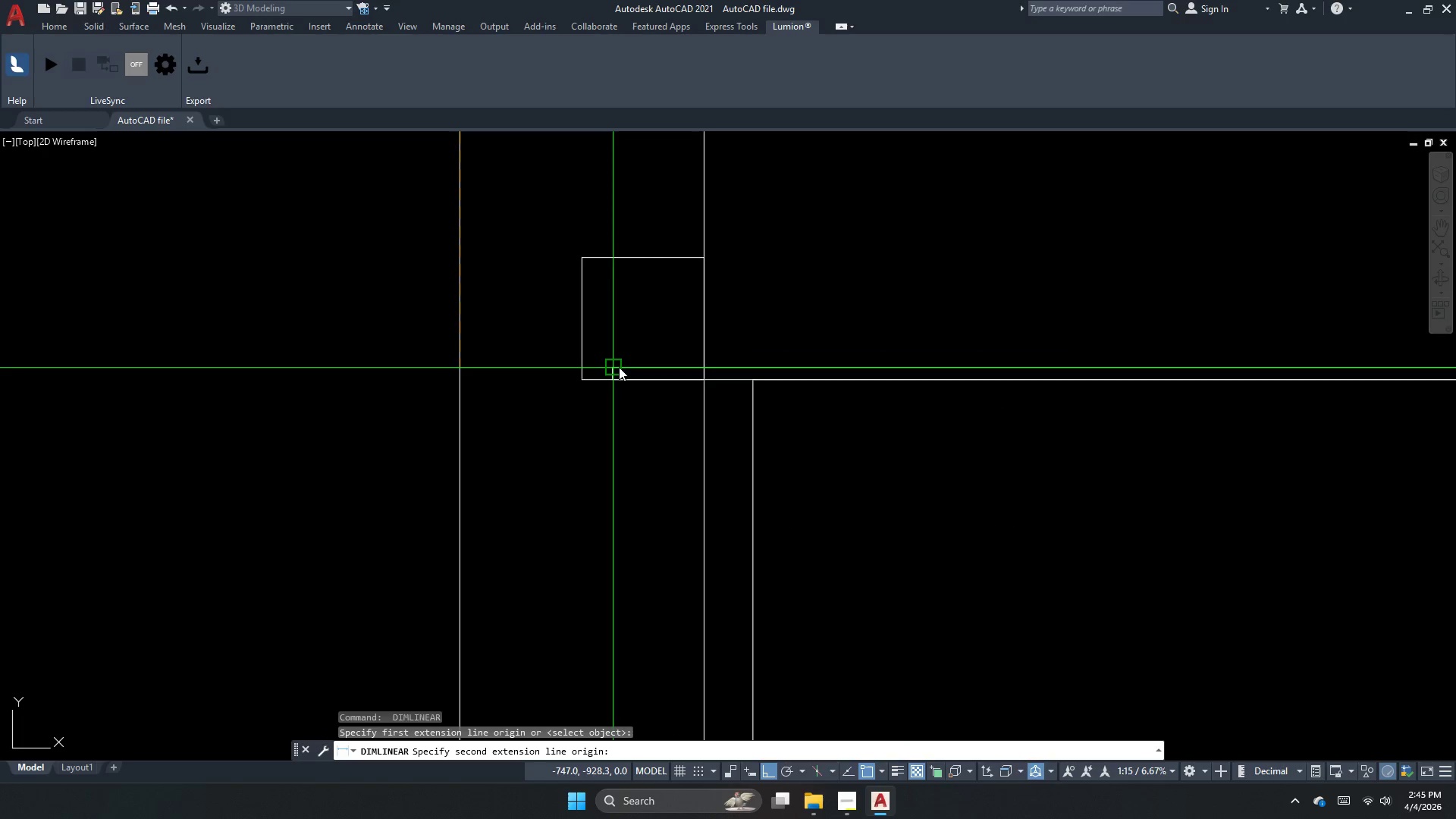 
left_click([619, 367])
 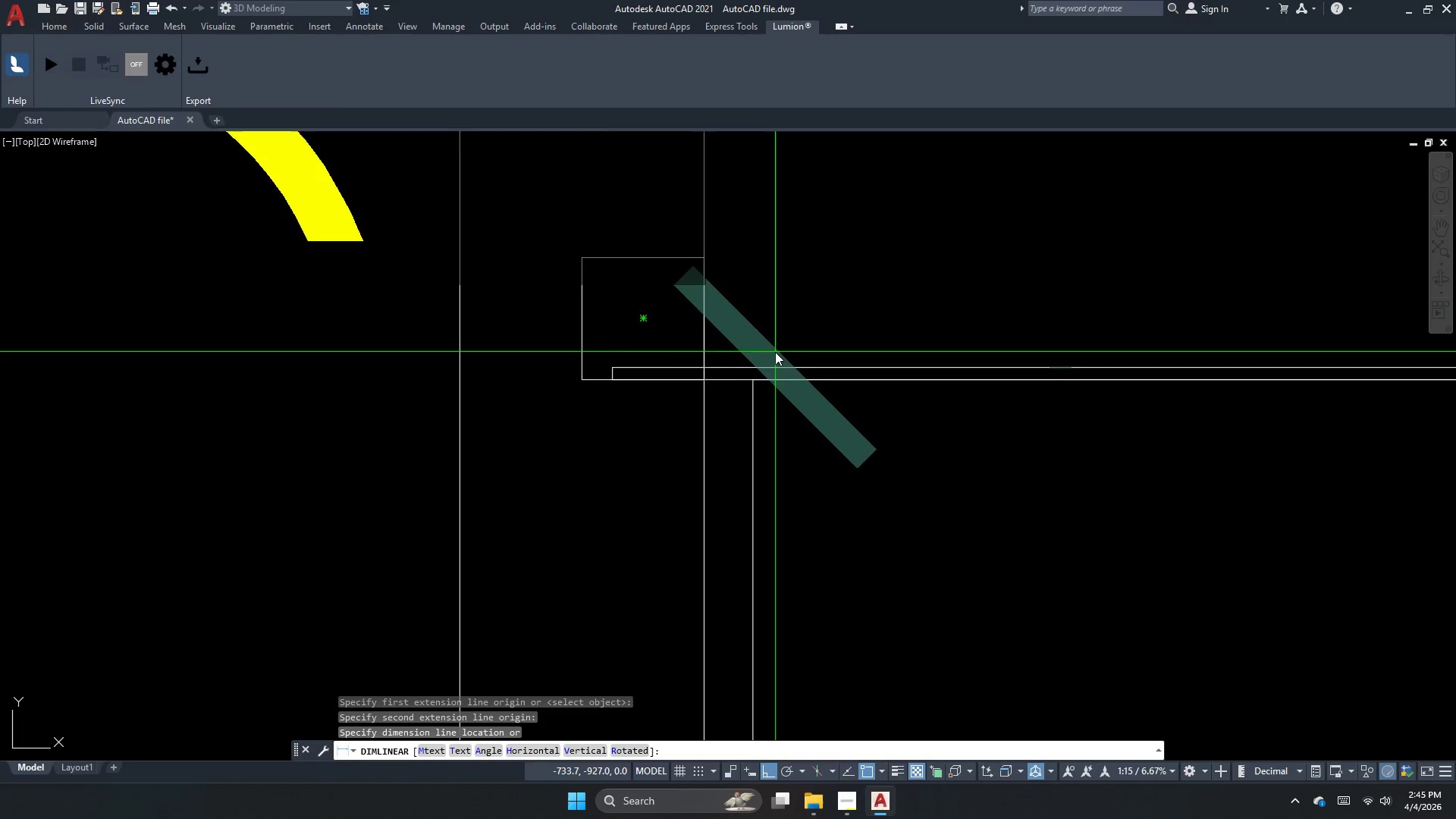 
left_click([462, 292])
 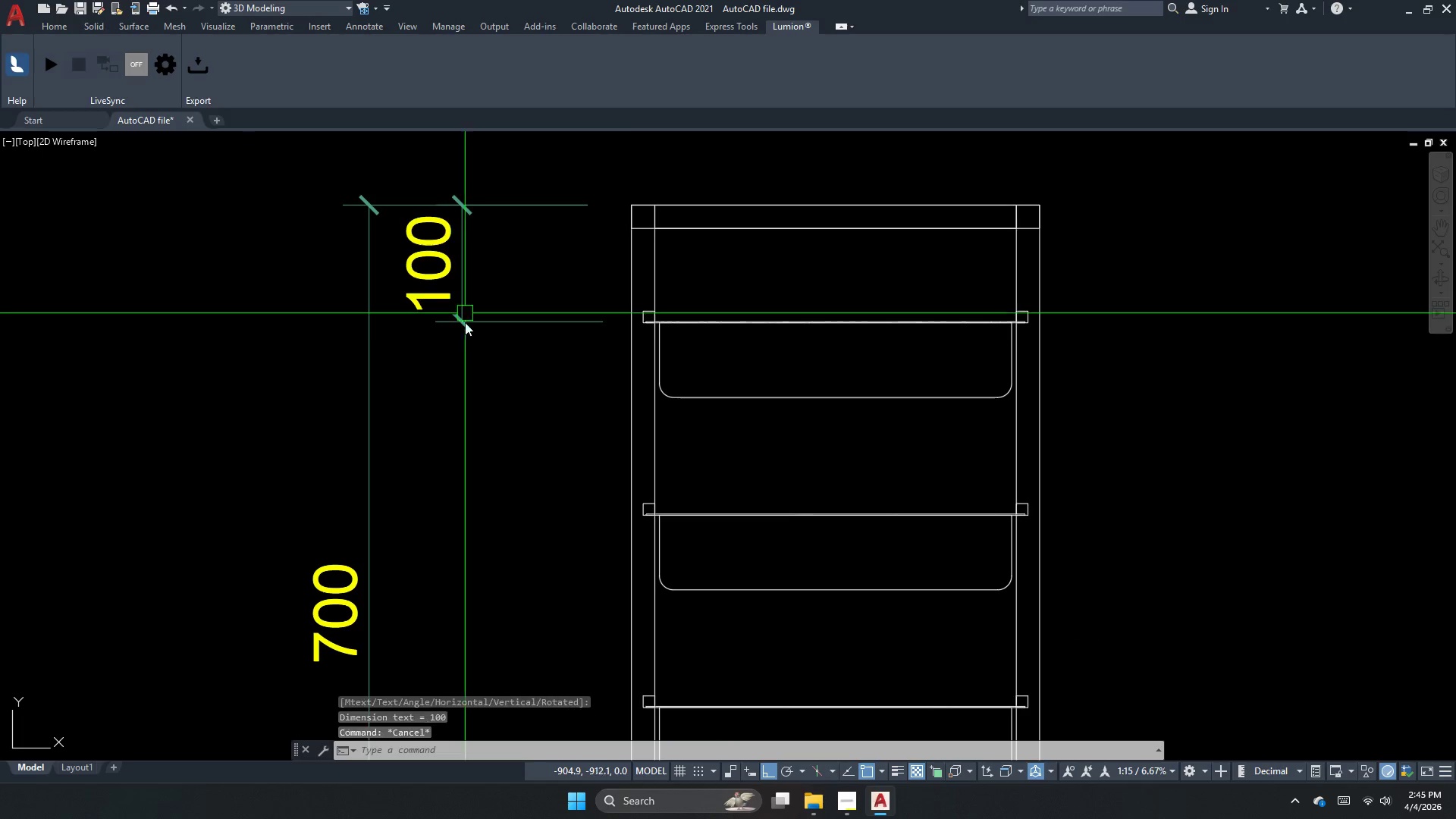 
scroll: coordinate [589, 309], scroll_direction: down, amount: 5.0
 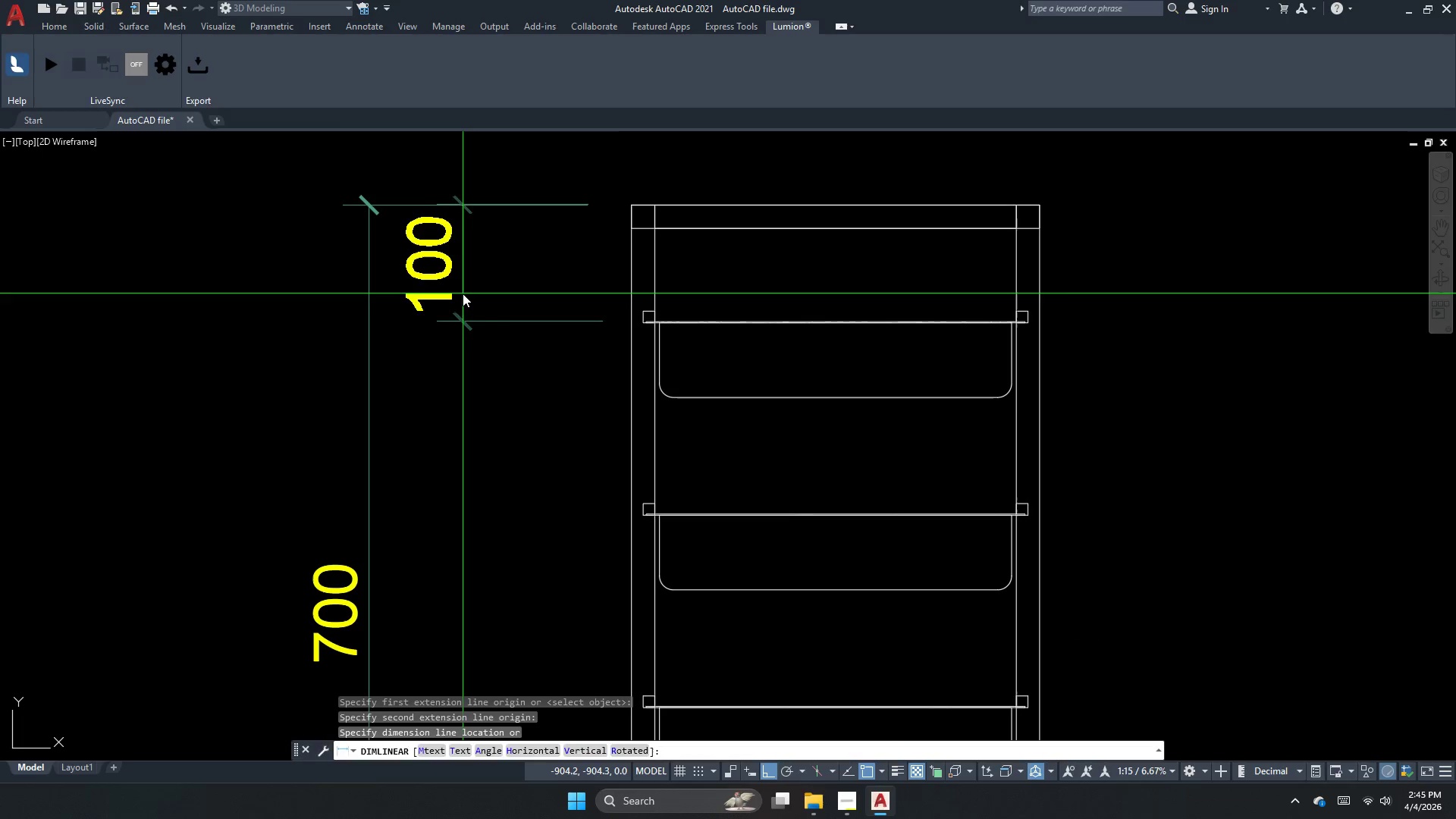 
key(Escape)
key(Escape)
type(dco )
 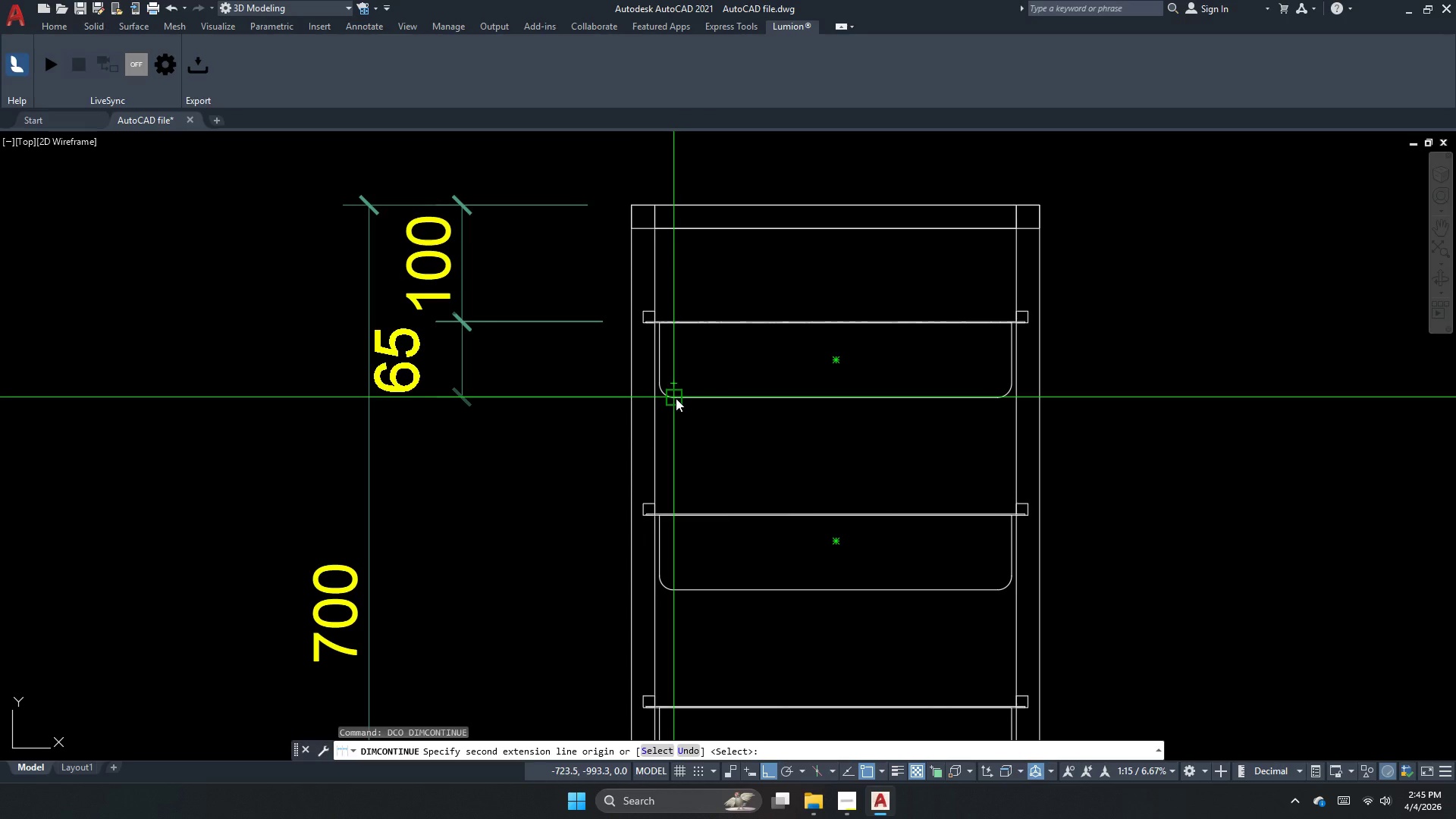 
left_click_drag(start_coordinate=[676, 398], to_coordinate=[661, 419])
 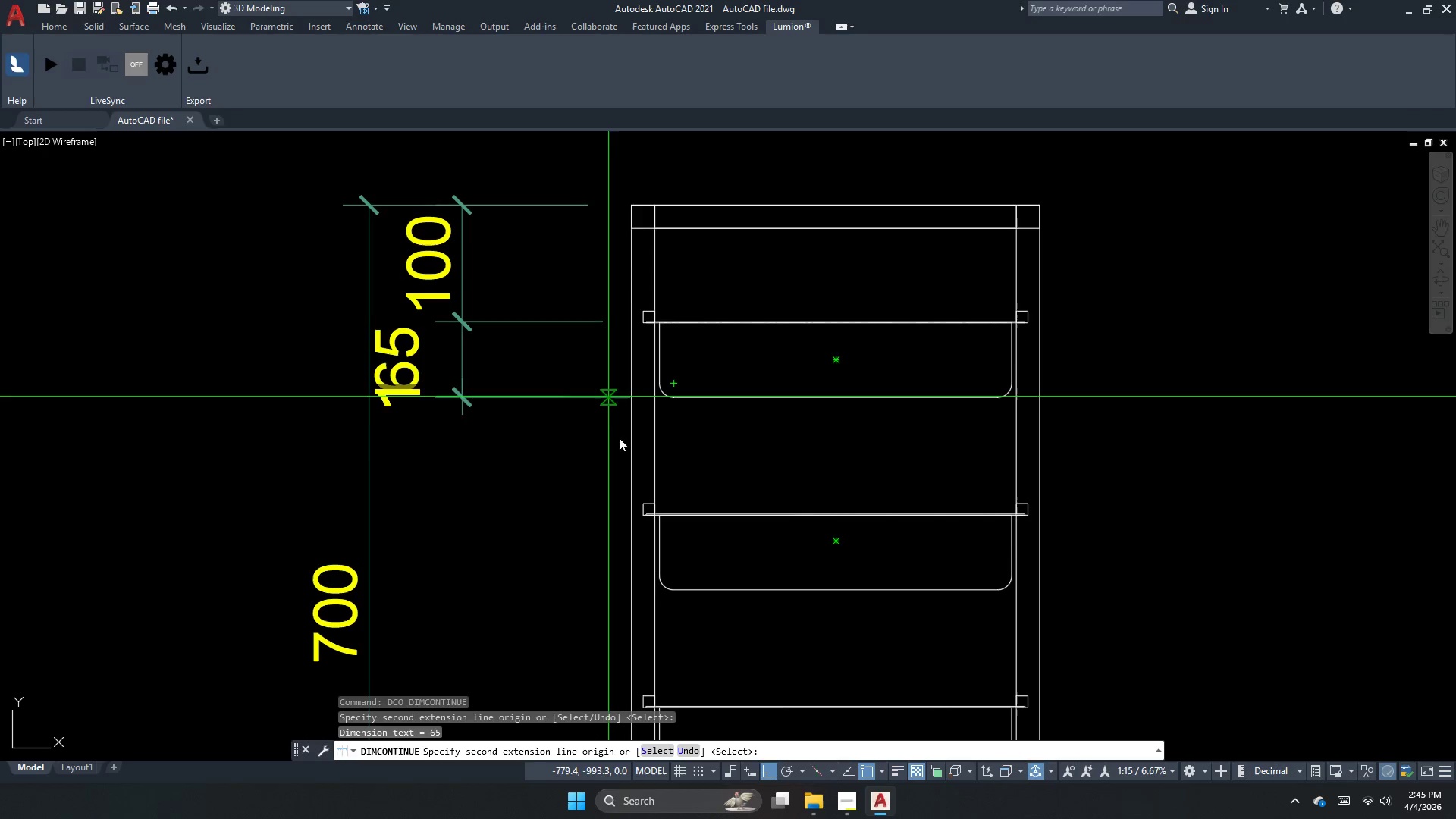 
scroll: coordinate [652, 561], scroll_direction: up, amount: 4.0
 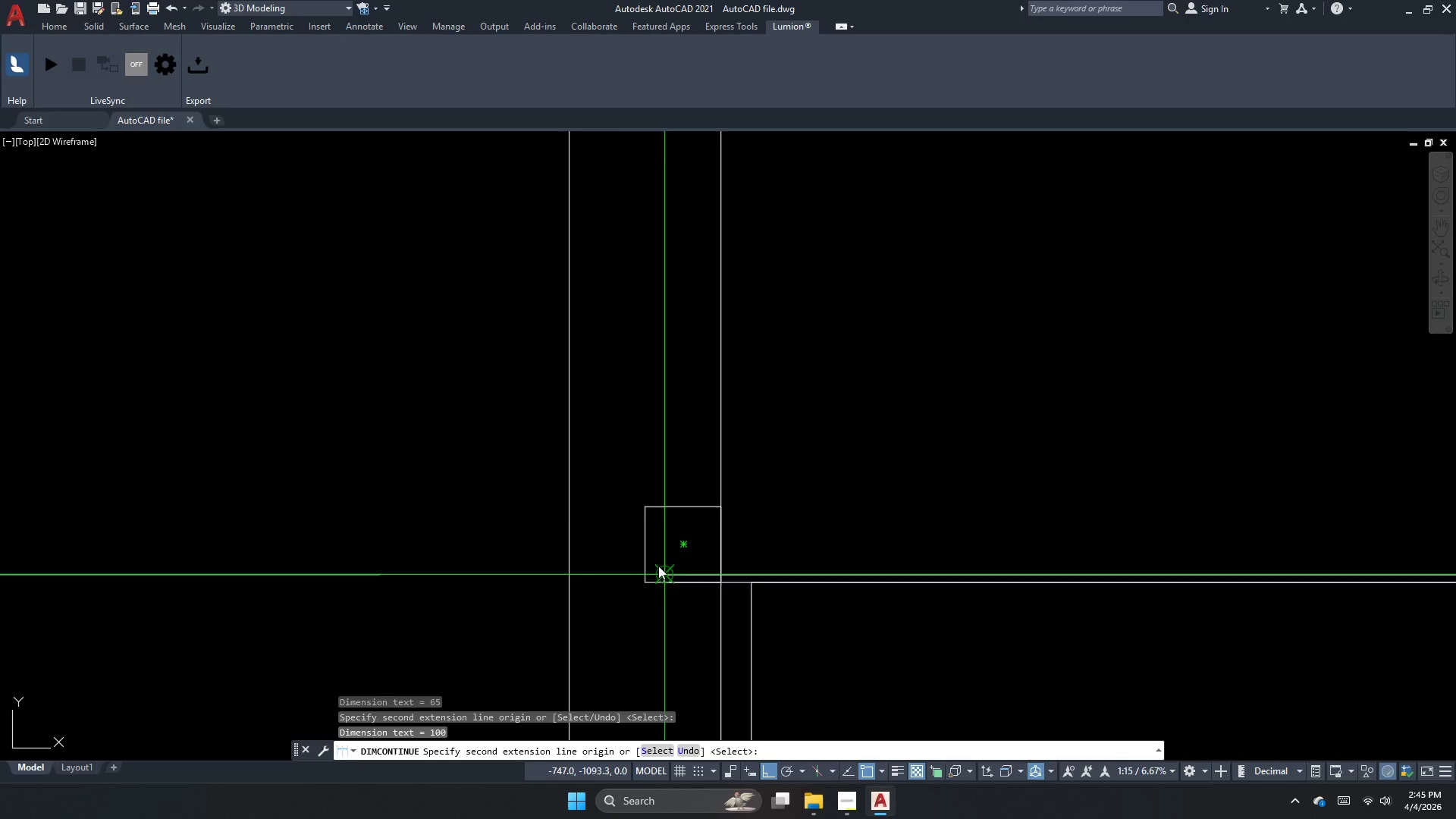 
scroll: coordinate [660, 416], scroll_direction: down, amount: 5.0
 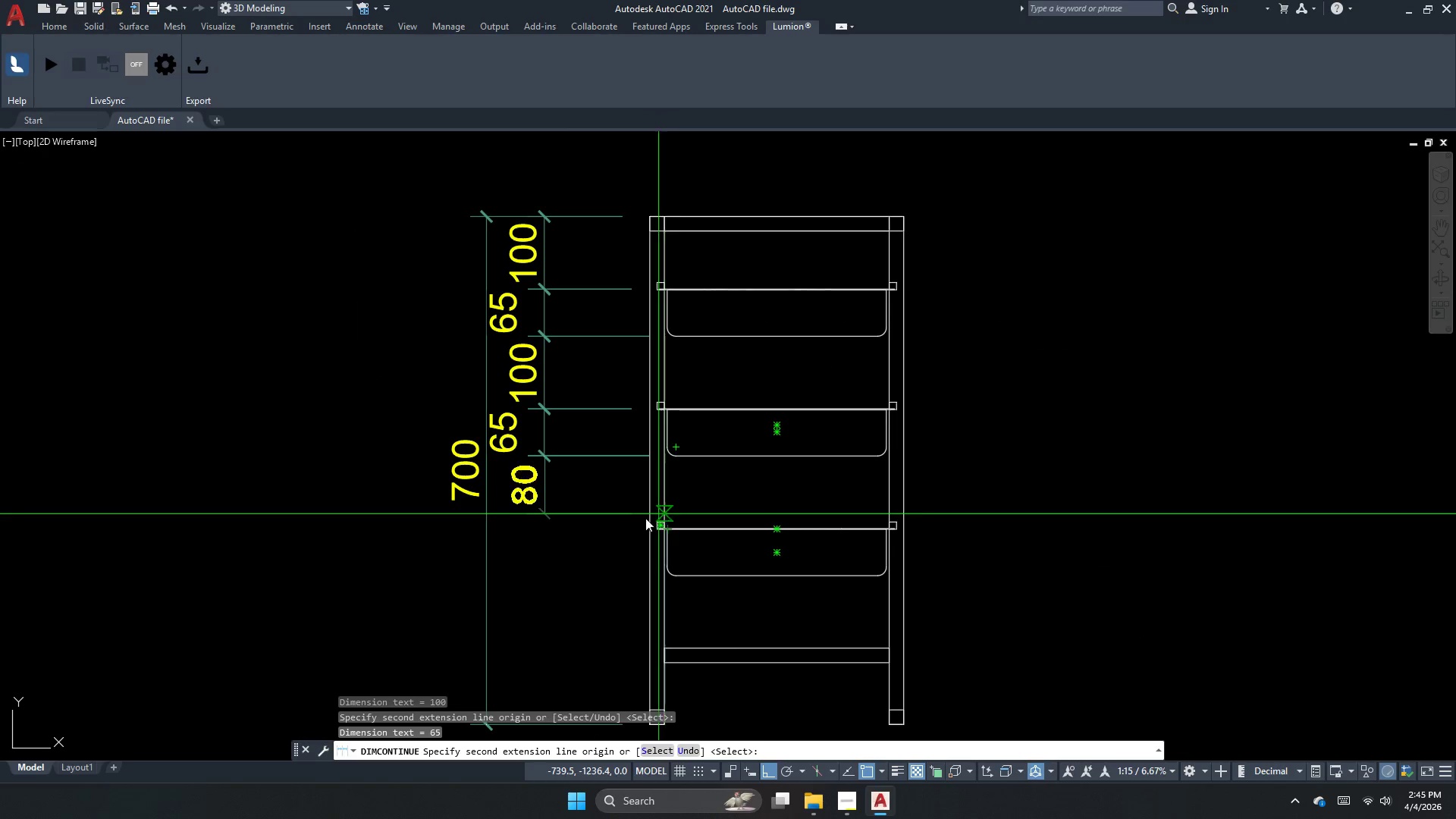 
key(Escape)
 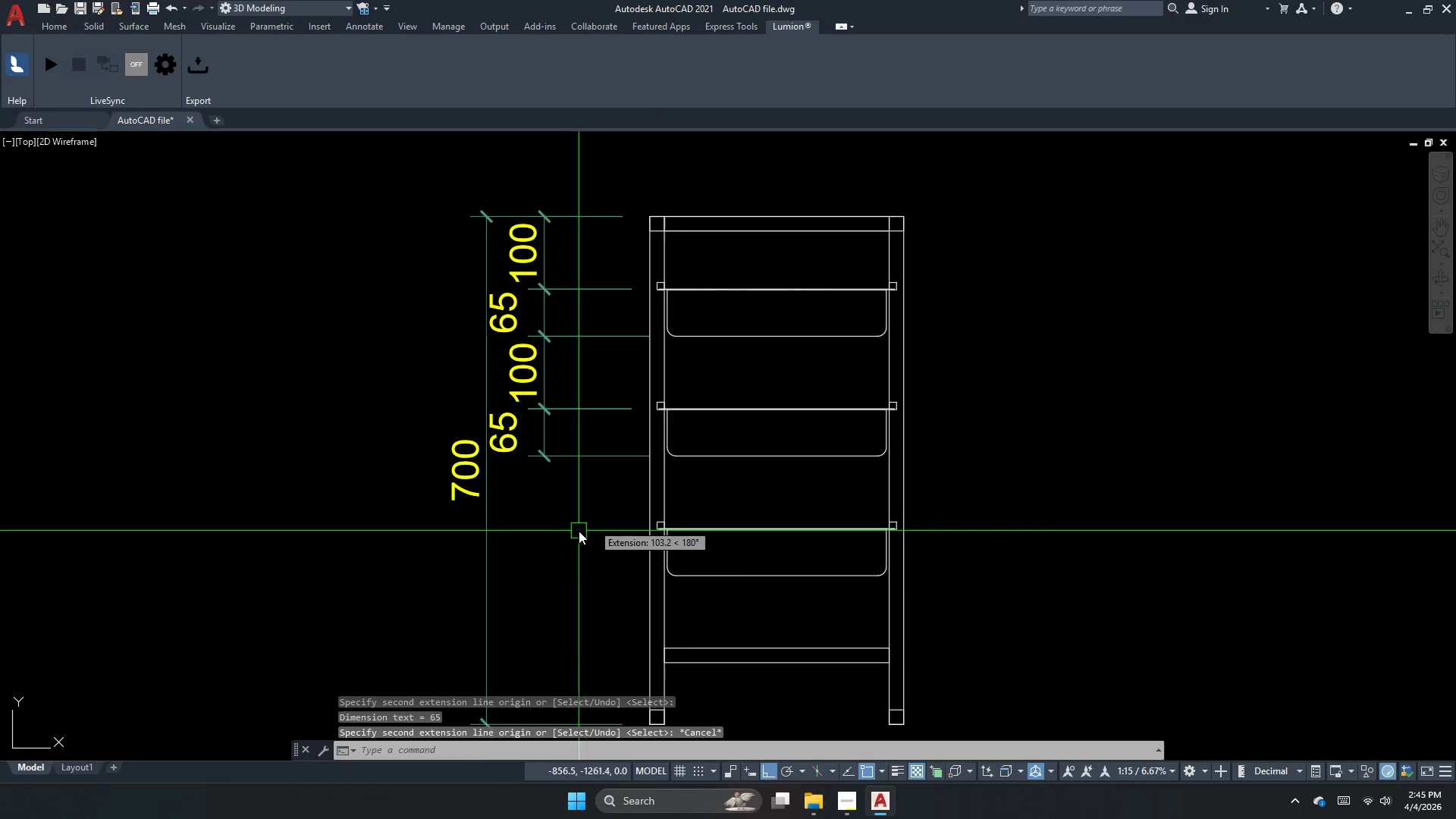 
left_click_drag(start_coordinate=[574, 525], to_coordinate=[532, 383])
 